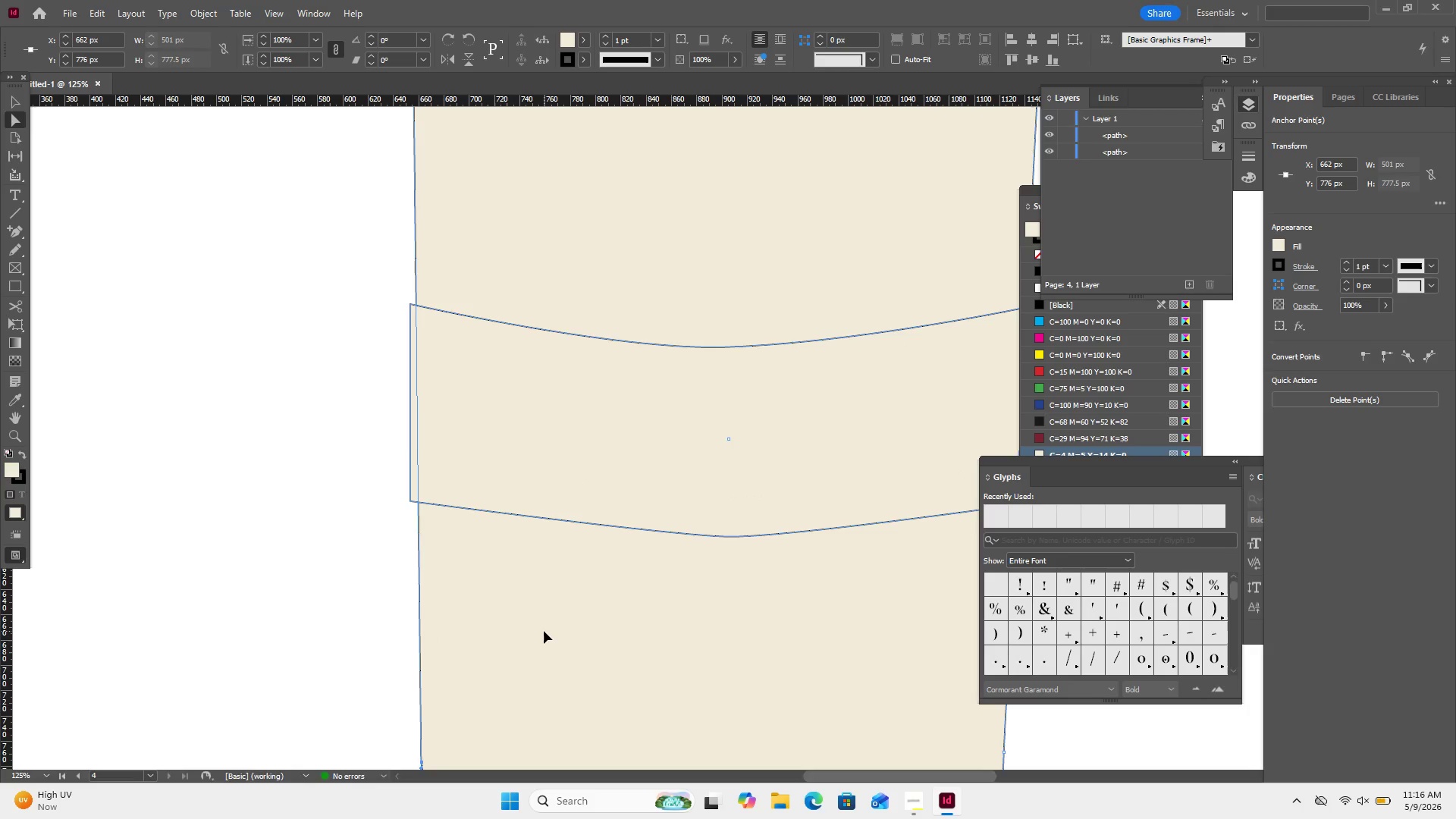 
scroll: coordinate [544, 631], scroll_direction: none, amount: 0.0
 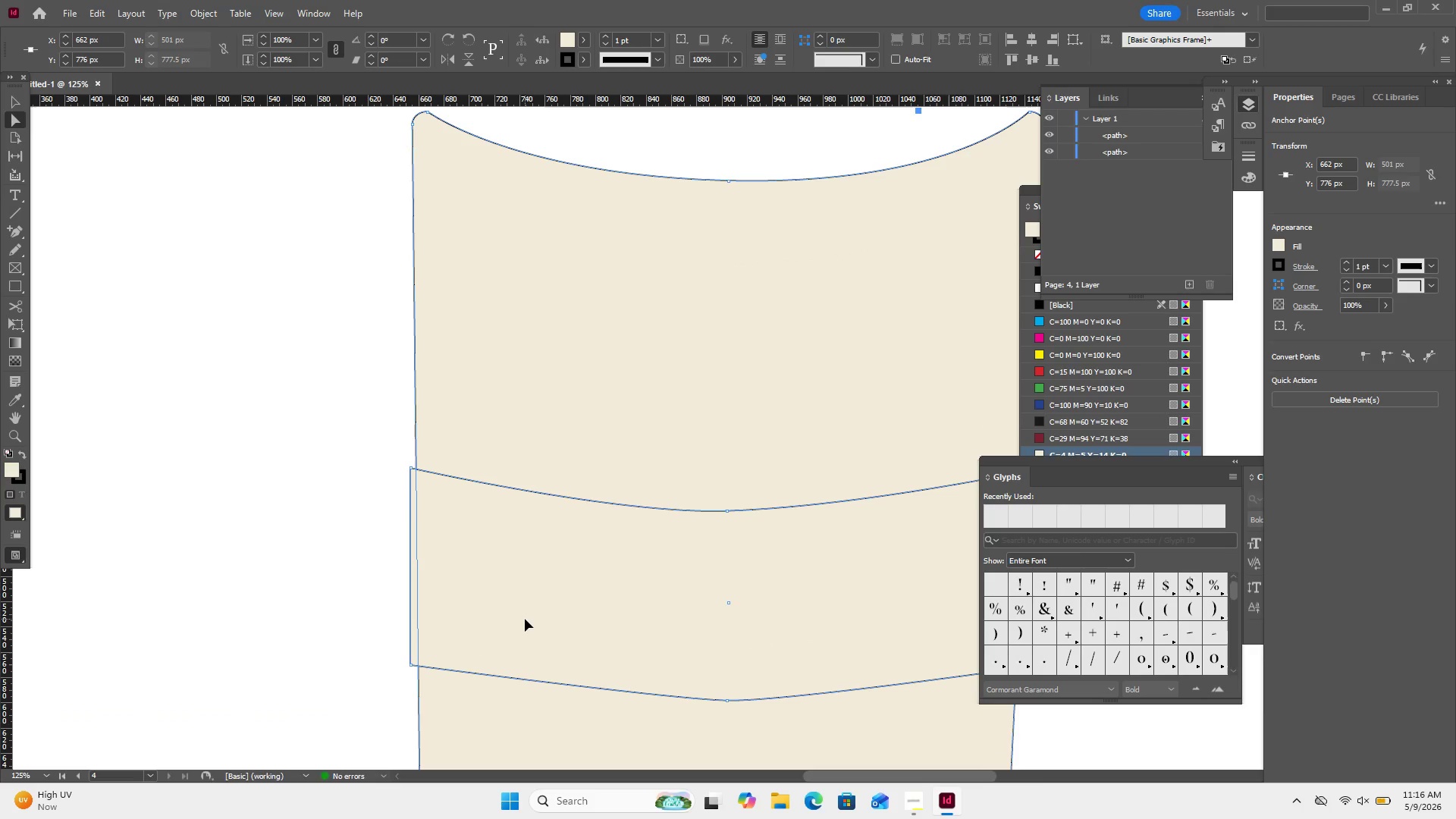 
wait(6.11)
 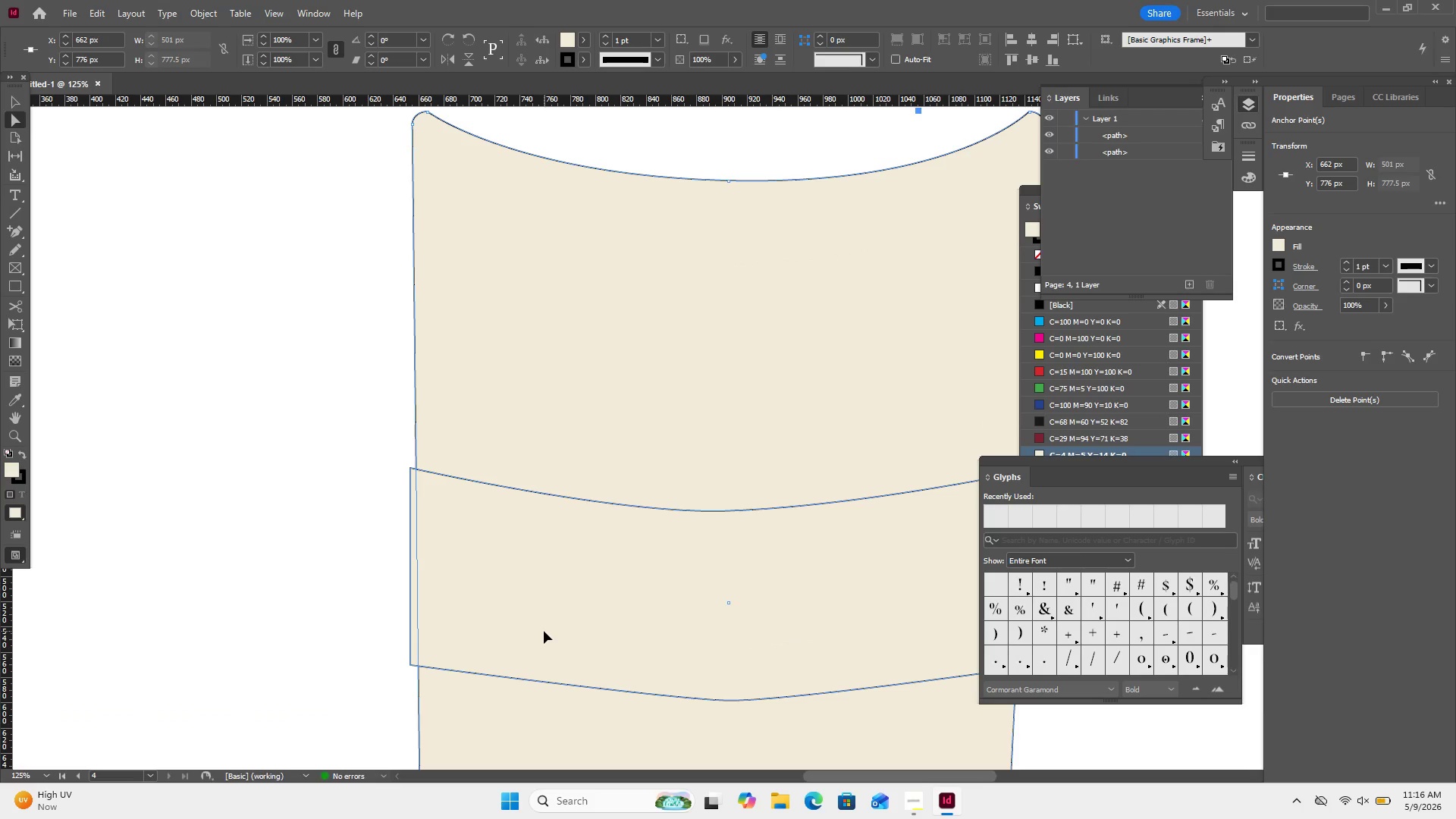 
scroll: coordinate [506, 653], scroll_direction: down, amount: 7.0
 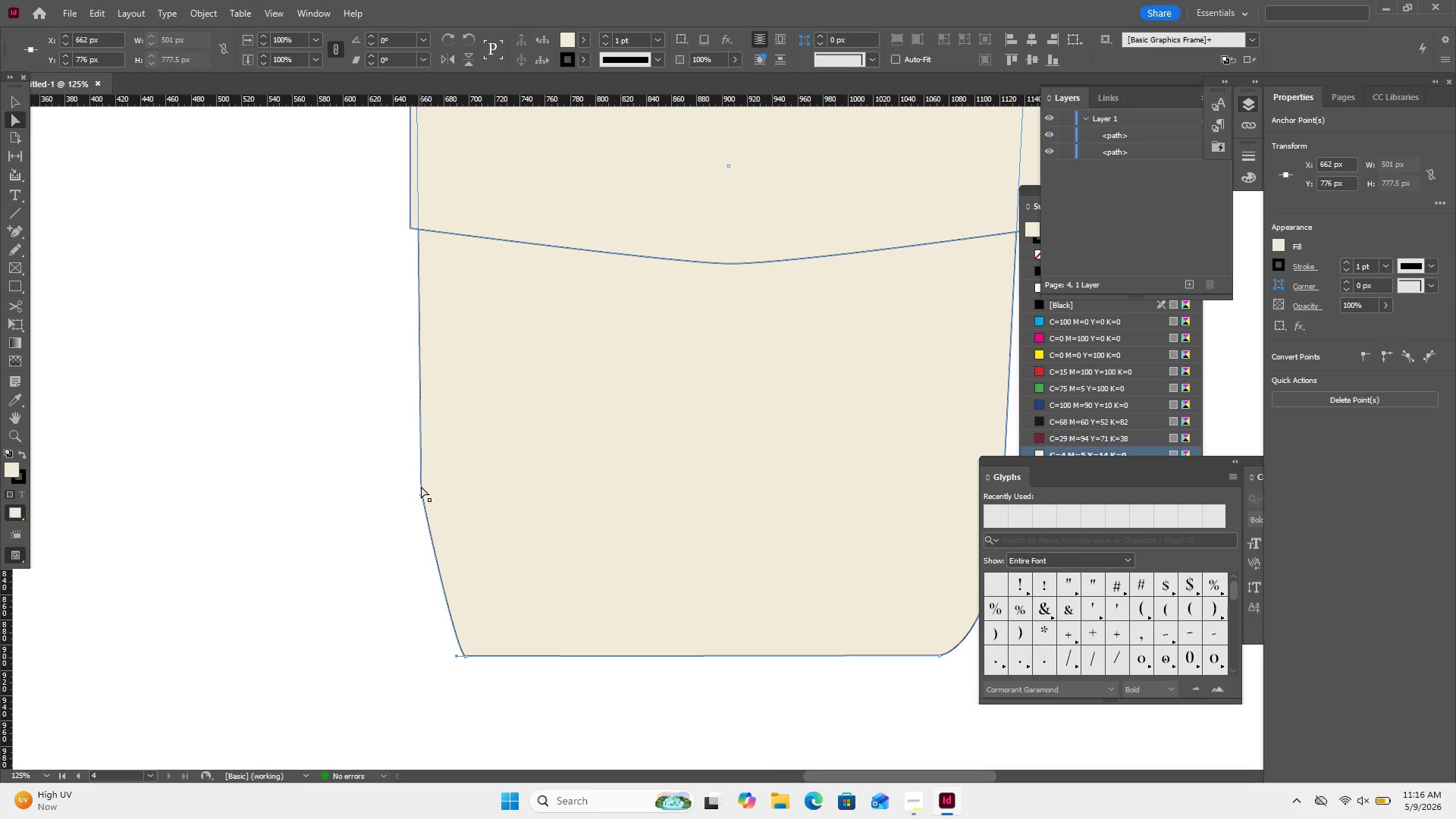 
wait(15.0)
 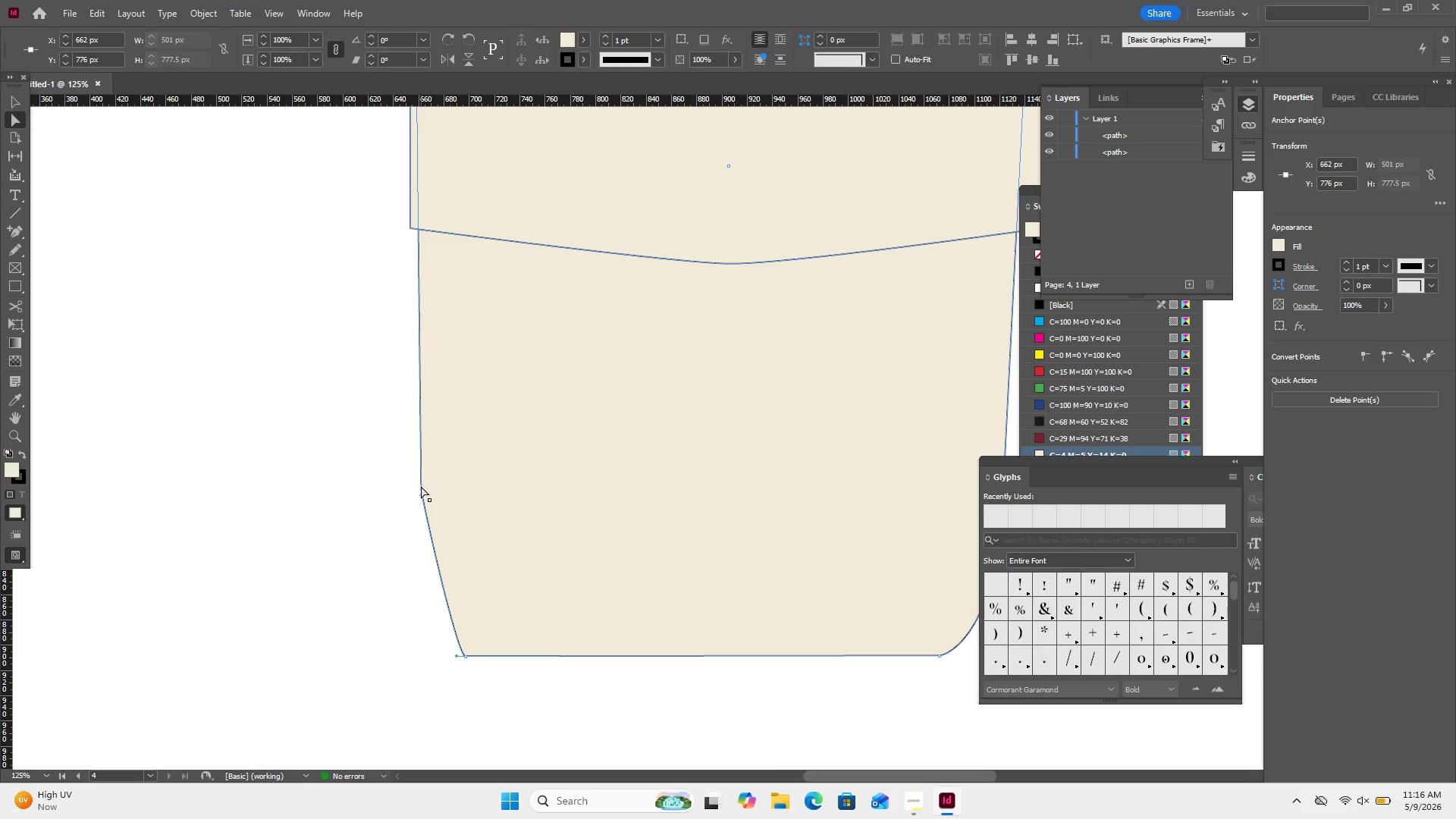 
left_click_drag(start_coordinate=[421, 489], to_coordinate=[429, 465])
 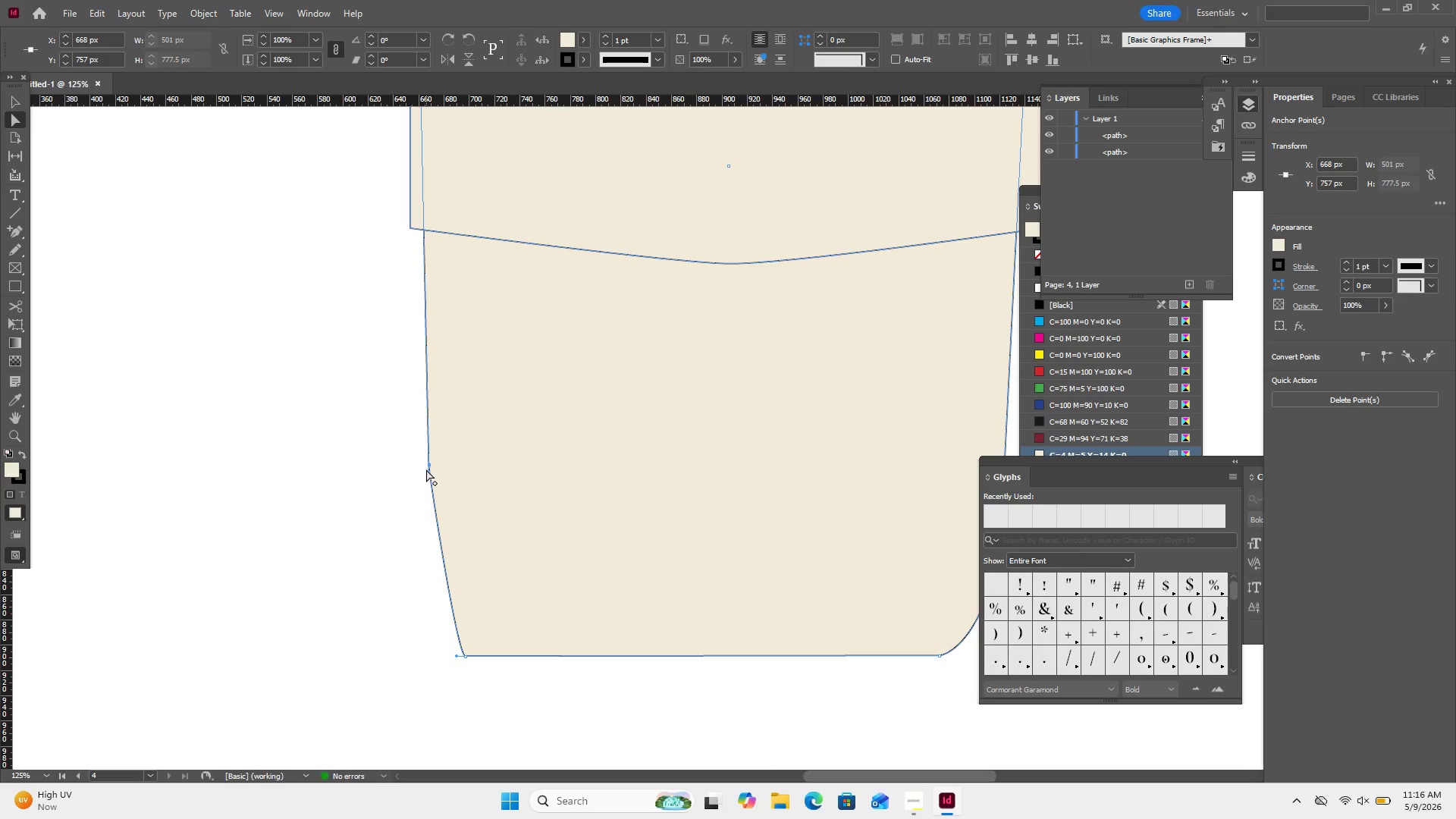 
left_click_drag(start_coordinate=[426, 469], to_coordinate=[426, 609])
 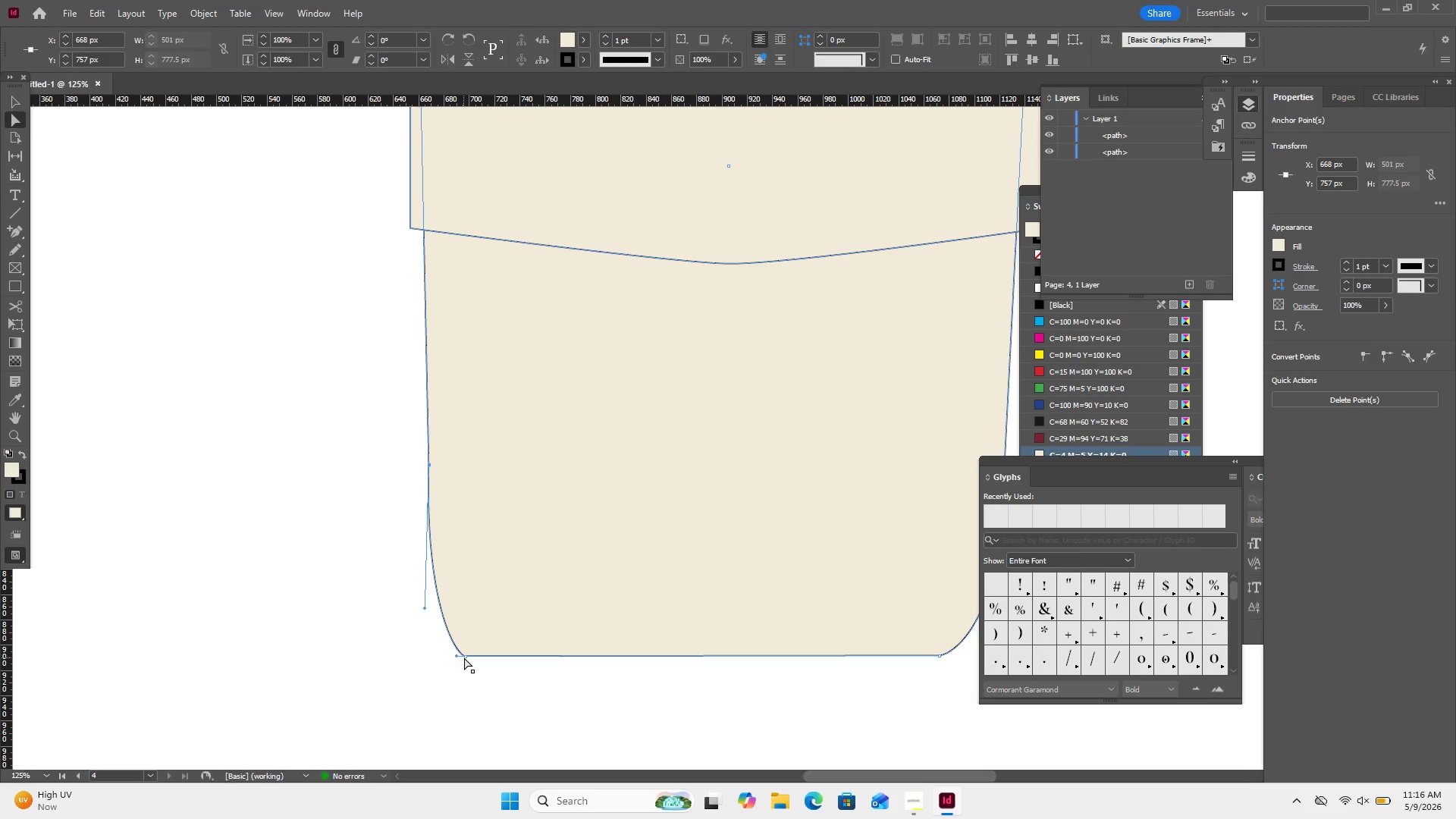 
left_click_drag(start_coordinate=[465, 657], to_coordinate=[489, 657])
 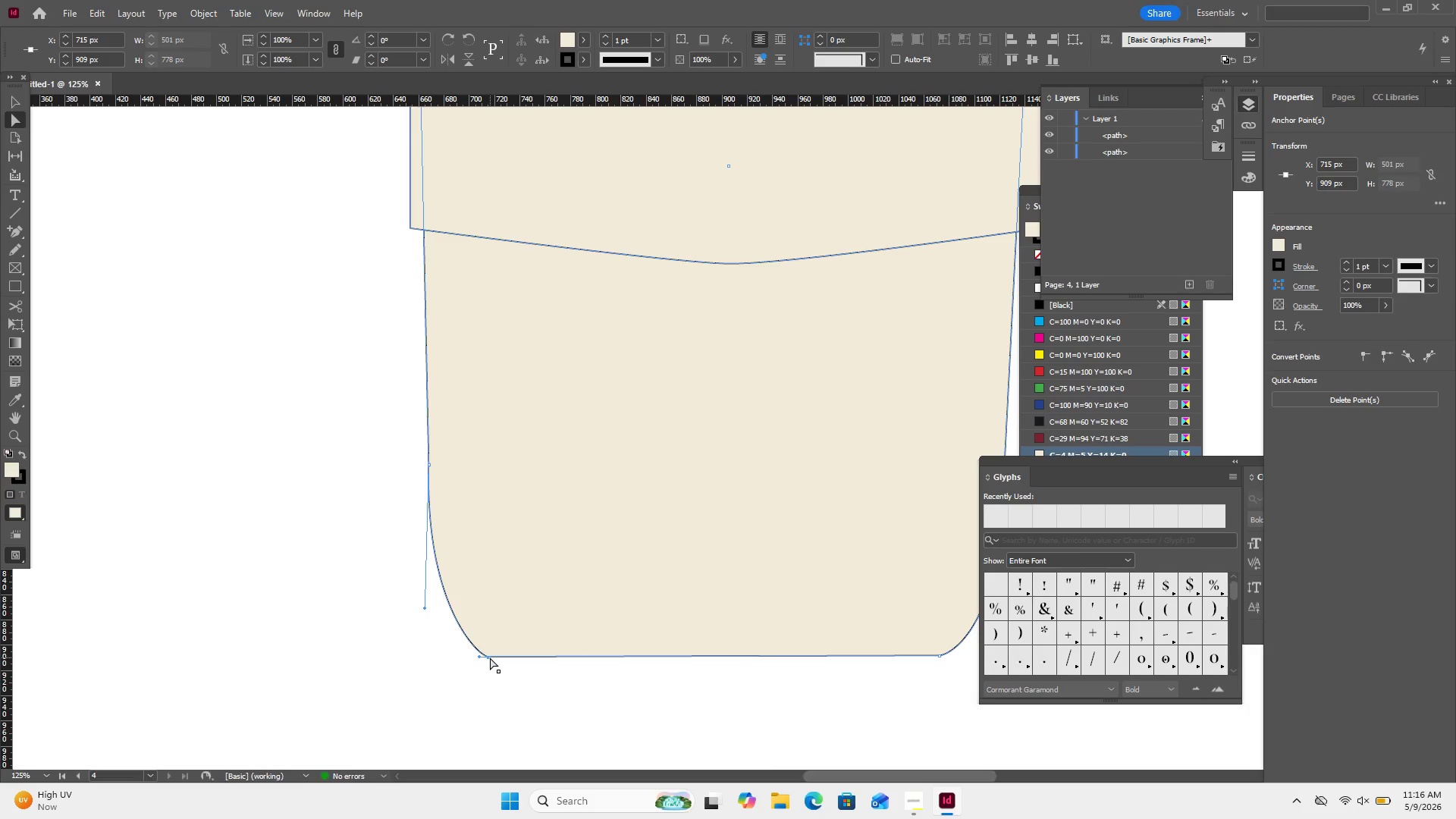 
left_click_drag(start_coordinate=[490, 657], to_coordinate=[520, 654])
 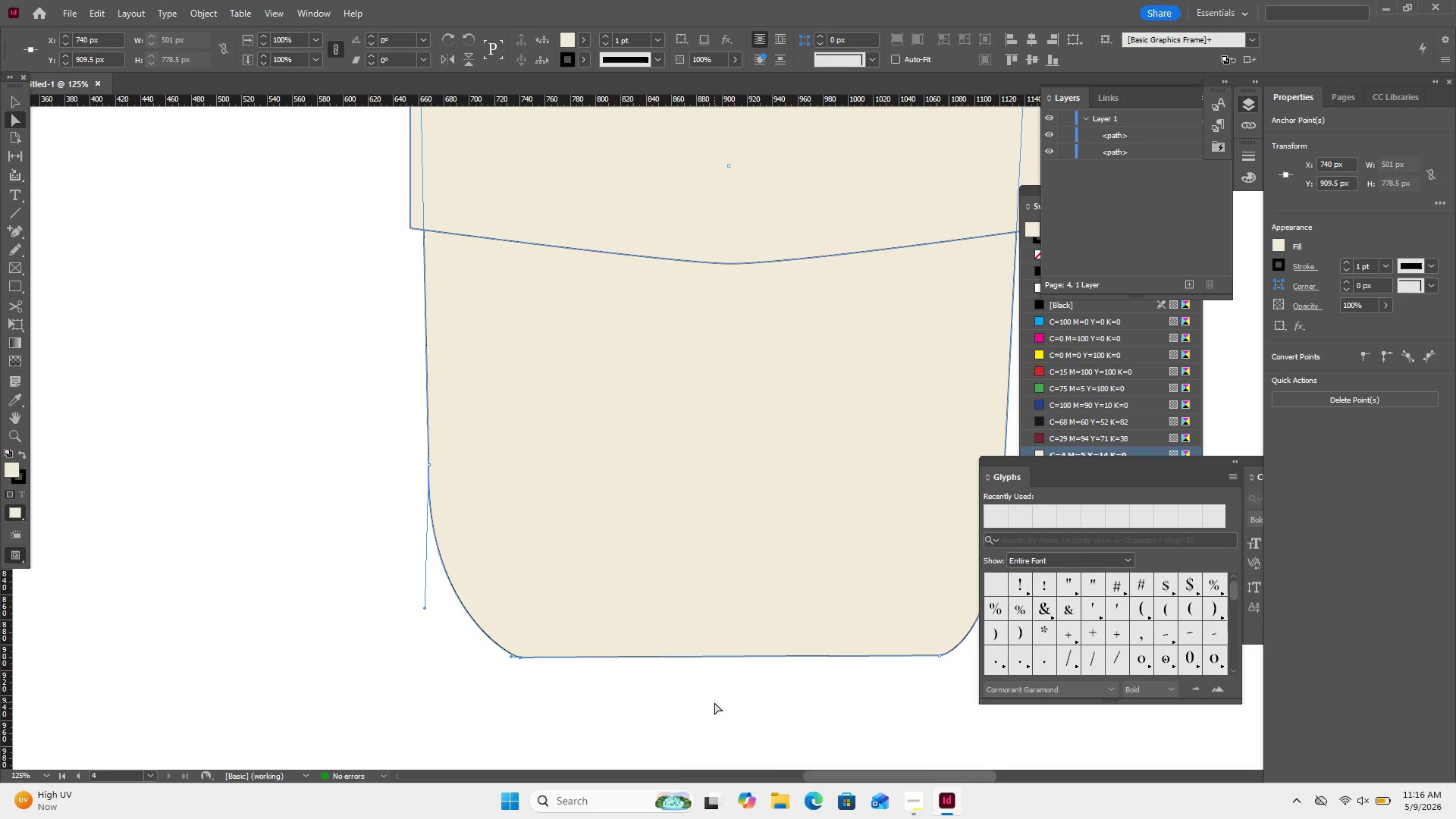 
key(Control+Minus)
 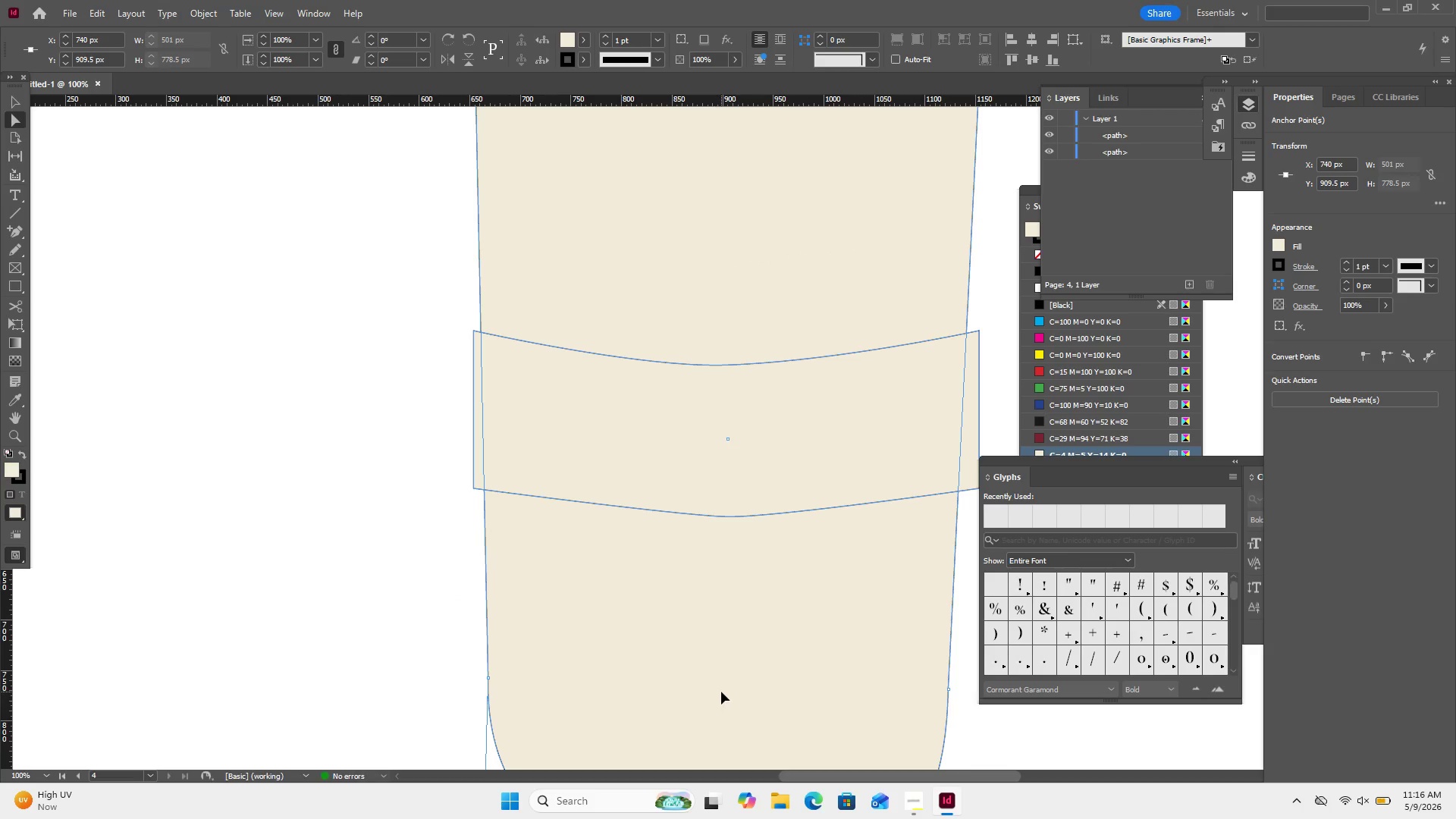 
scroll: coordinate [721, 692], scroll_direction: down, amount: 4.0
 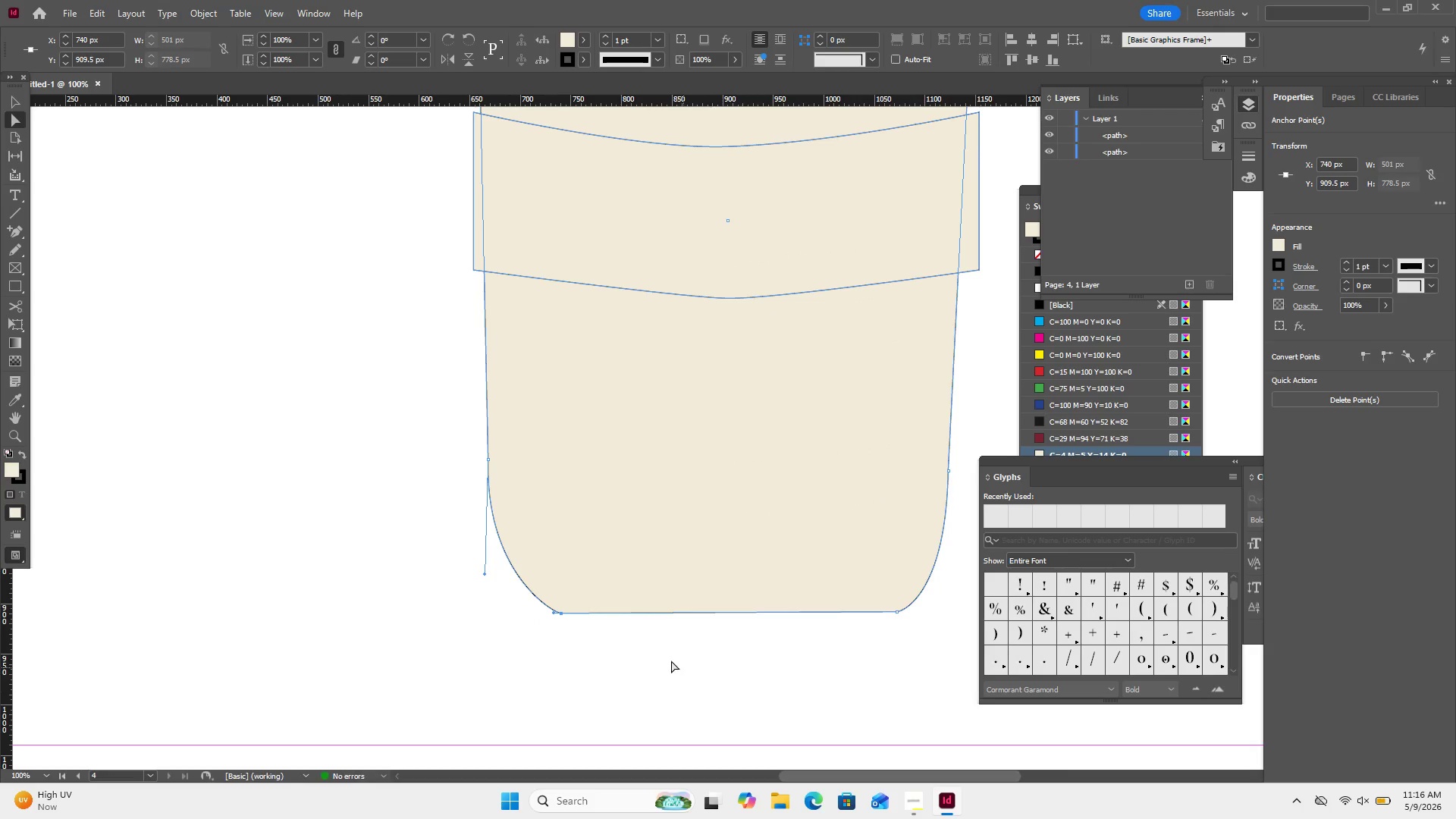 
left_click([665, 661])
 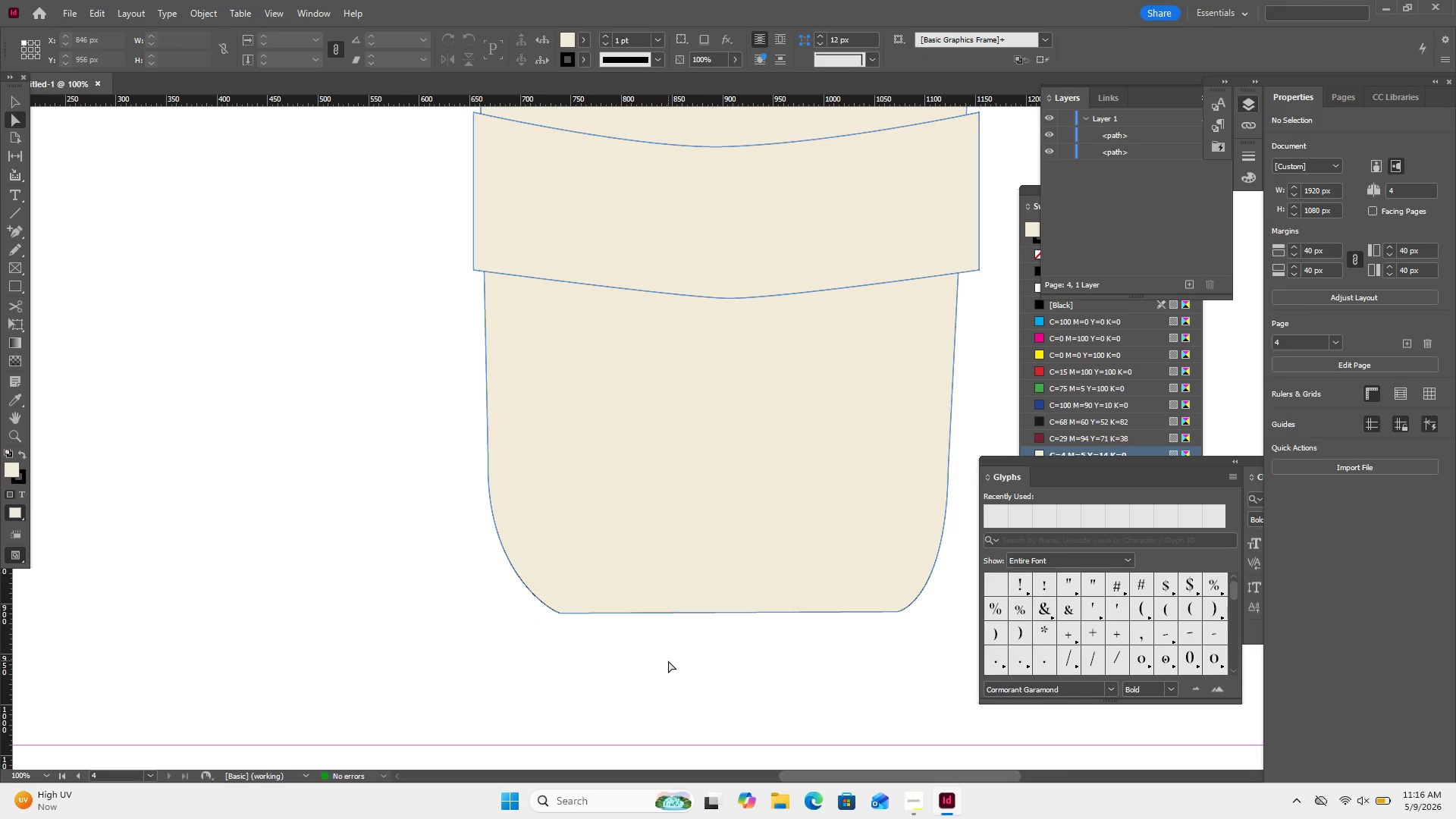 
left_click([752, 528])
 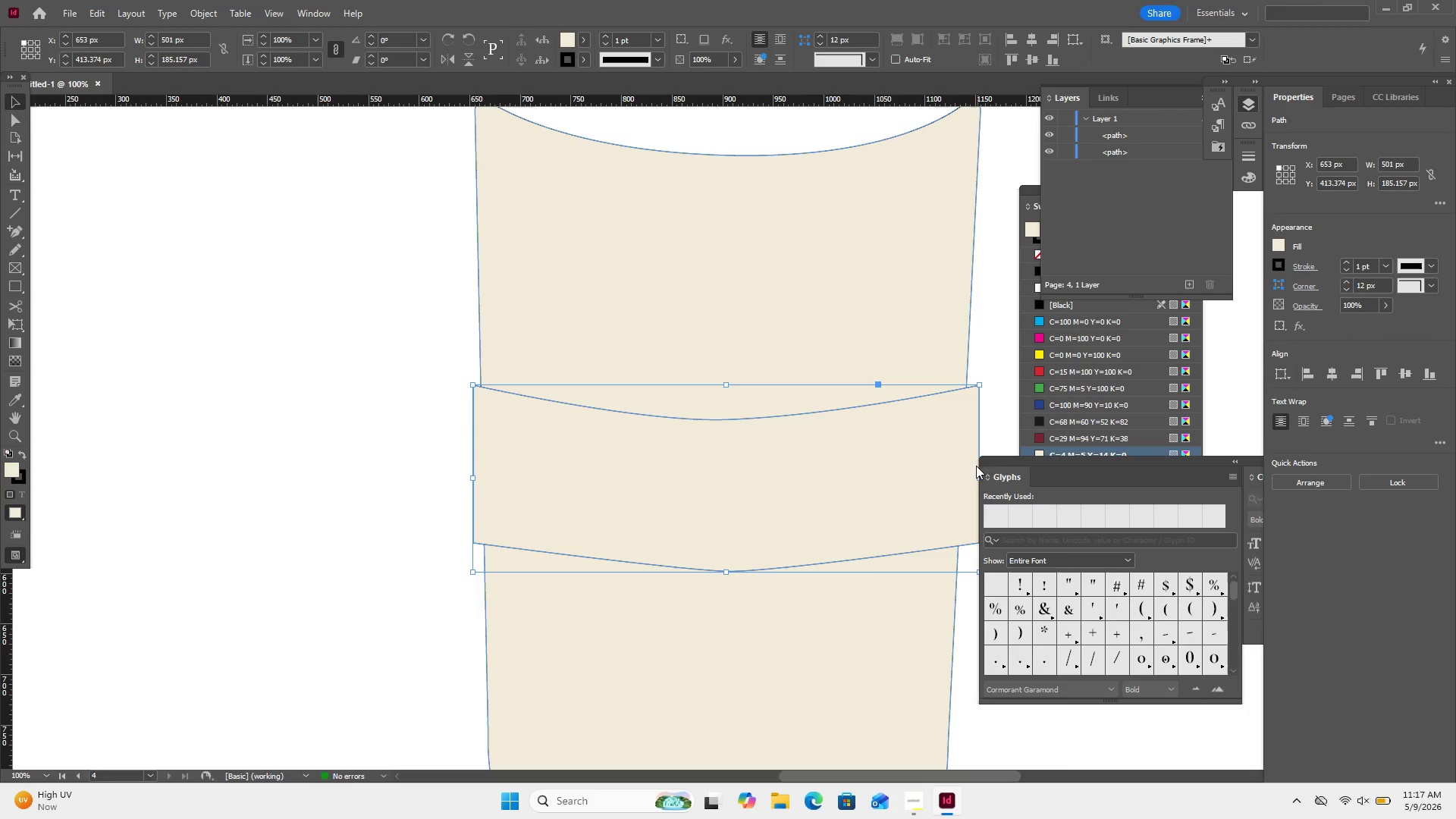 
scroll: coordinate [701, 618], scroll_direction: up, amount: 4.0
 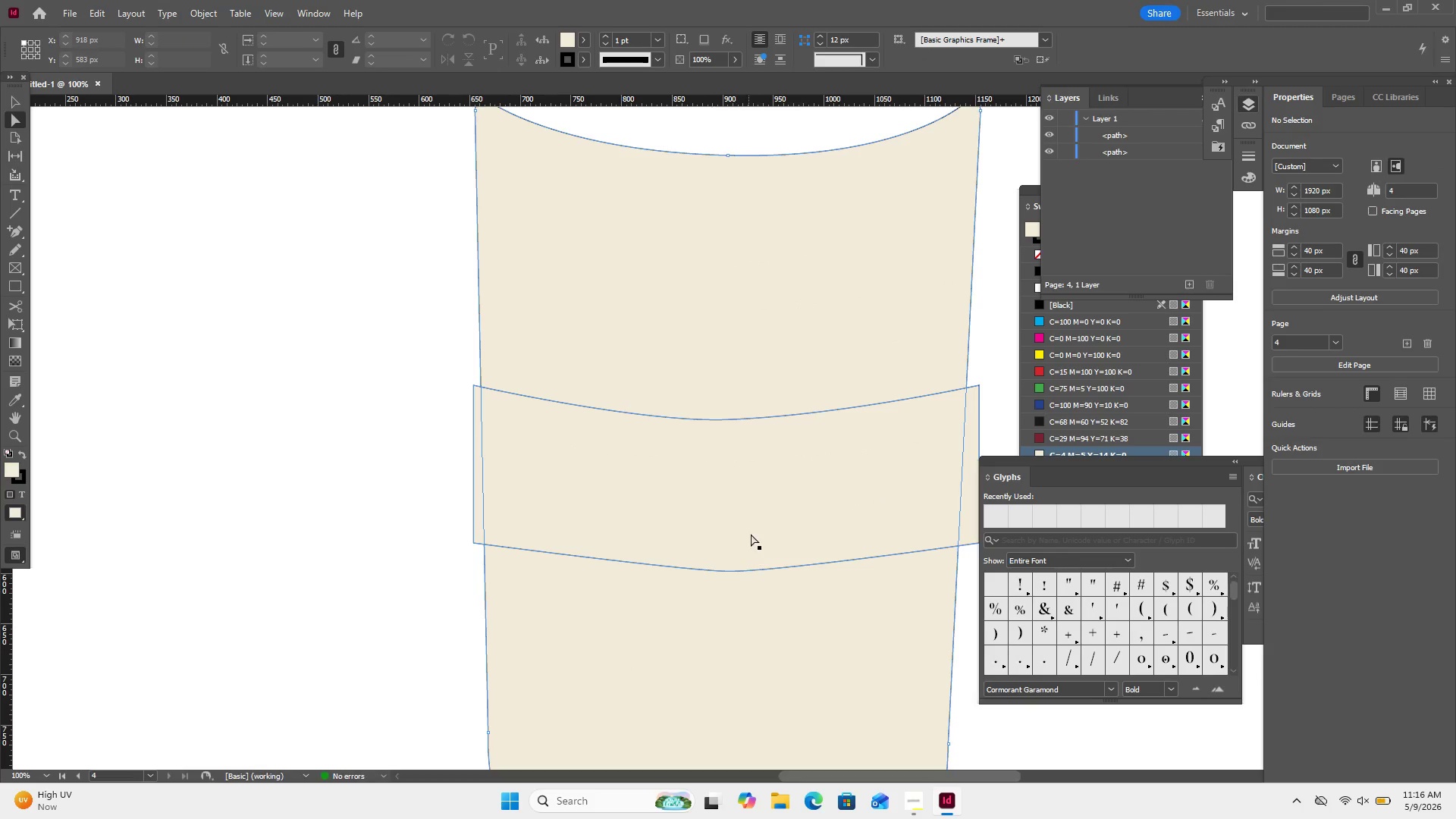 
wait(5.24)
 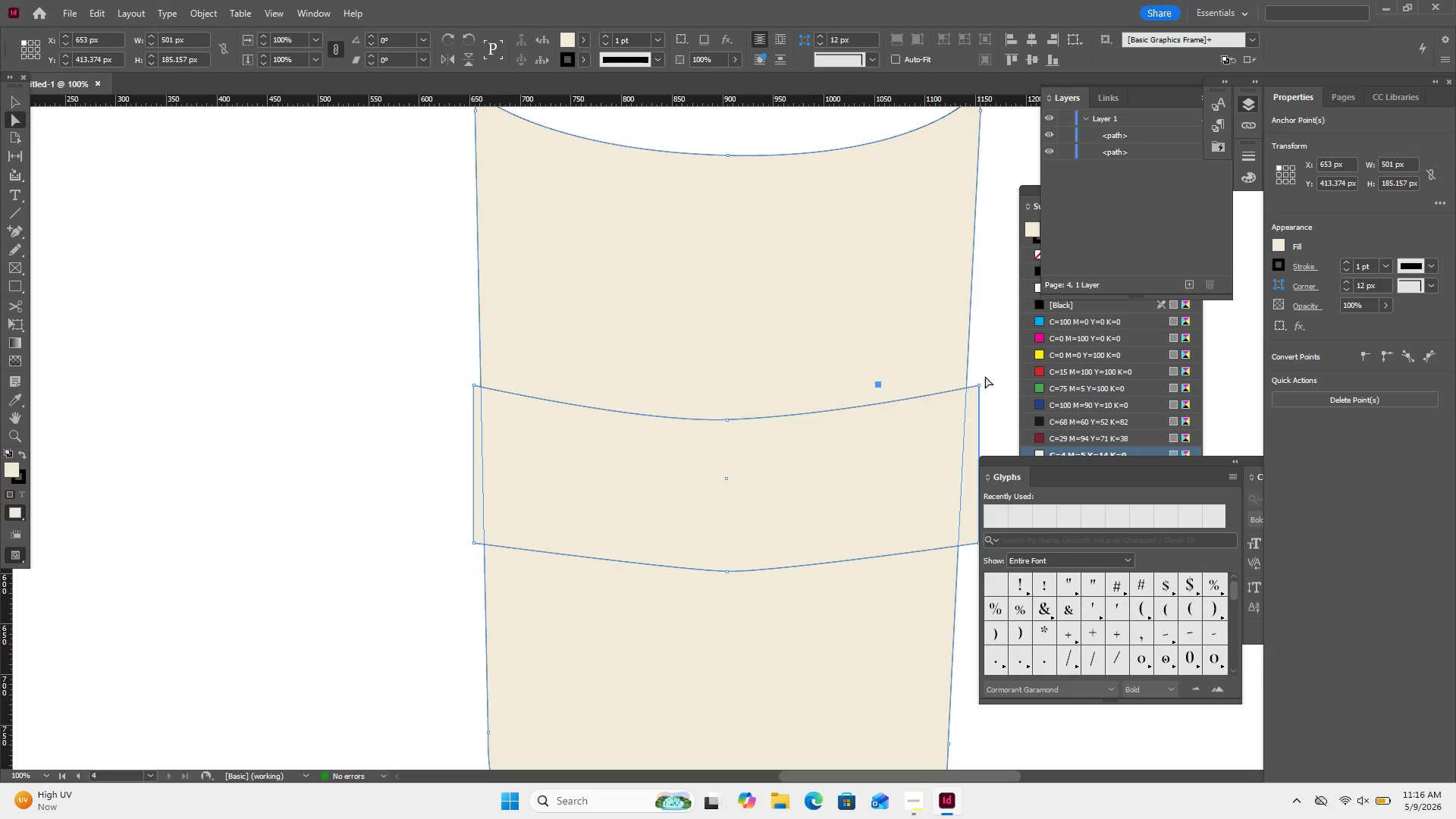 
scroll: coordinate [846, 502], scroll_direction: none, amount: 0.0
 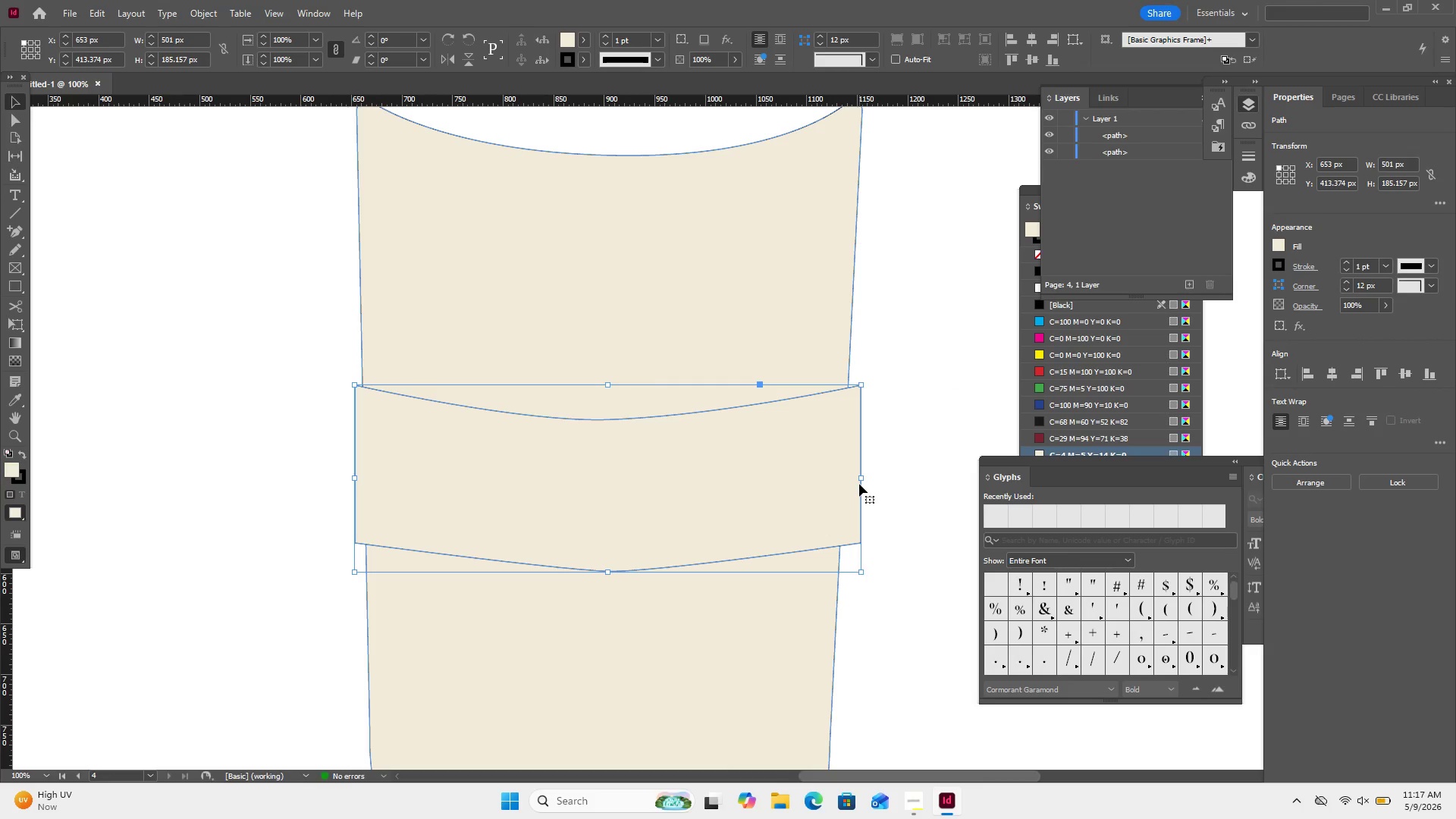 
left_click_drag(start_coordinate=[859, 482], to_coordinate=[846, 491])
 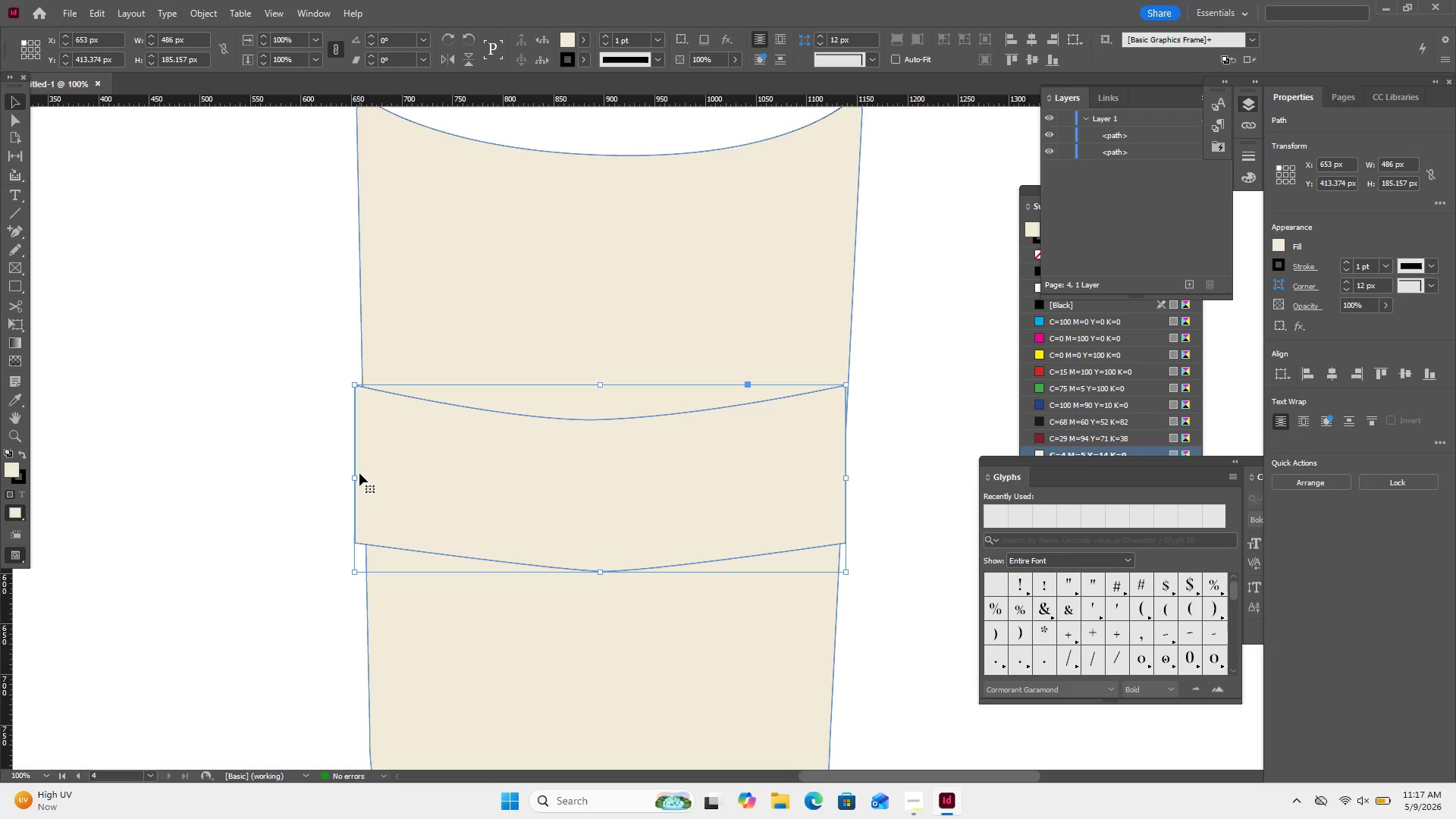 
left_click_drag(start_coordinate=[353, 478], to_coordinate=[364, 469])
 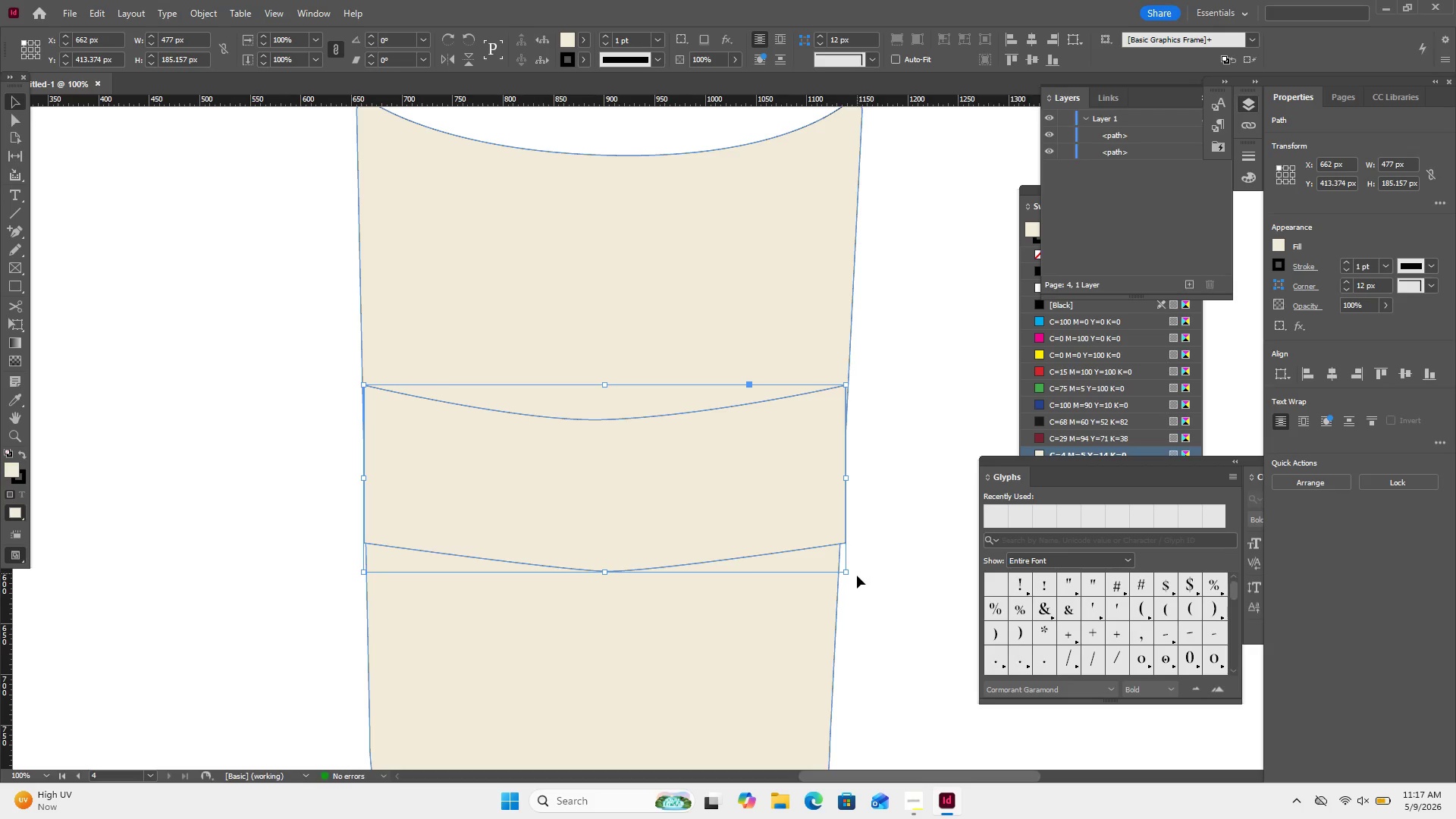 
left_click_drag(start_coordinate=[857, 576], to_coordinate=[858, 586])
 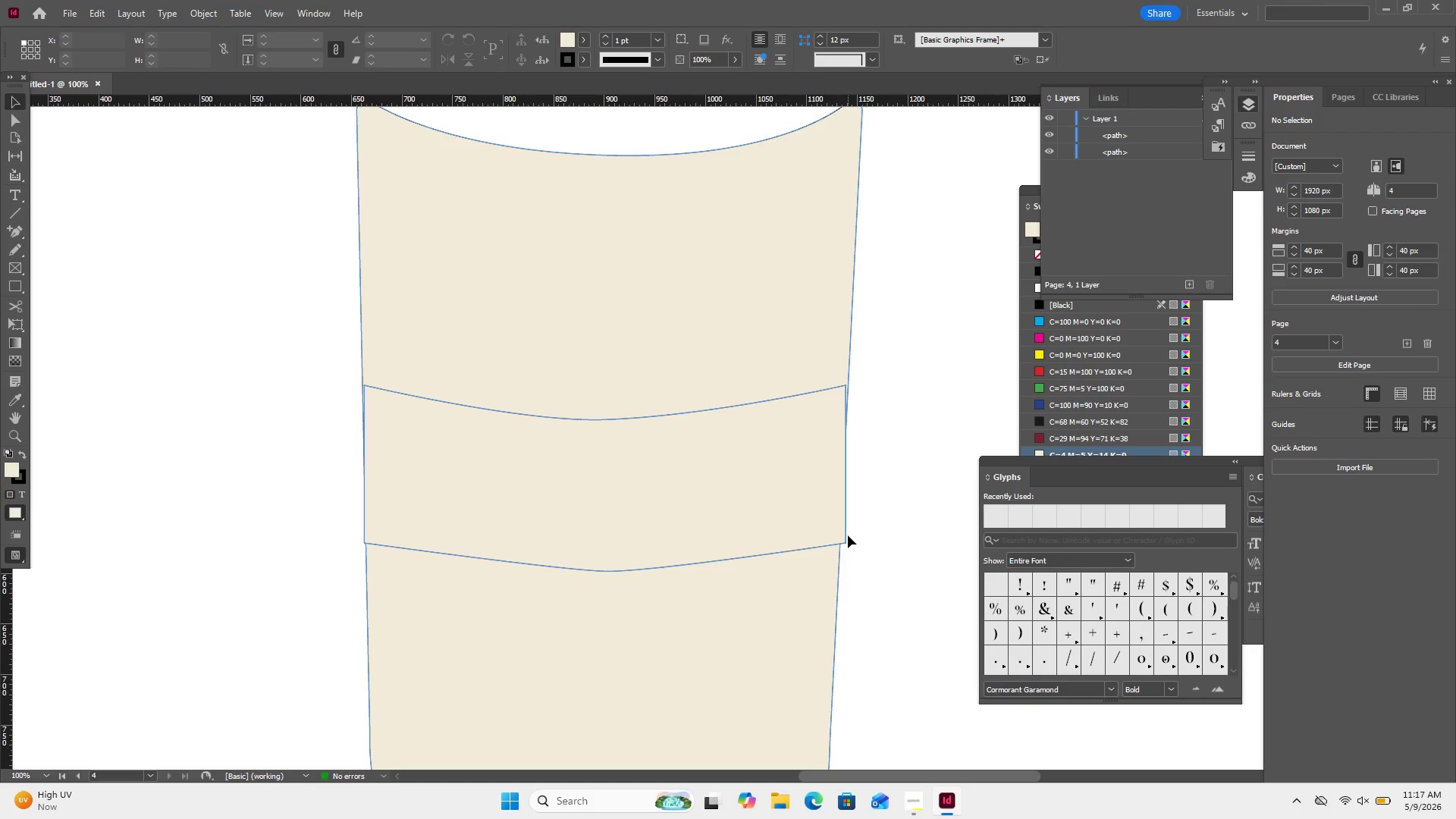 
left_click([839, 540])
 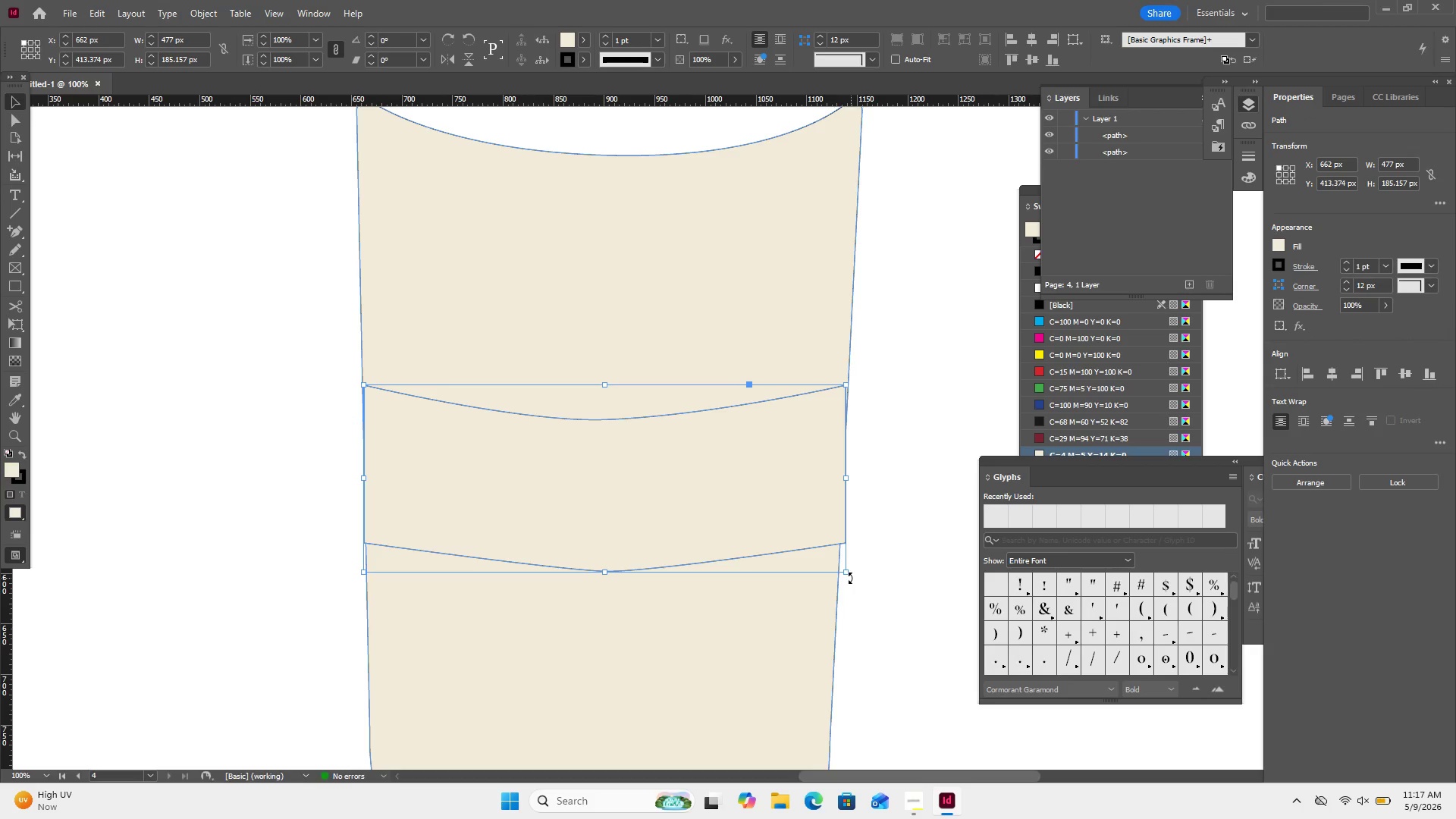 
left_click_drag(start_coordinate=[854, 577], to_coordinate=[855, 582])
 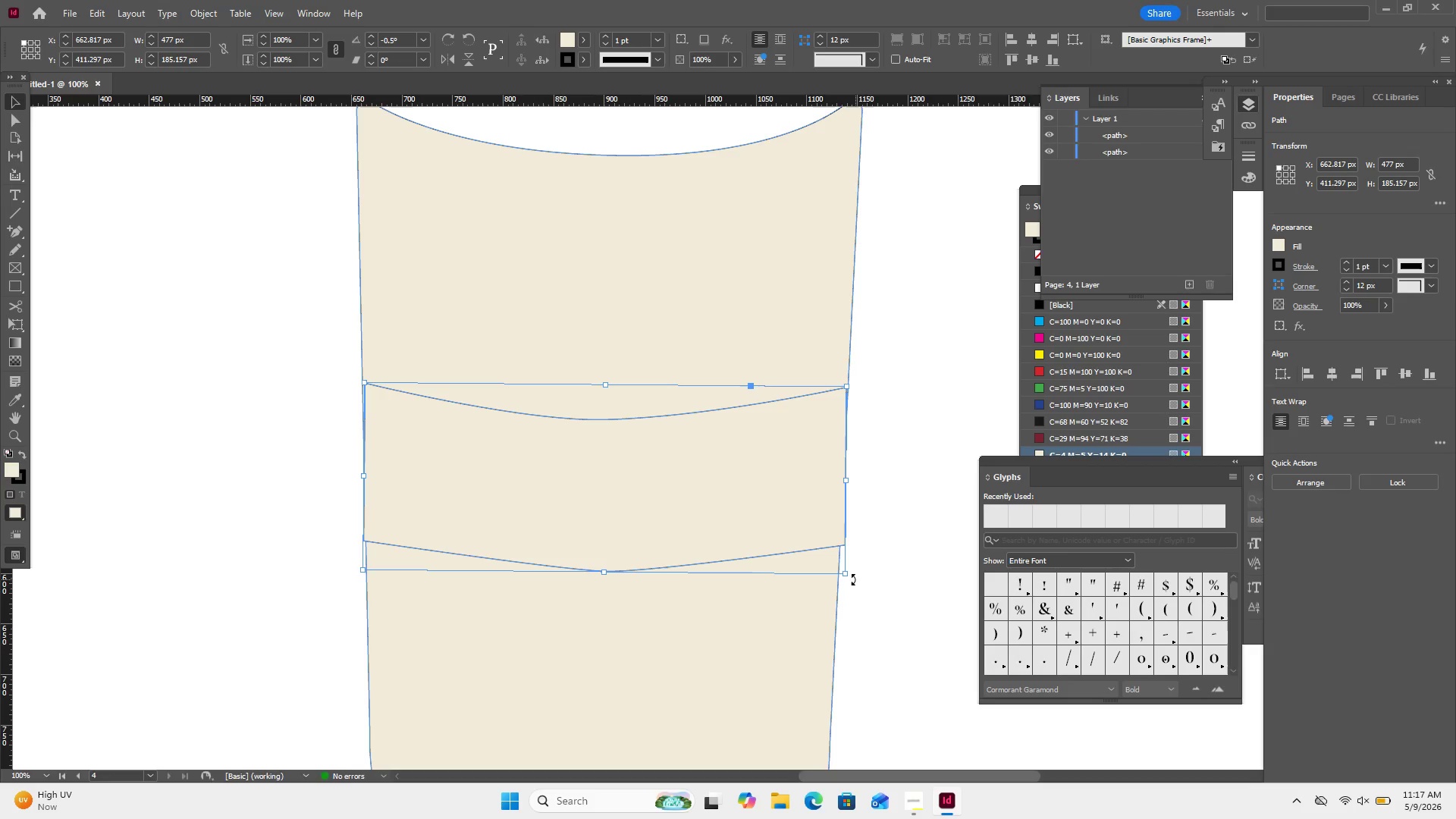 
left_click_drag(start_coordinate=[853, 579], to_coordinate=[855, 584])
 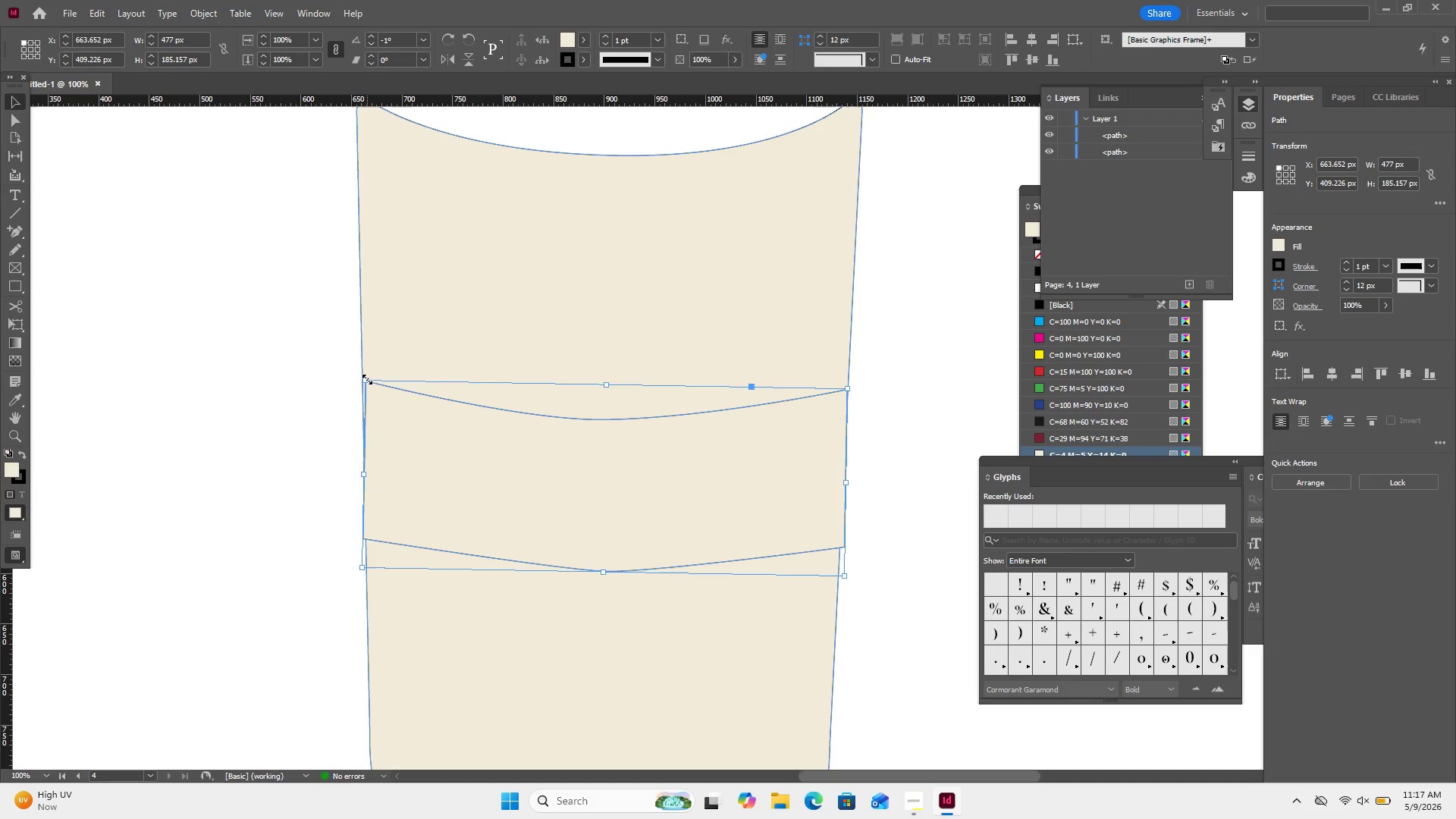 
left_click([11, 117])
 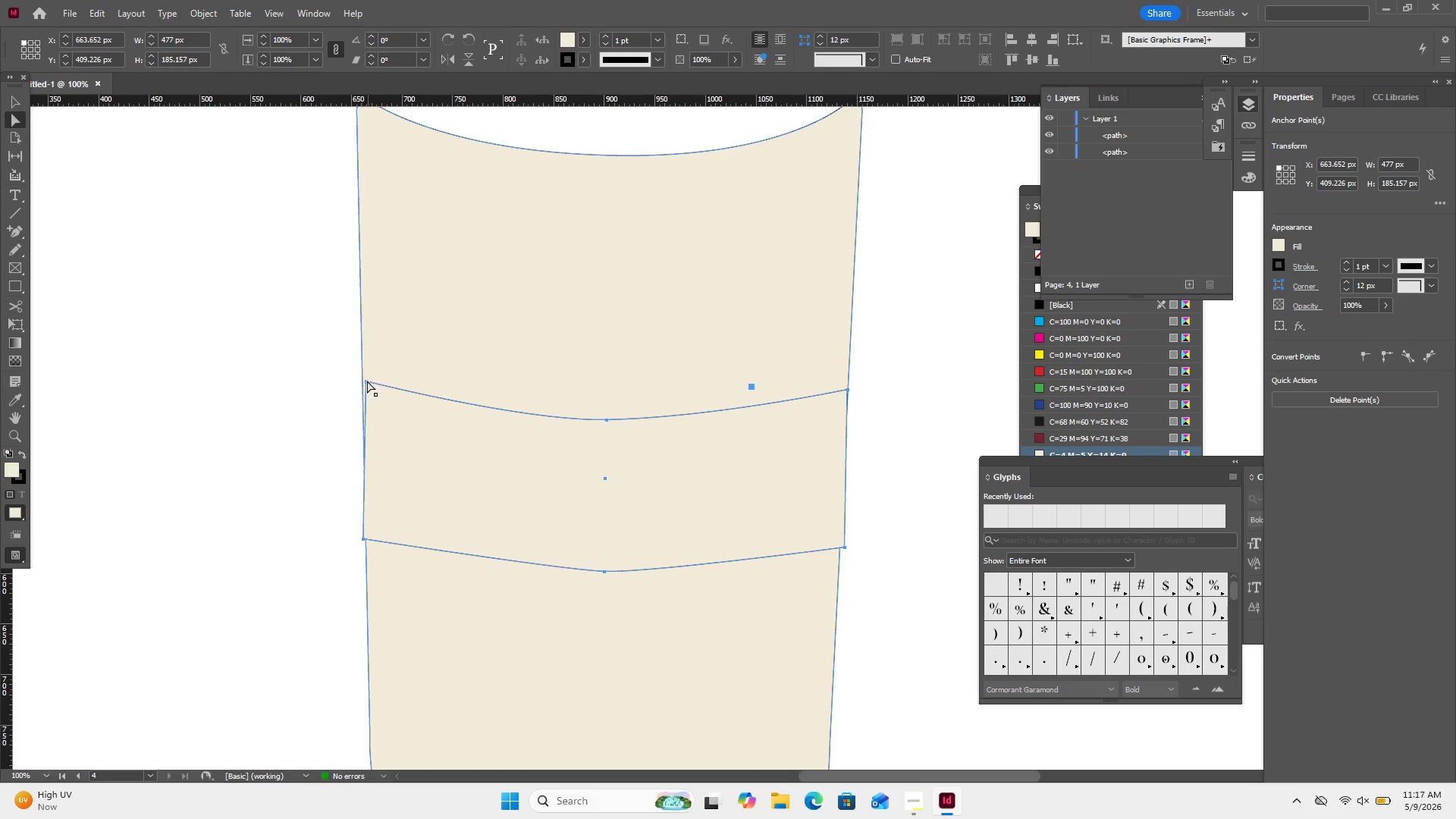 
left_click([367, 381])
 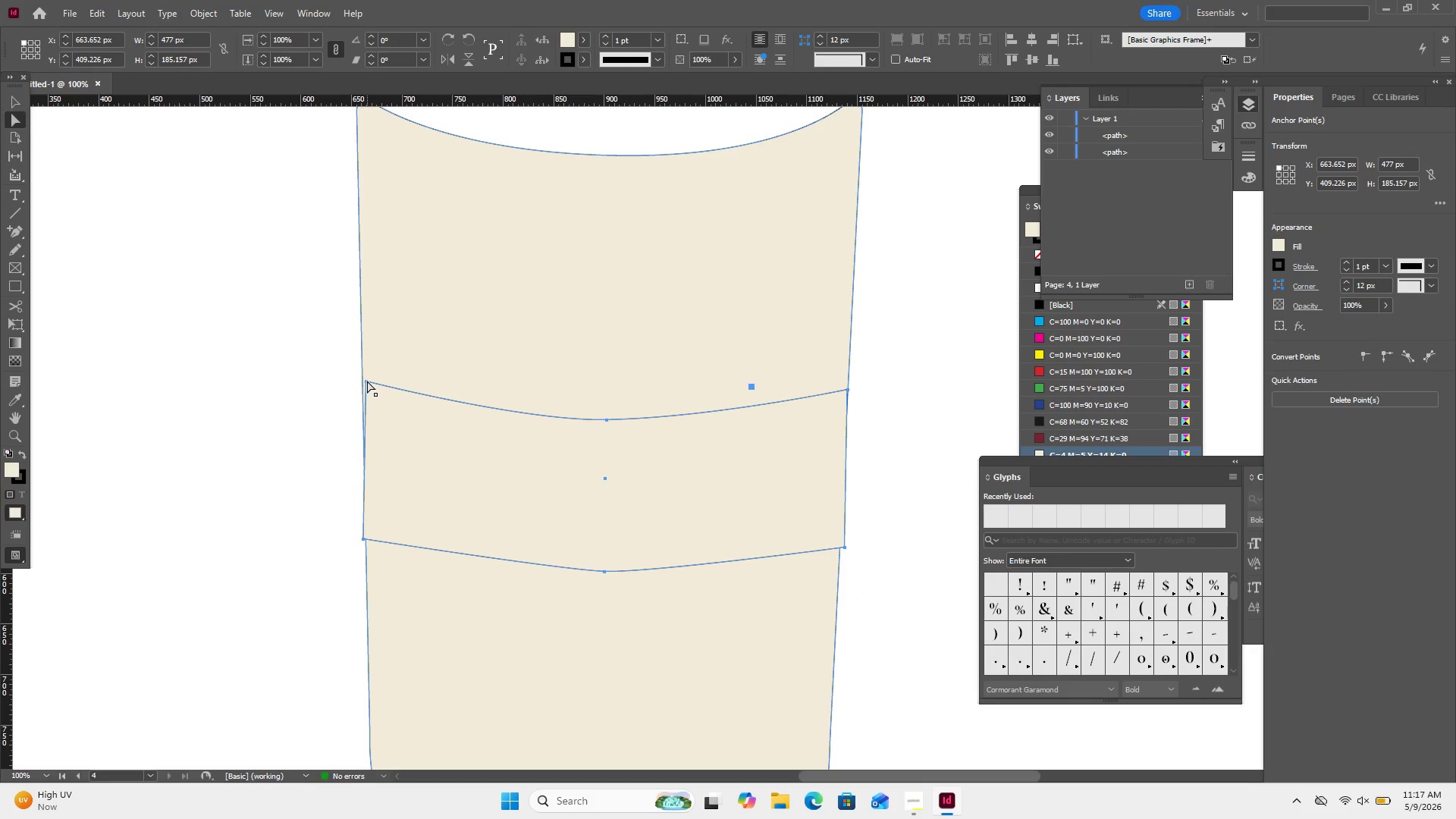 
left_click([367, 381])
 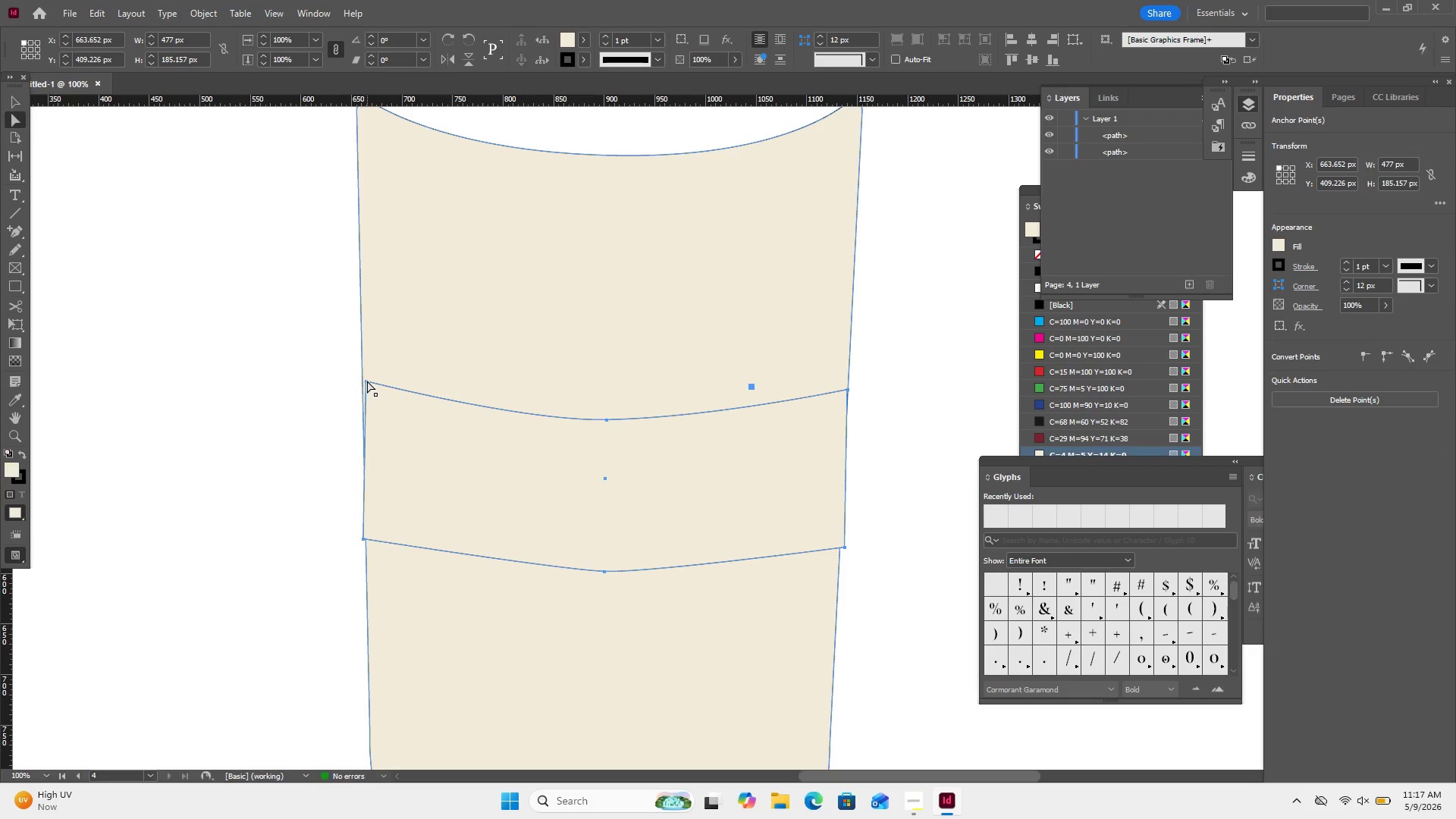 
left_click_drag(start_coordinate=[367, 381], to_coordinate=[360, 374])
 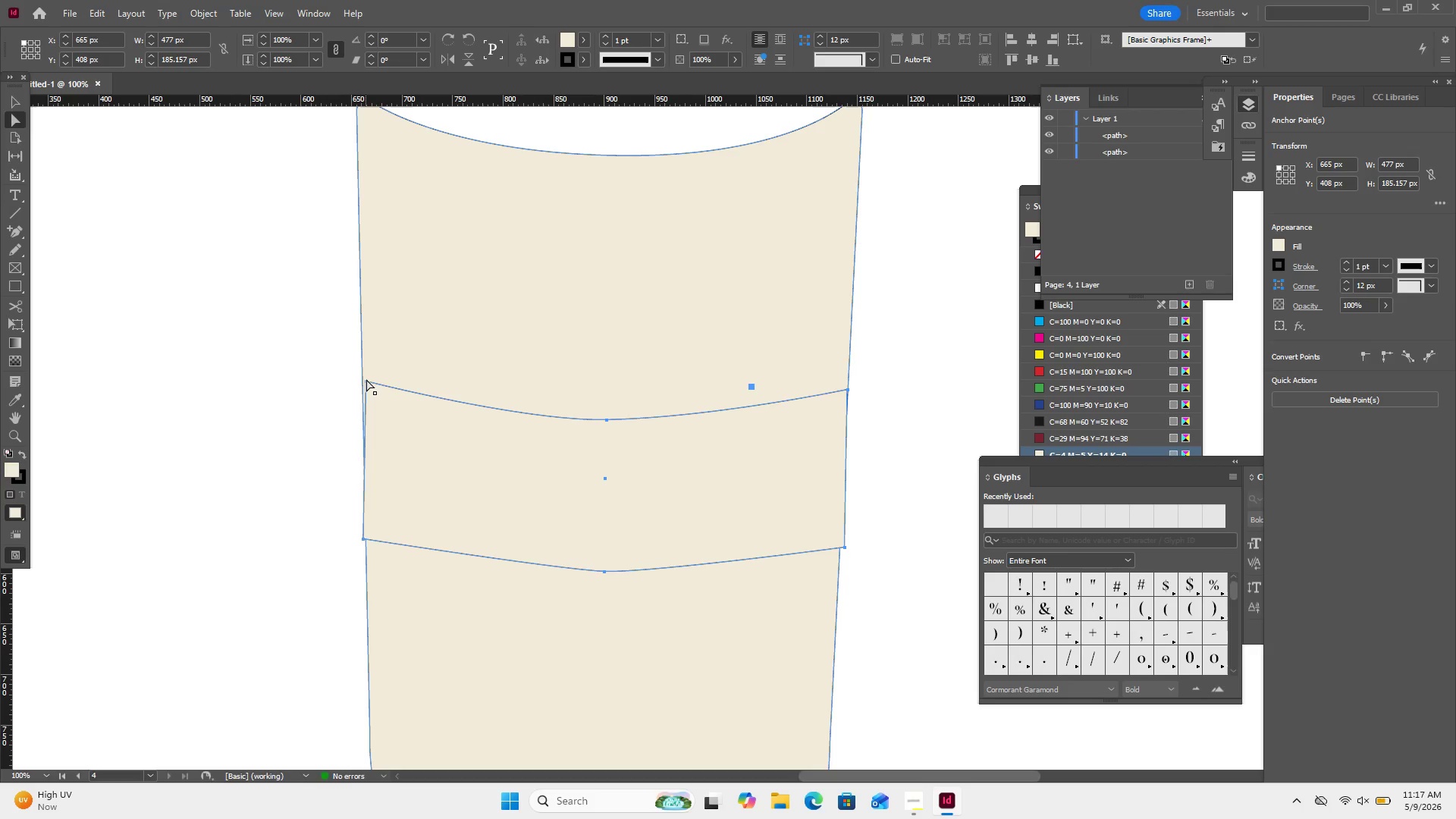 
double_click([366, 379])
 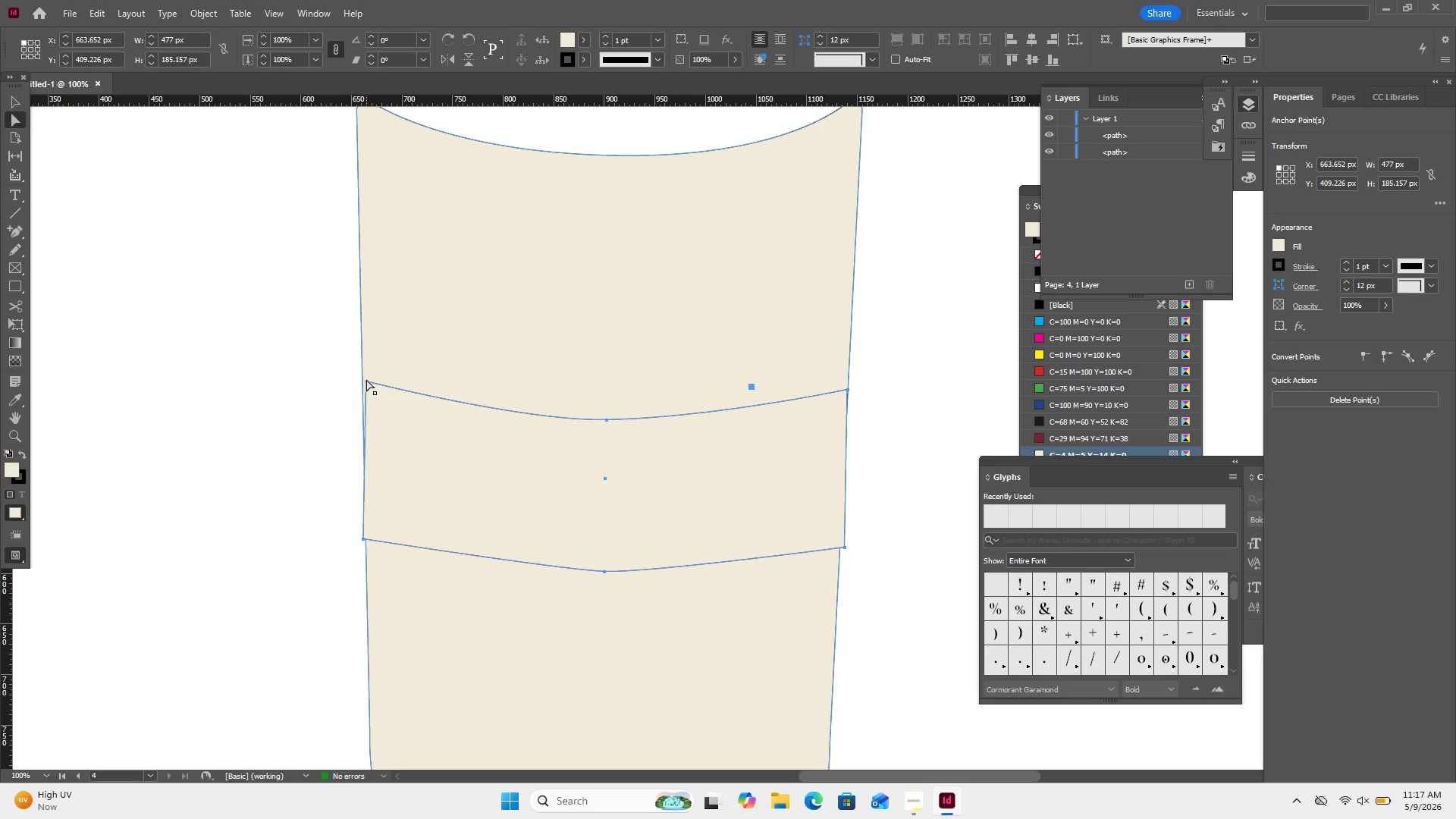 
left_click_drag(start_coordinate=[366, 379], to_coordinate=[362, 378])
 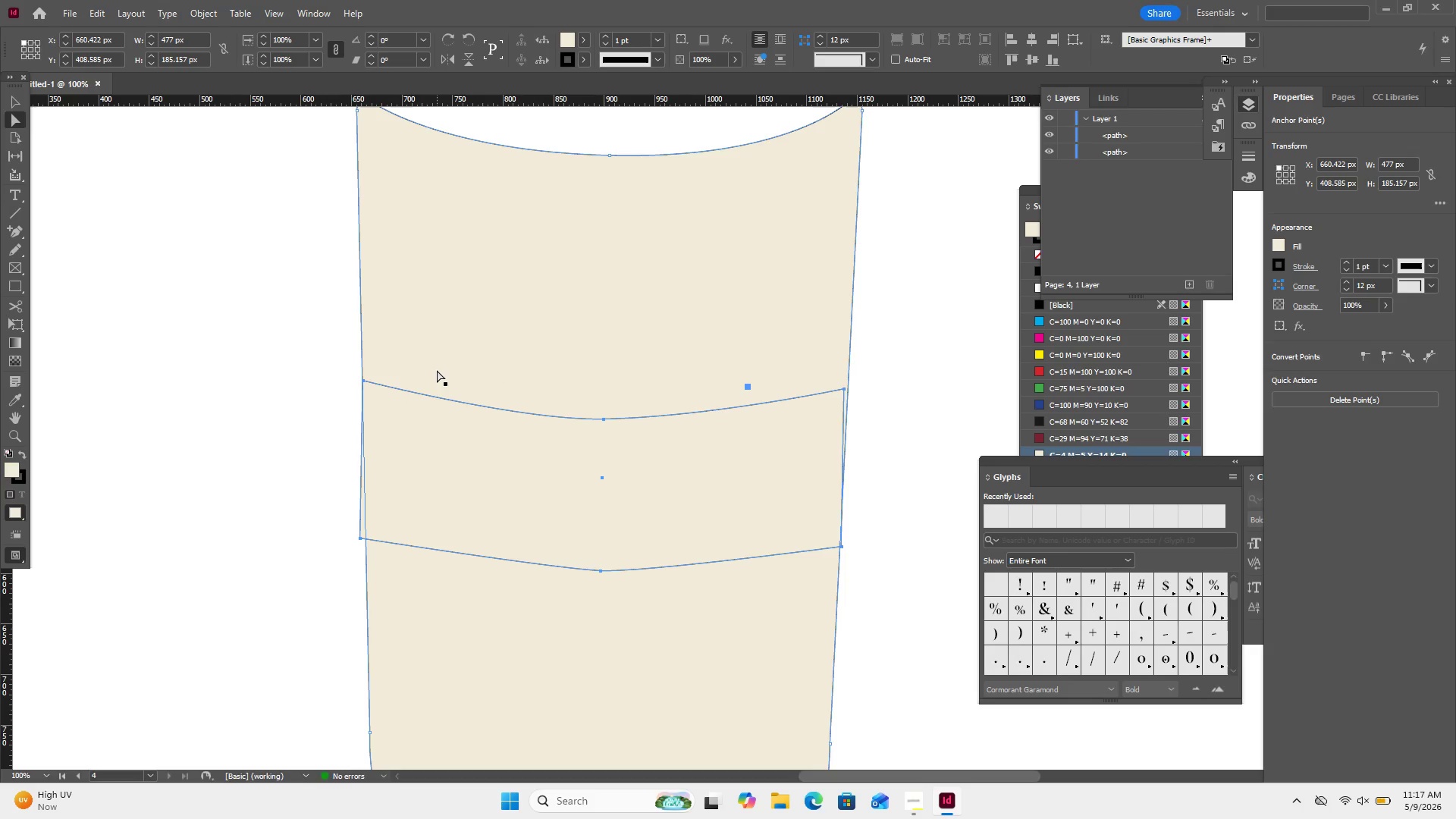 
key(Control+Equal)
 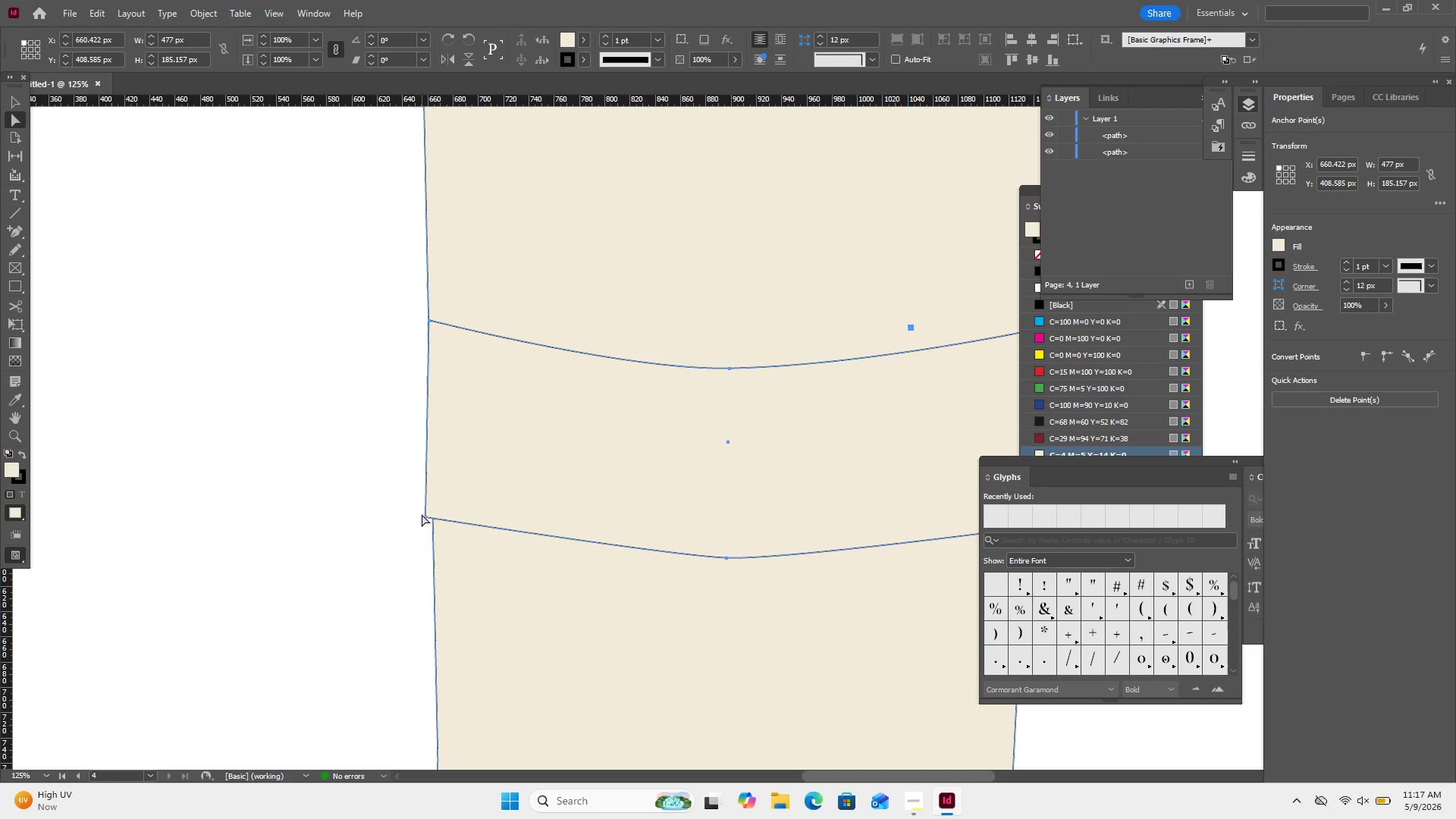 
left_click([423, 516])
 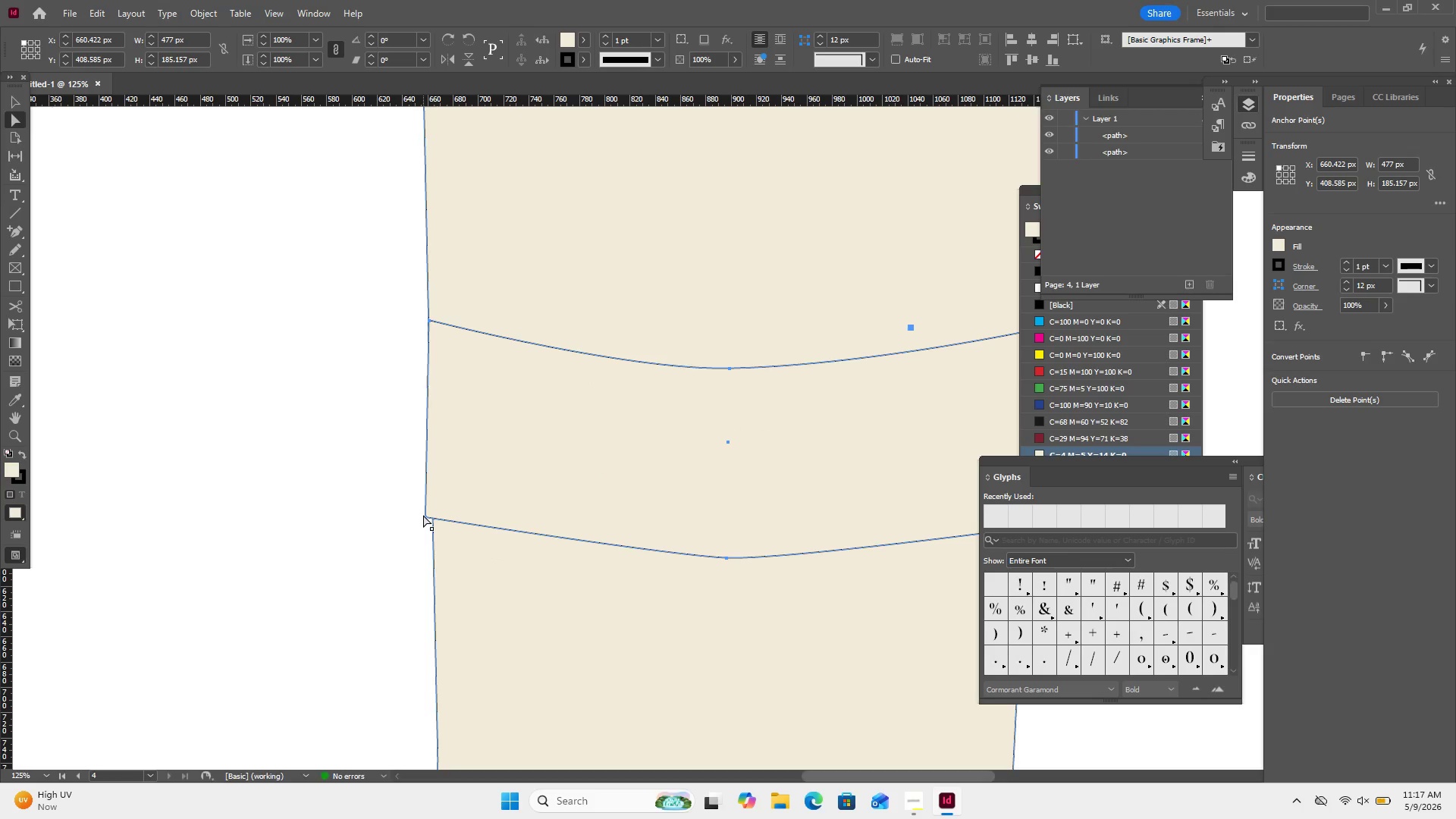 
left_click_drag(start_coordinate=[423, 514], to_coordinate=[428, 515])
 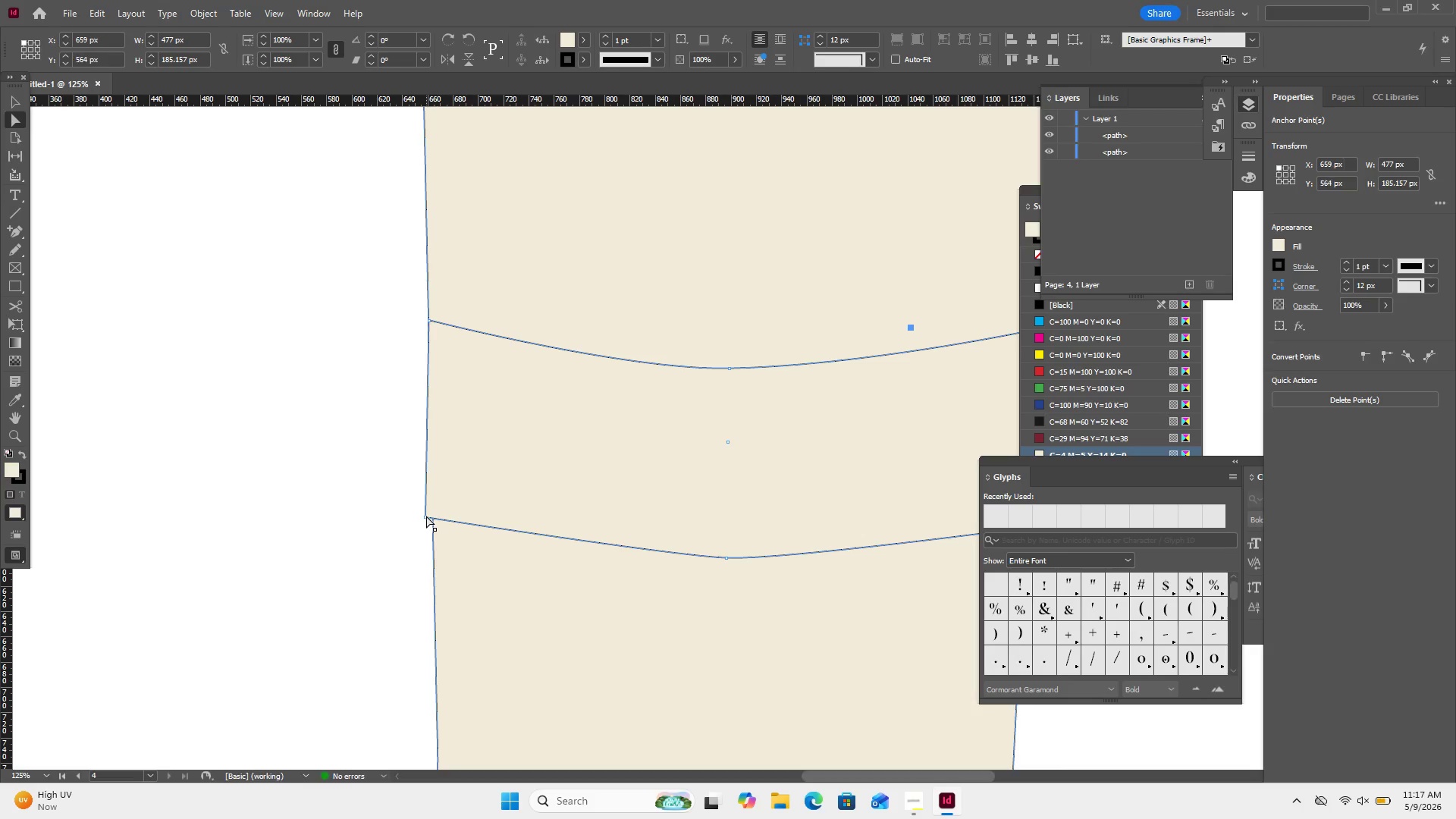 
double_click([426, 516])
 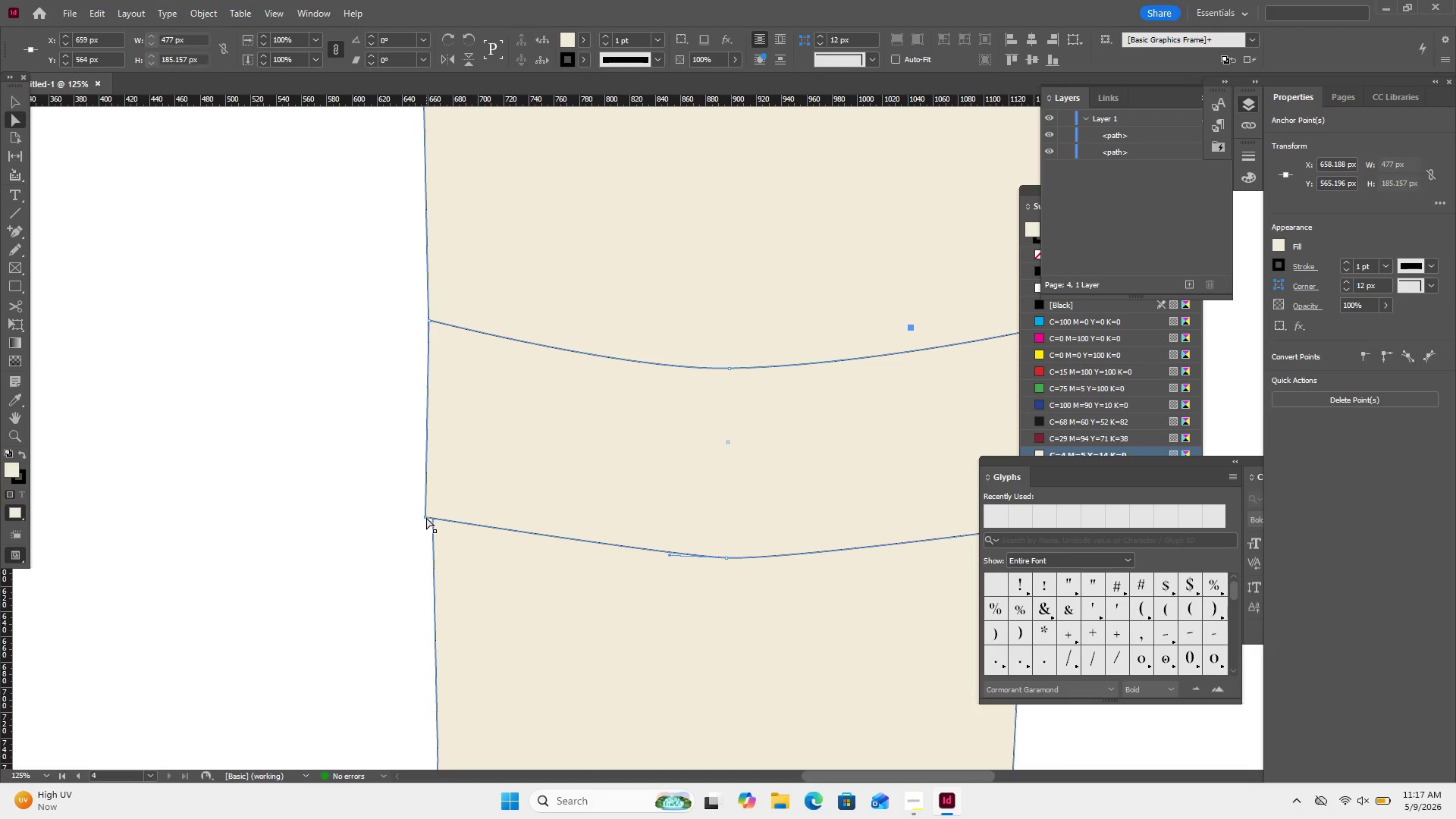 
left_click_drag(start_coordinate=[426, 516], to_coordinate=[432, 518])
 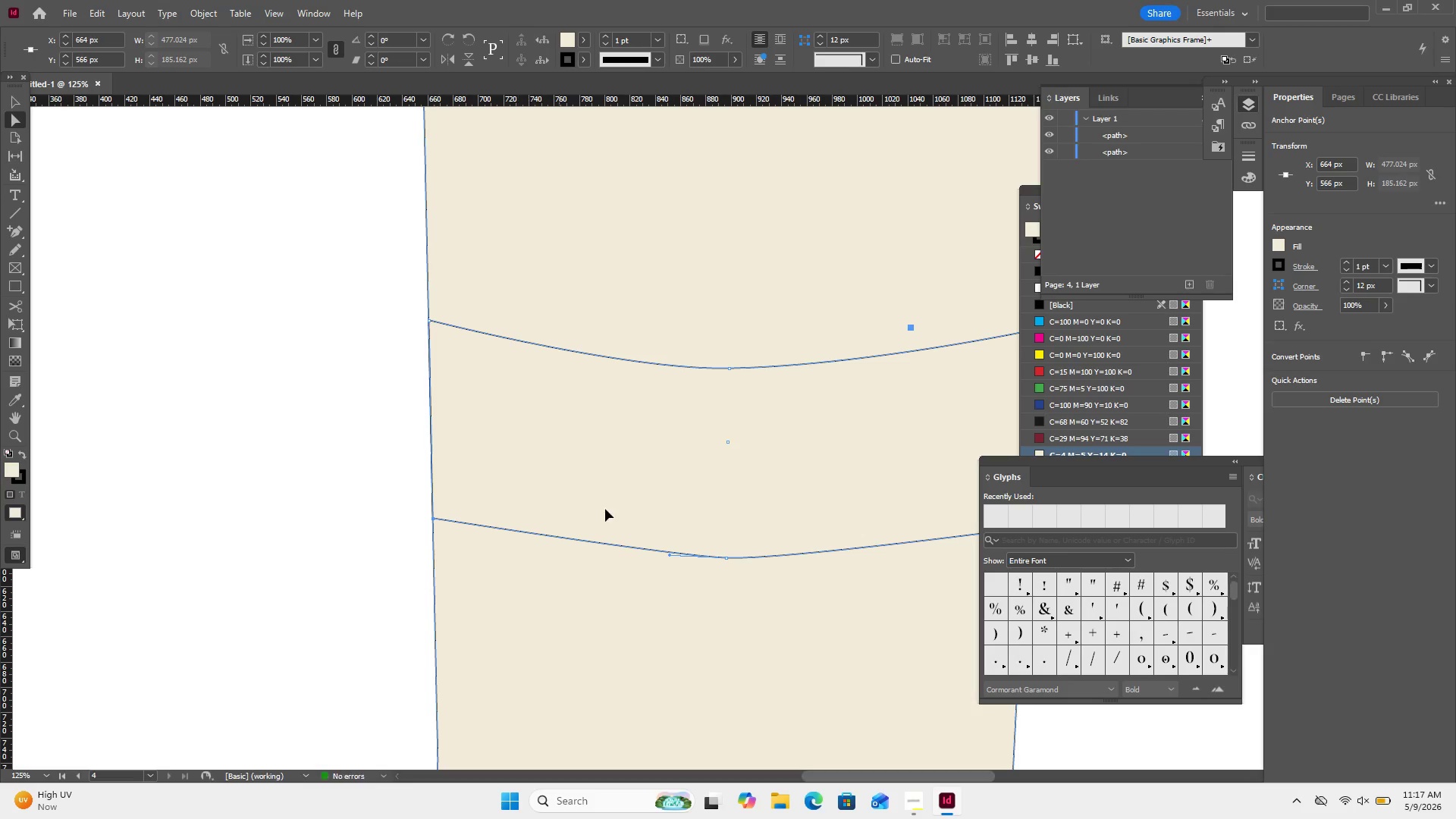 
scroll: coordinate [416, 360], scroll_direction: down, amount: 1.0
 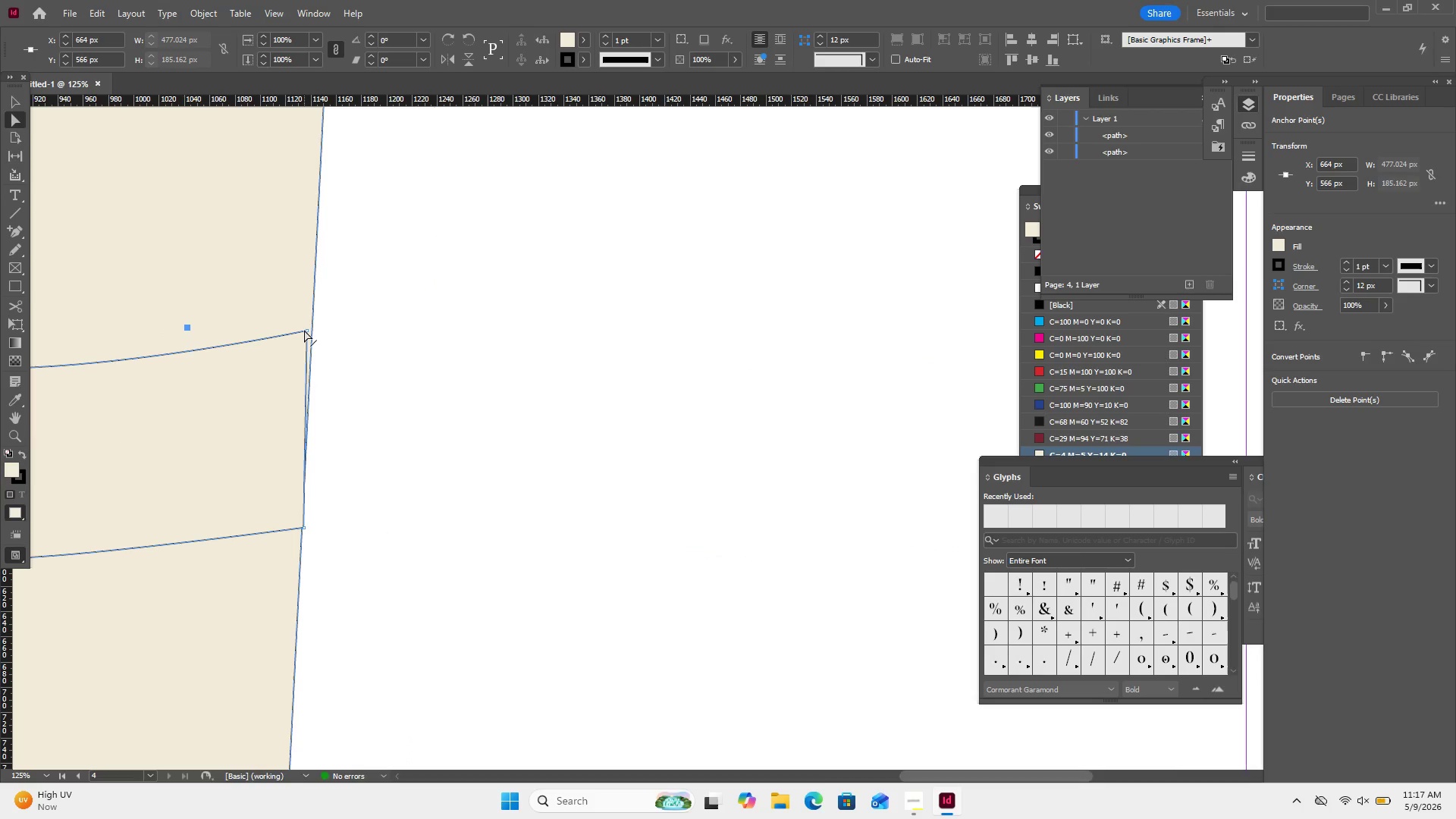 
left_click([304, 330])
 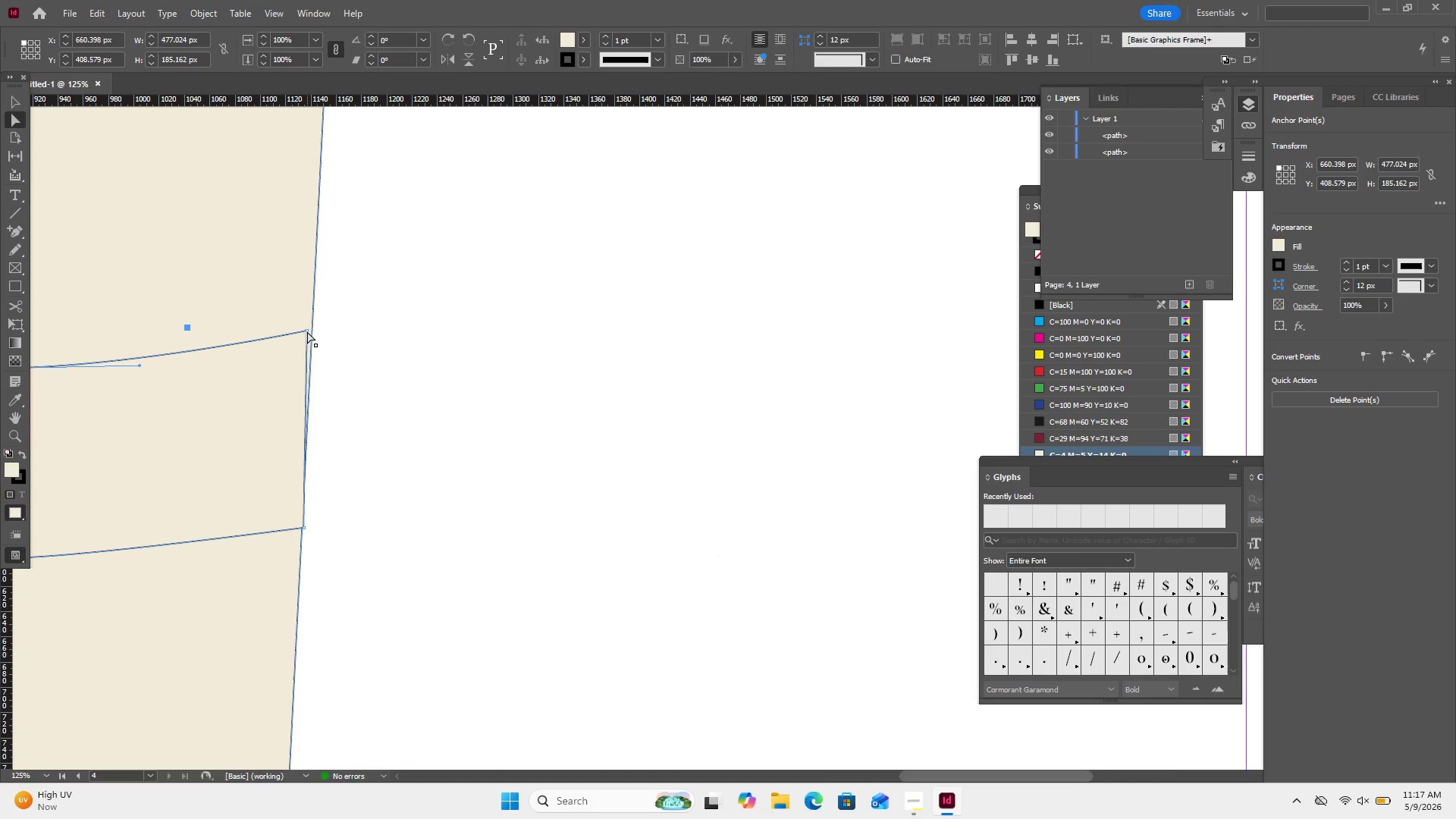 
left_click([307, 331])
 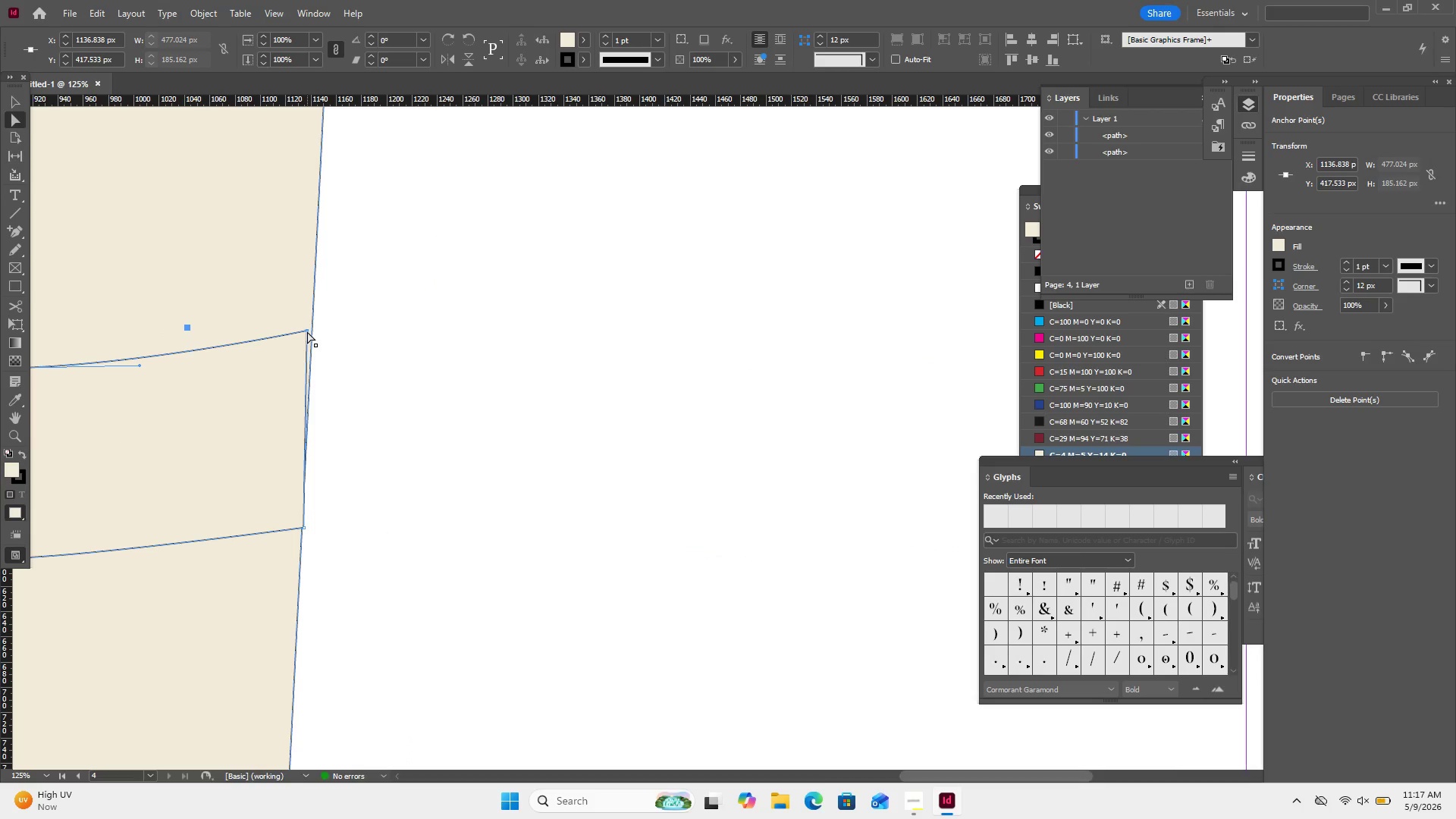 
left_click([307, 331])
 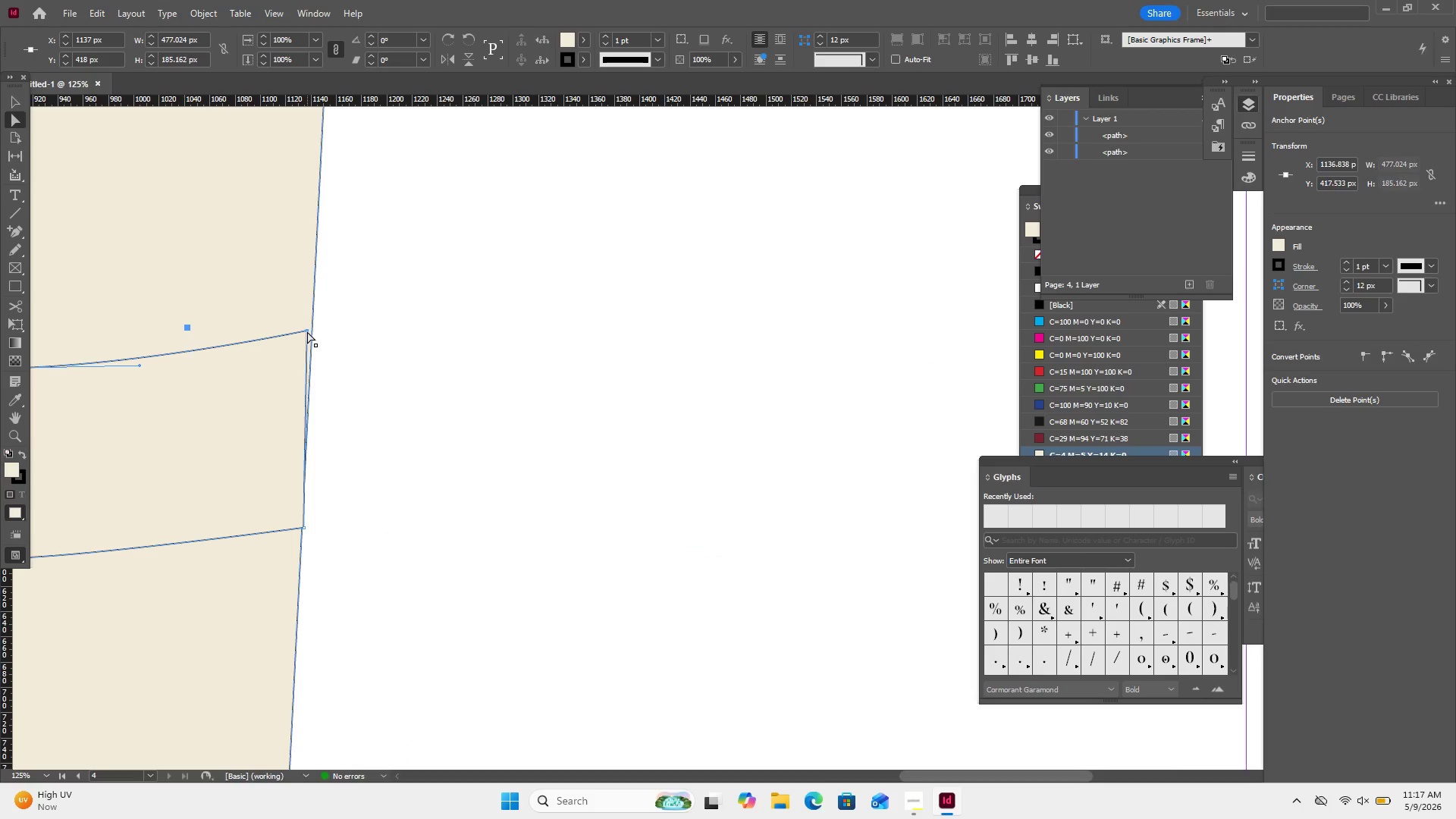 
left_click_drag(start_coordinate=[307, 331], to_coordinate=[312, 331])
 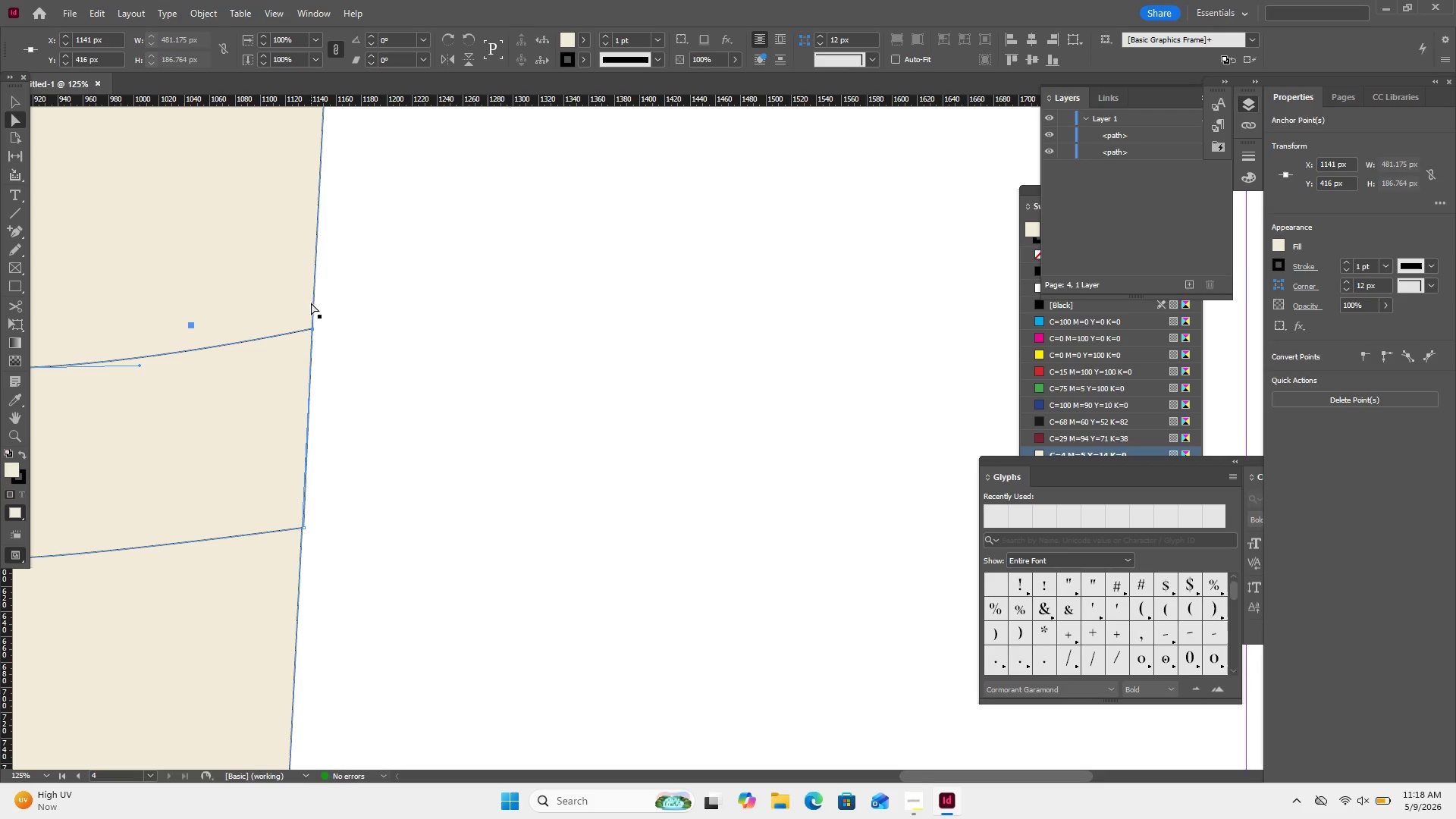 
wait(7.23)
 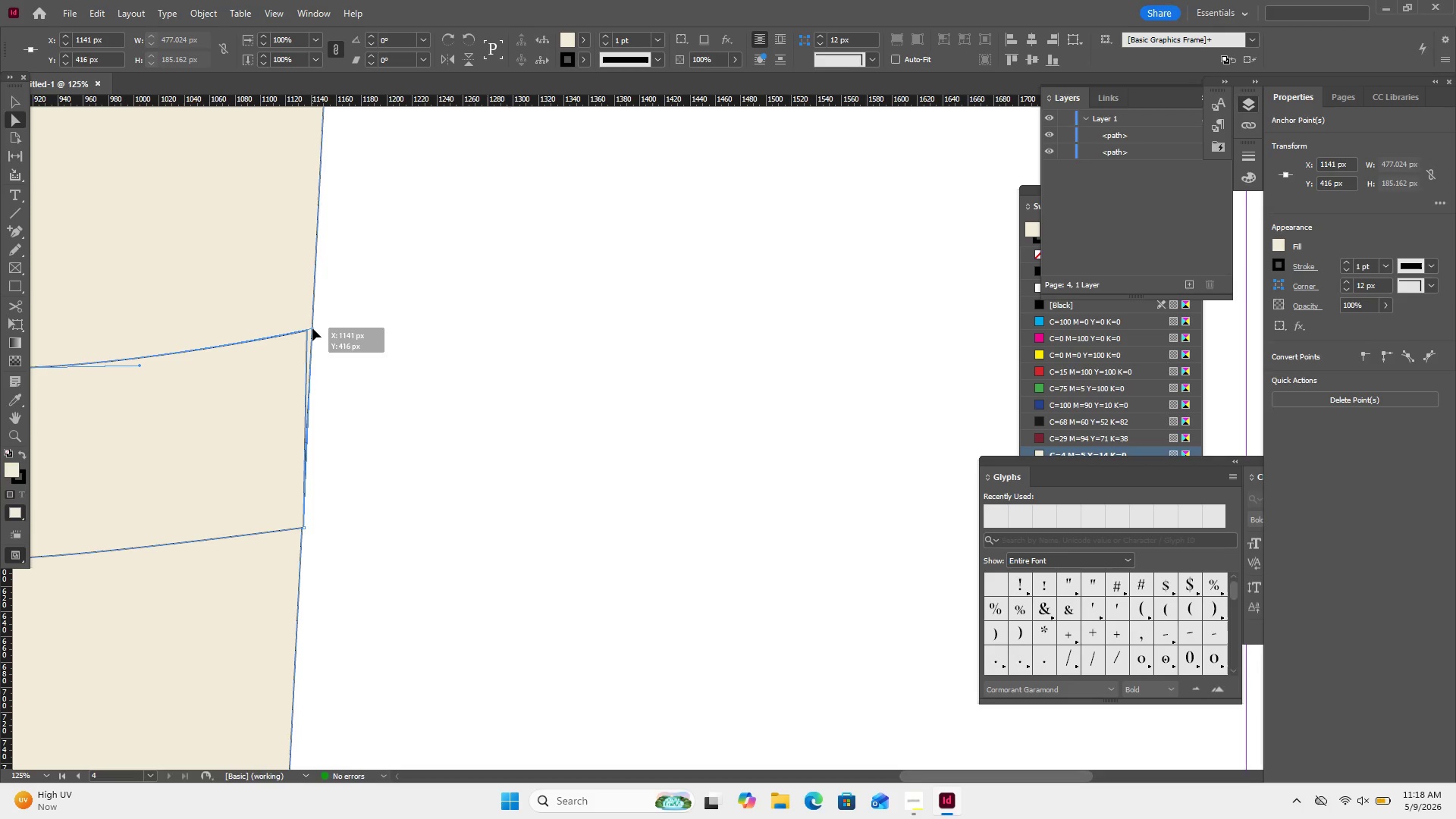 
left_click([11, 108])
 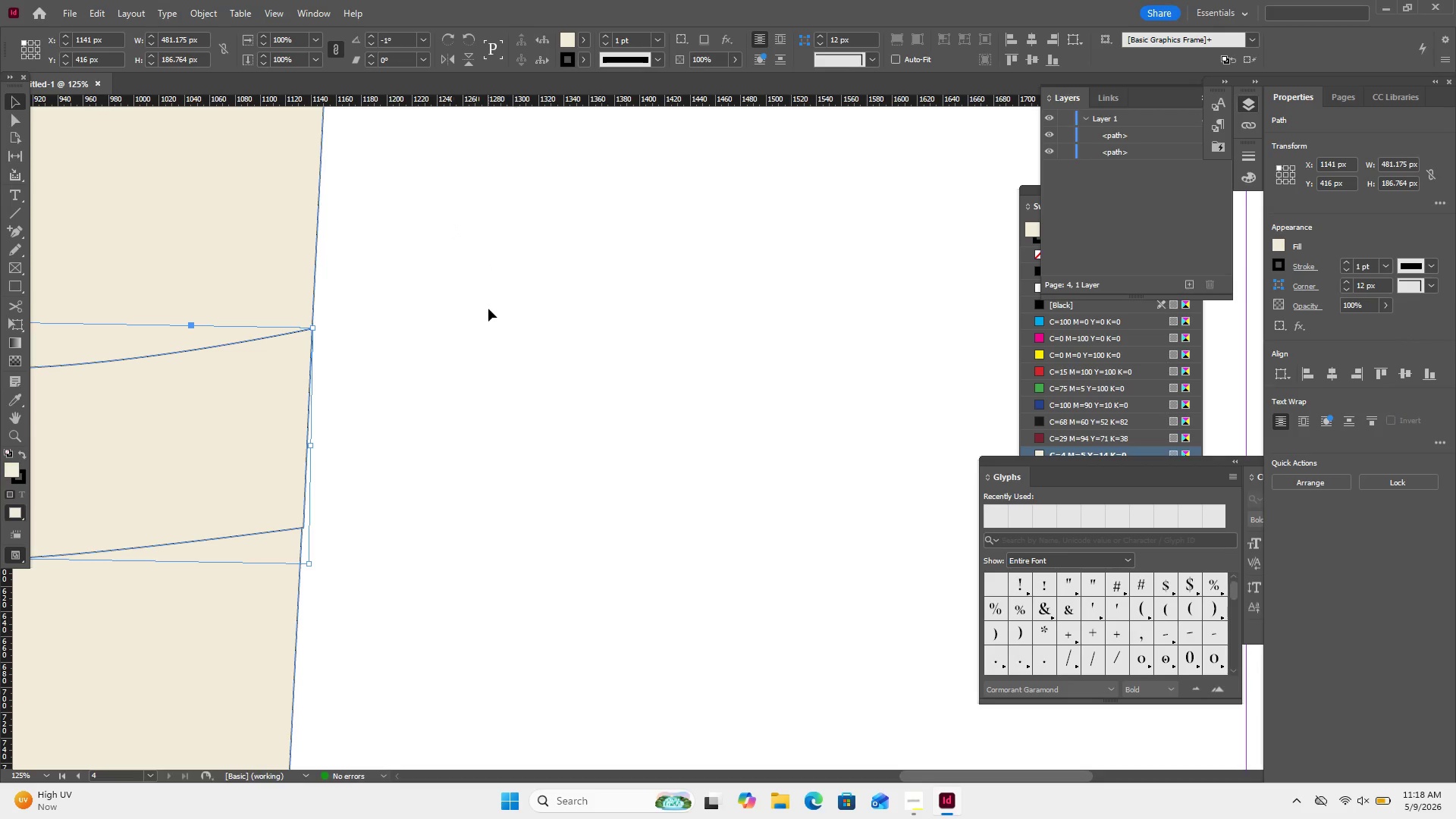 
key(Control+Equal)
 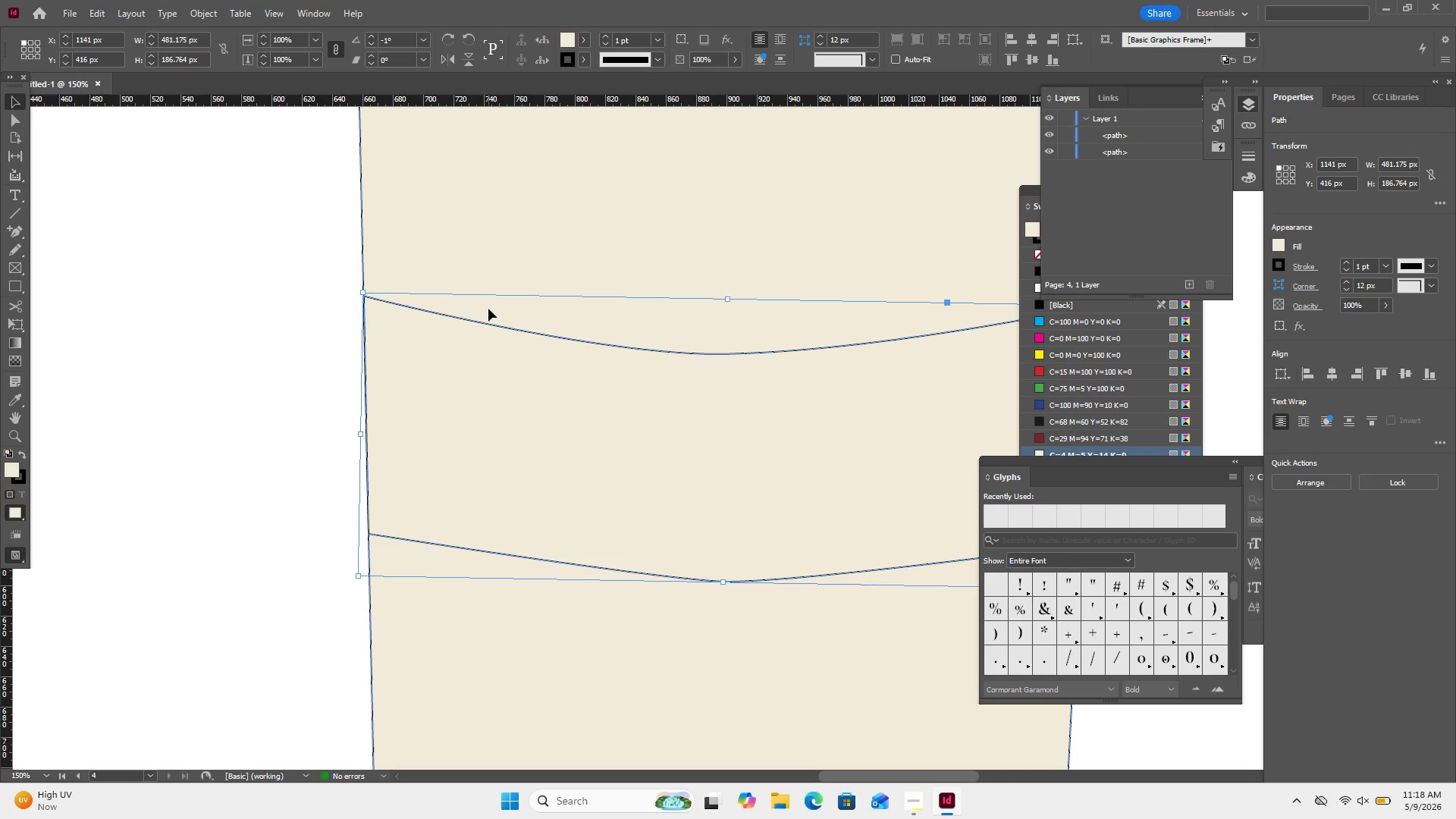 
key(Control+Equal)
 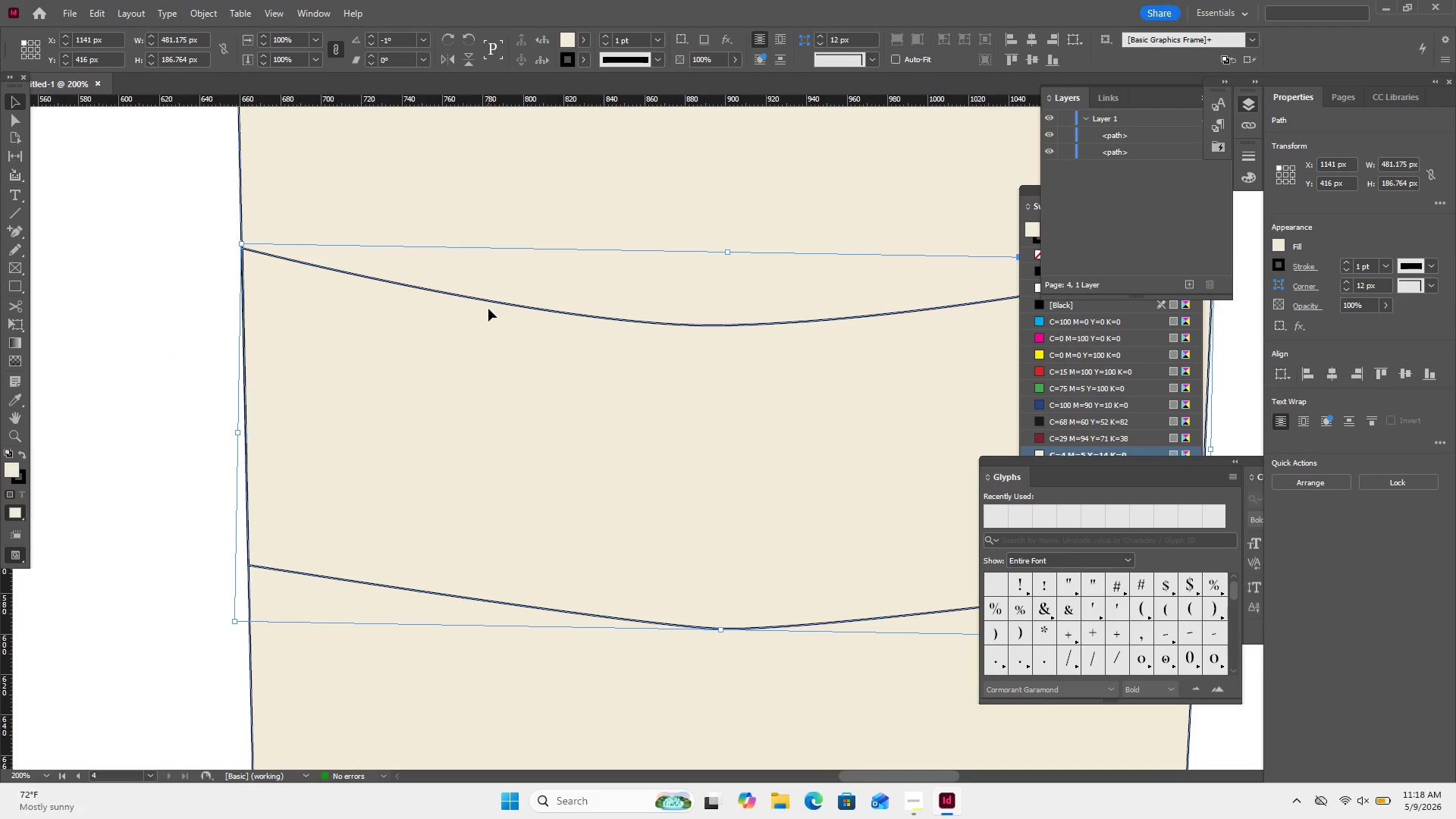 
key(Control+Equal)
 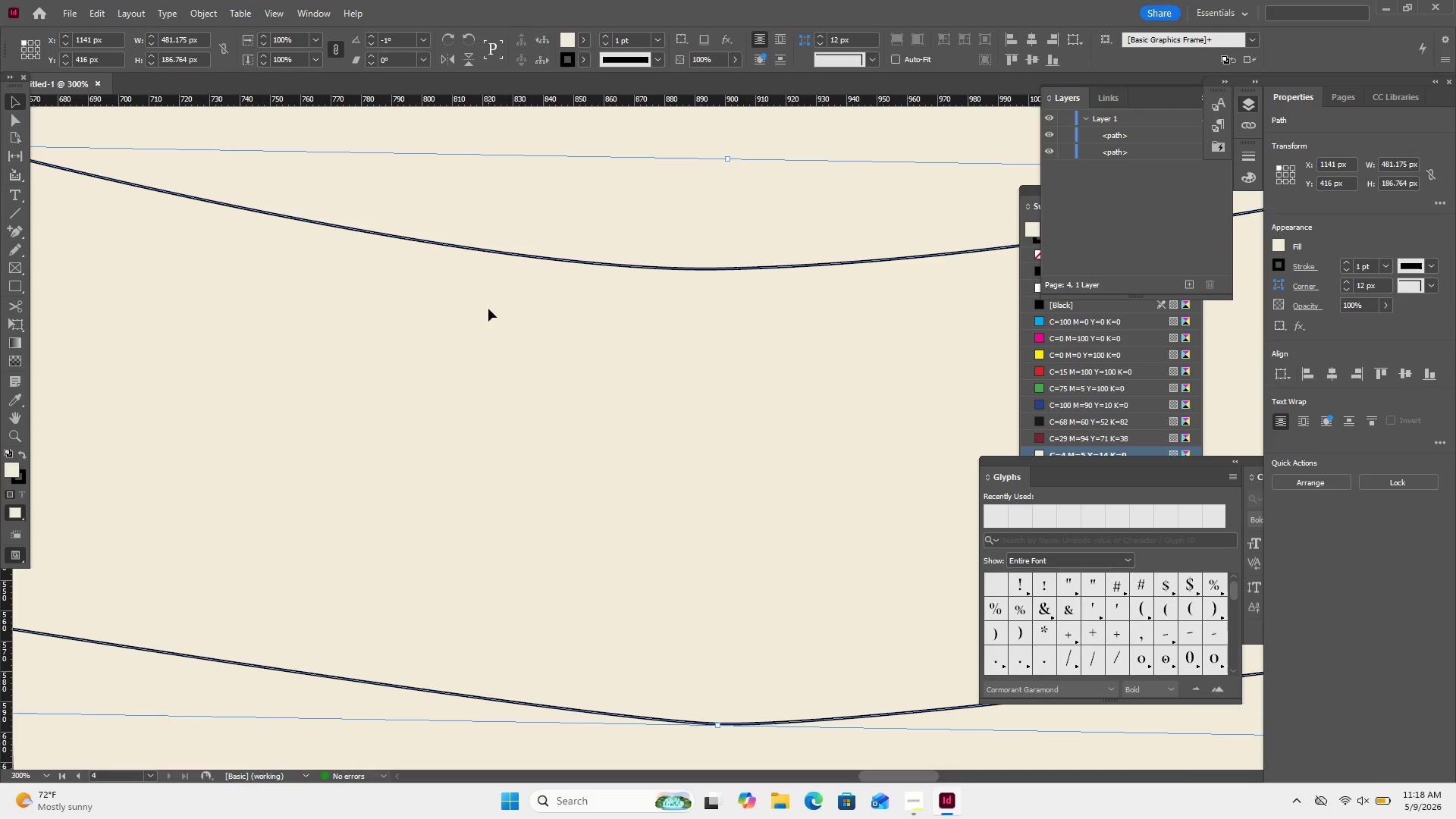 
key(Control+Minus)
 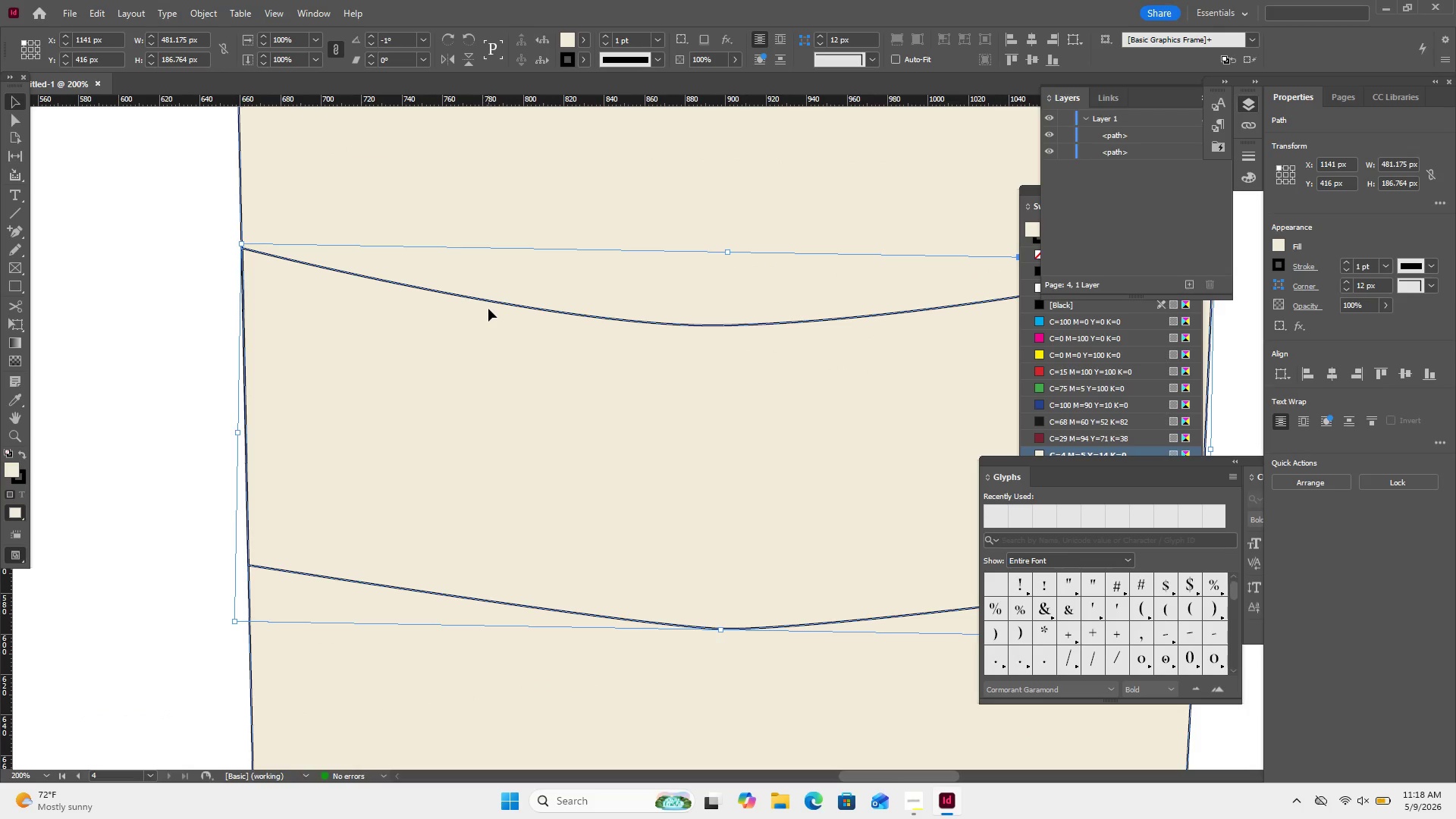 
key(Control+Minus)
 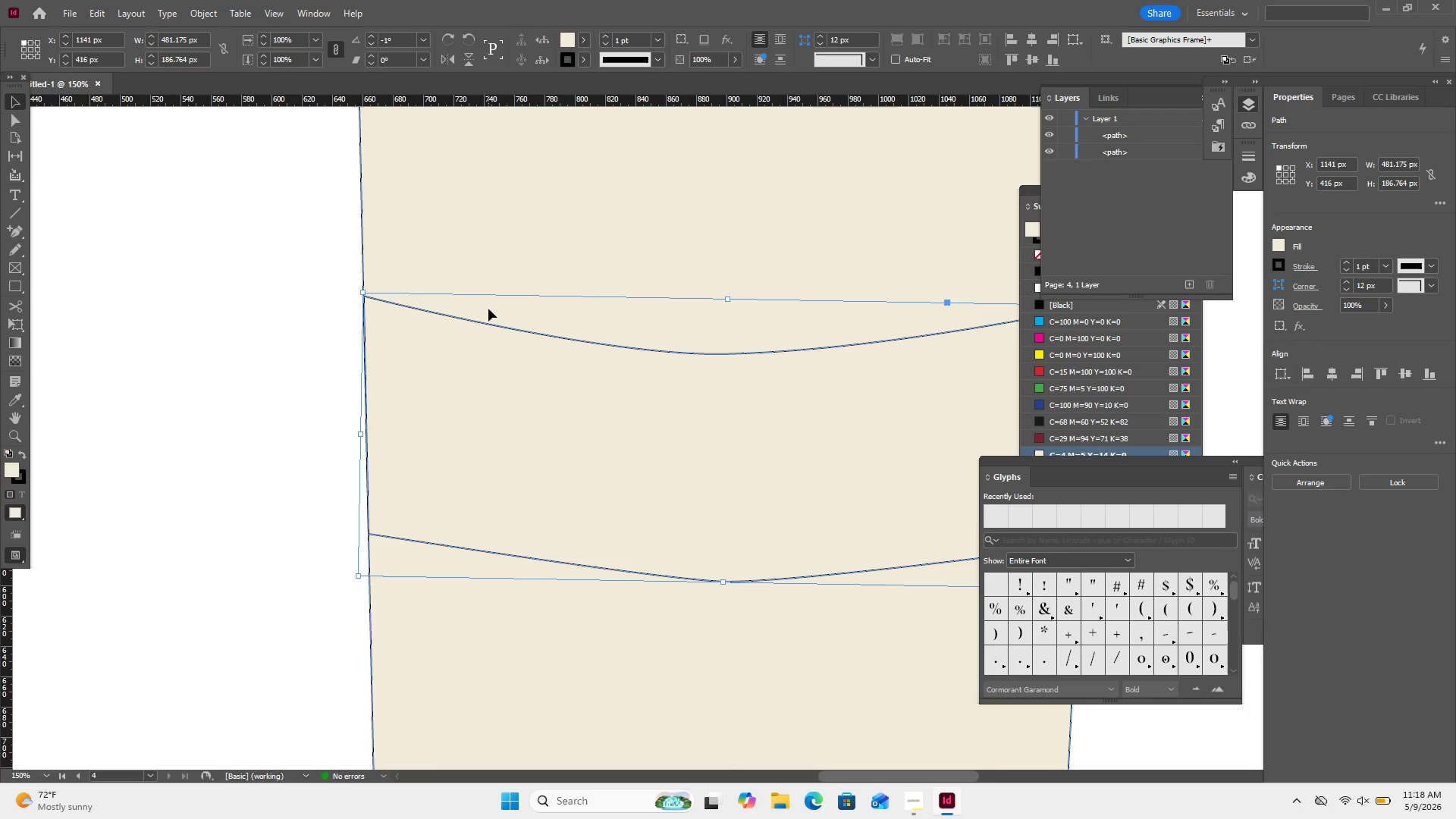 
key(Control+Minus)
 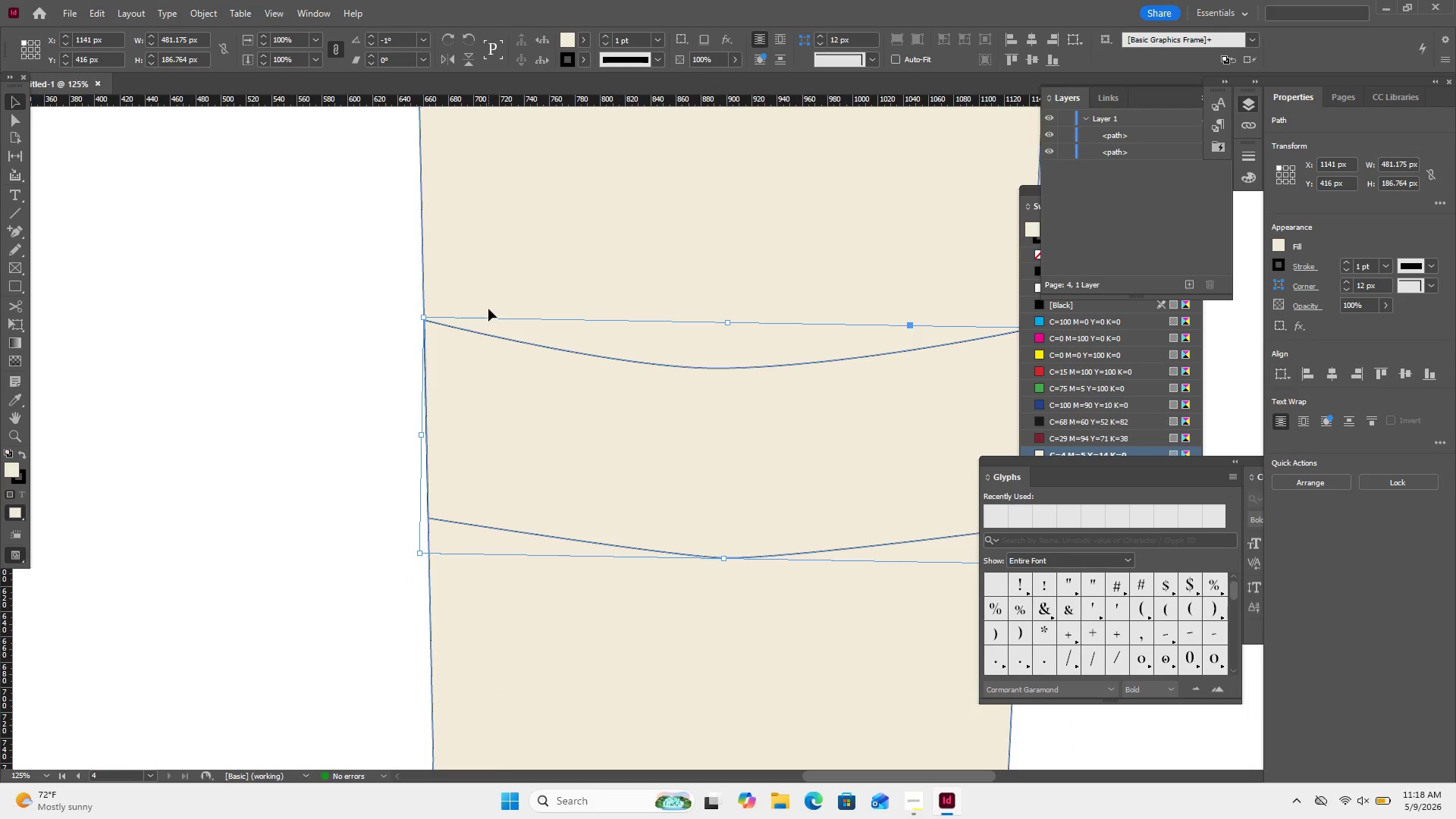 
key(Control+Minus)
 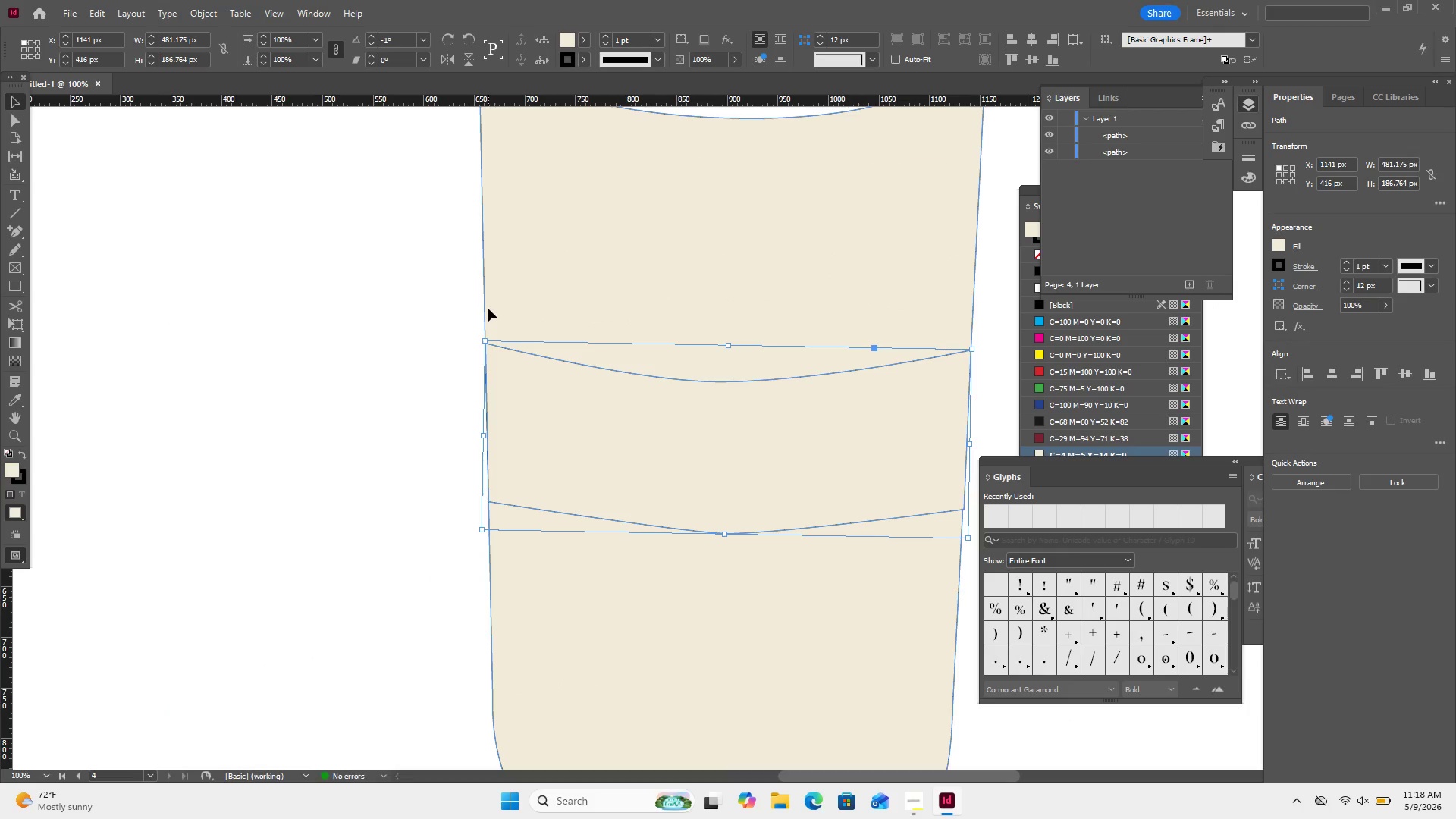 
key(Control+Minus)
 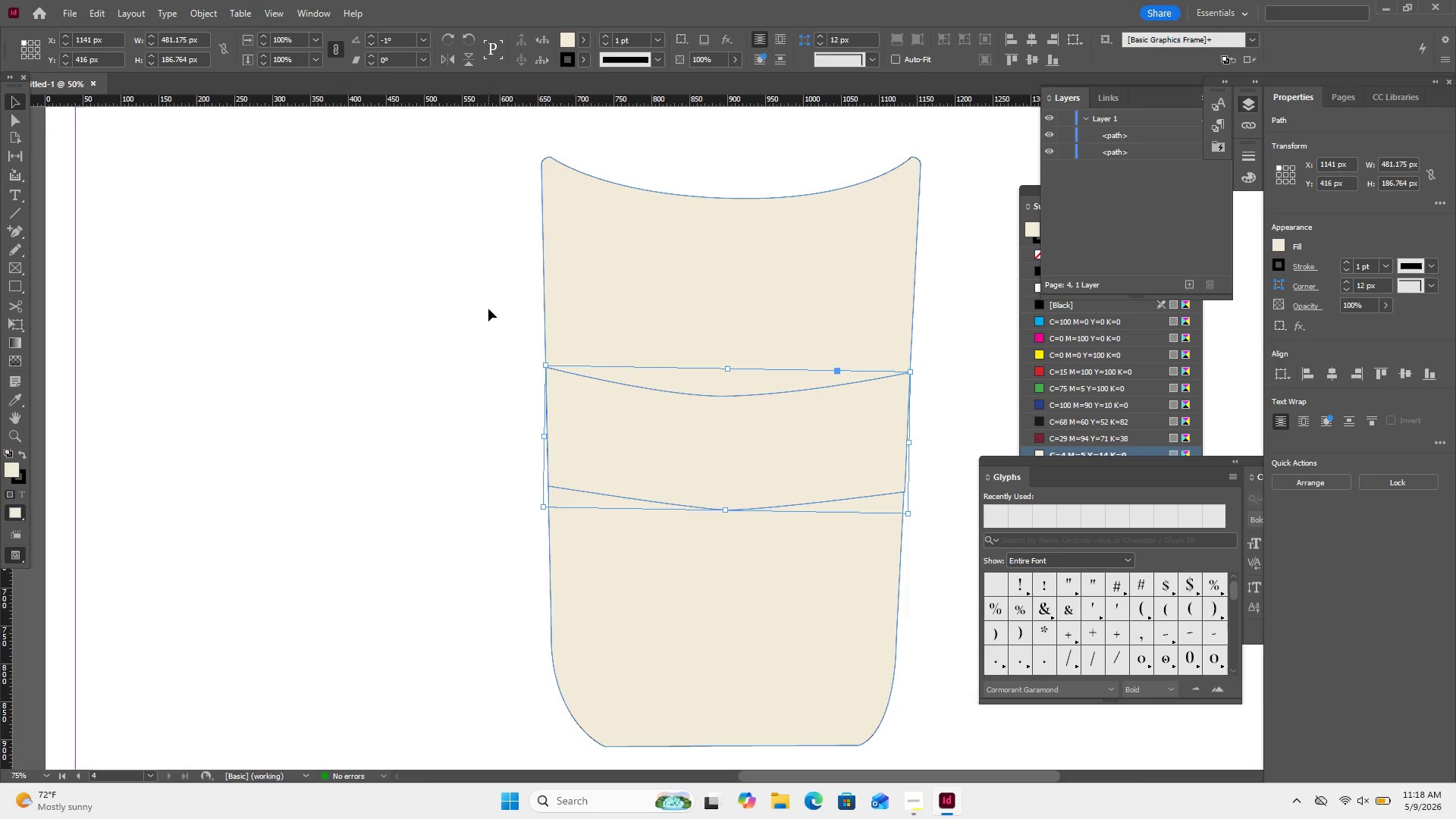 
key(Control+Minus)
 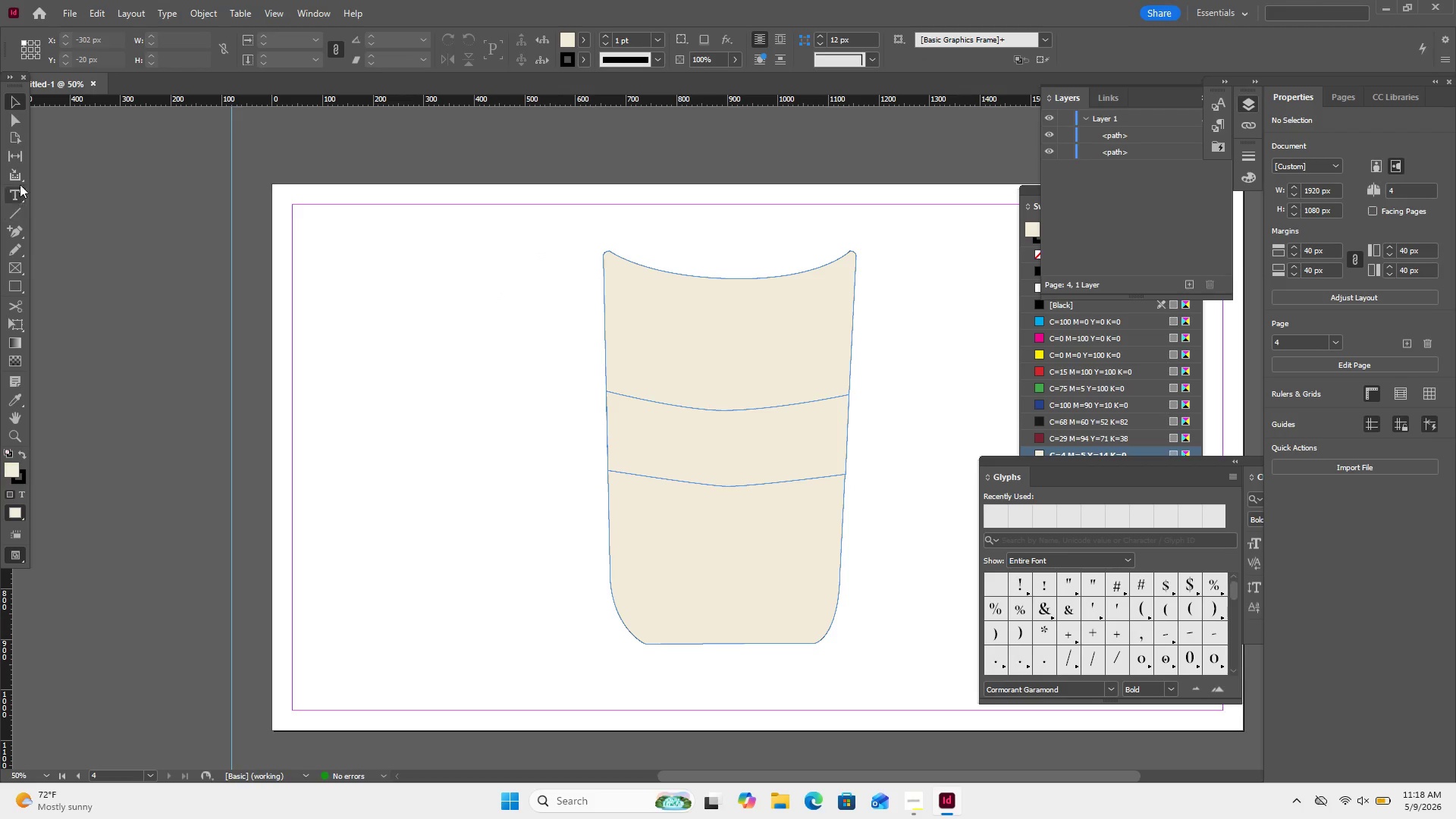 
wait(7.17)
 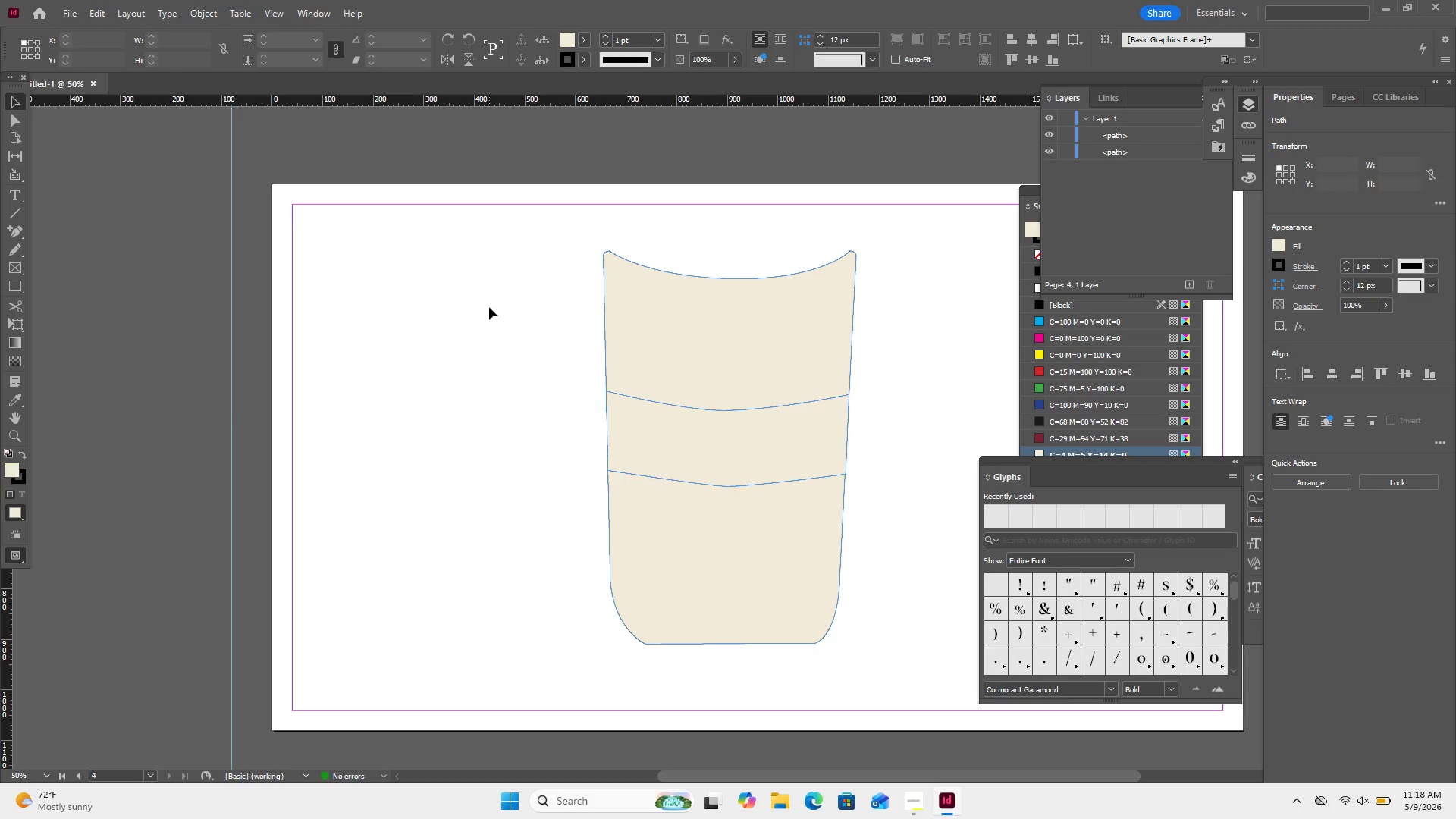 
left_click([17, 281])
 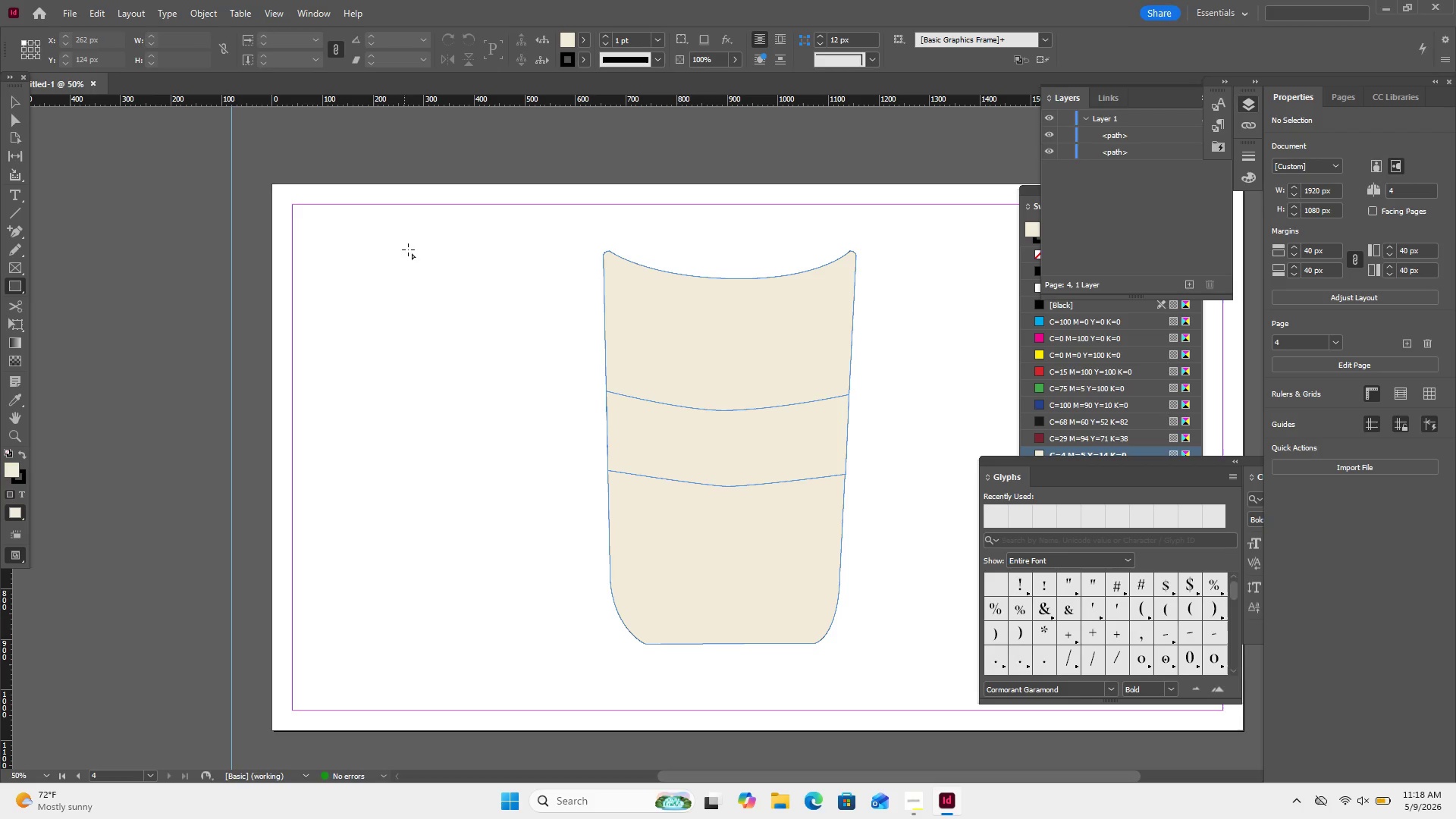 
right_click([414, 253])
 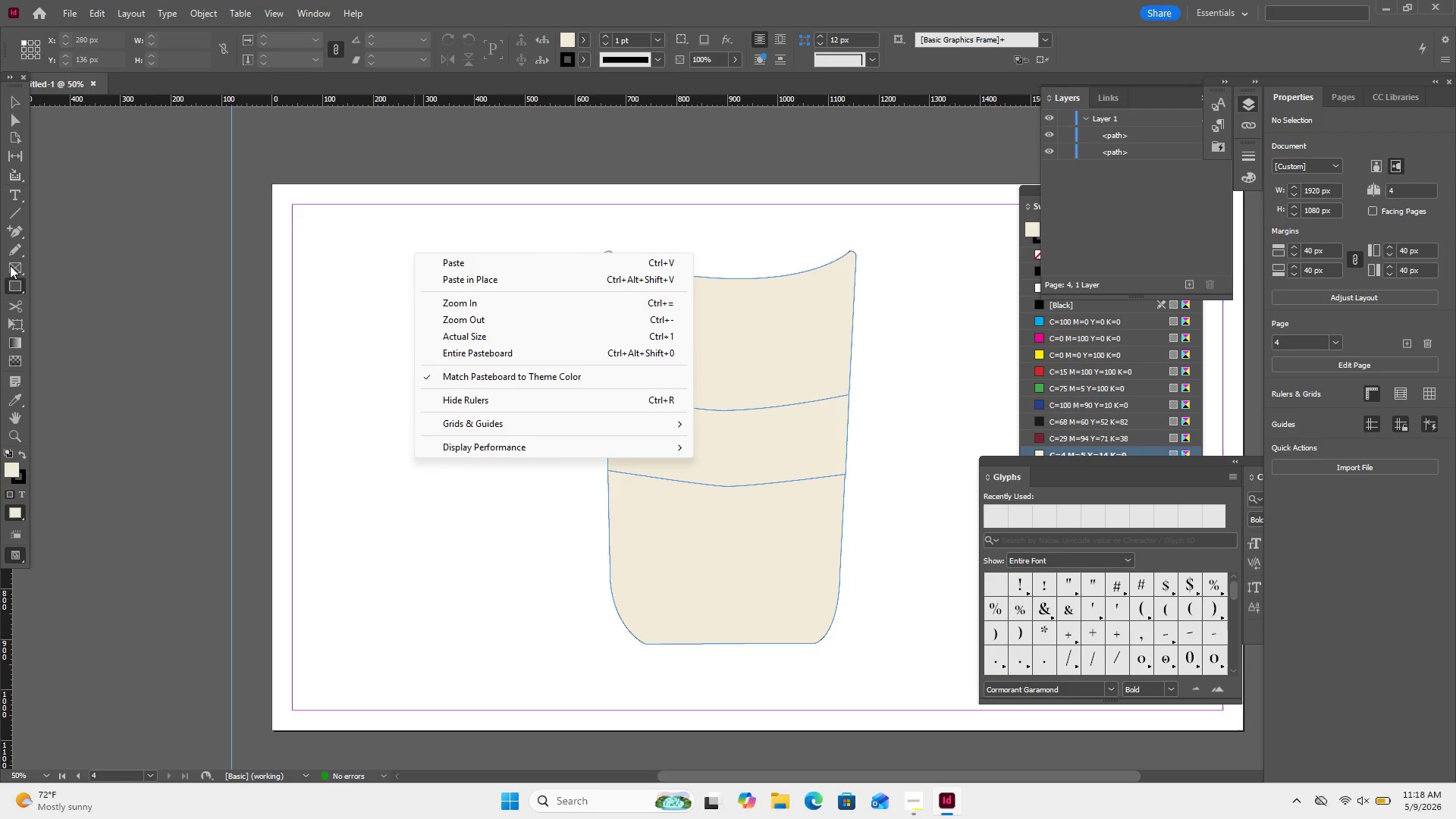 
left_click([8, 288])
 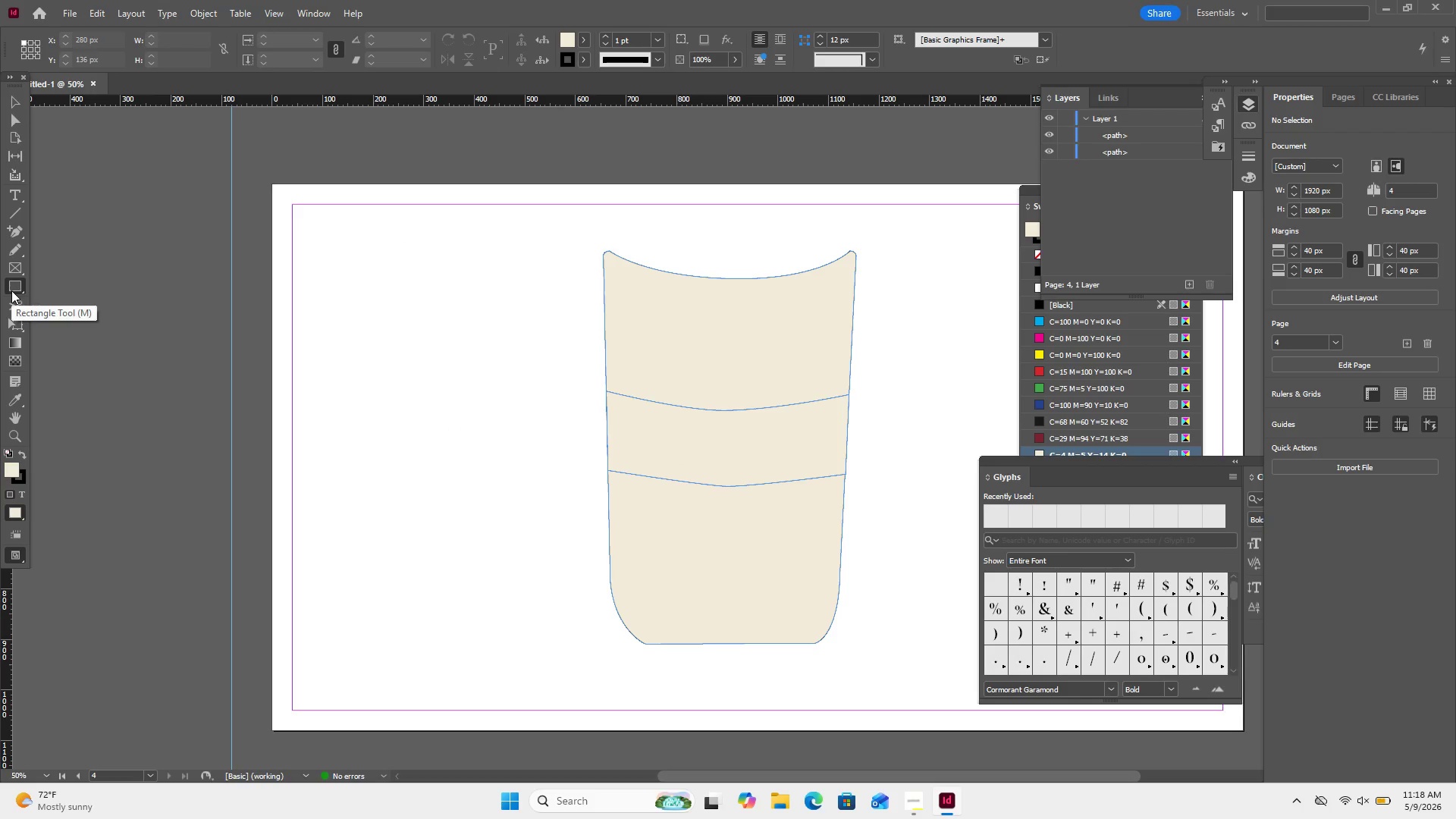 
right_click([11, 290])
 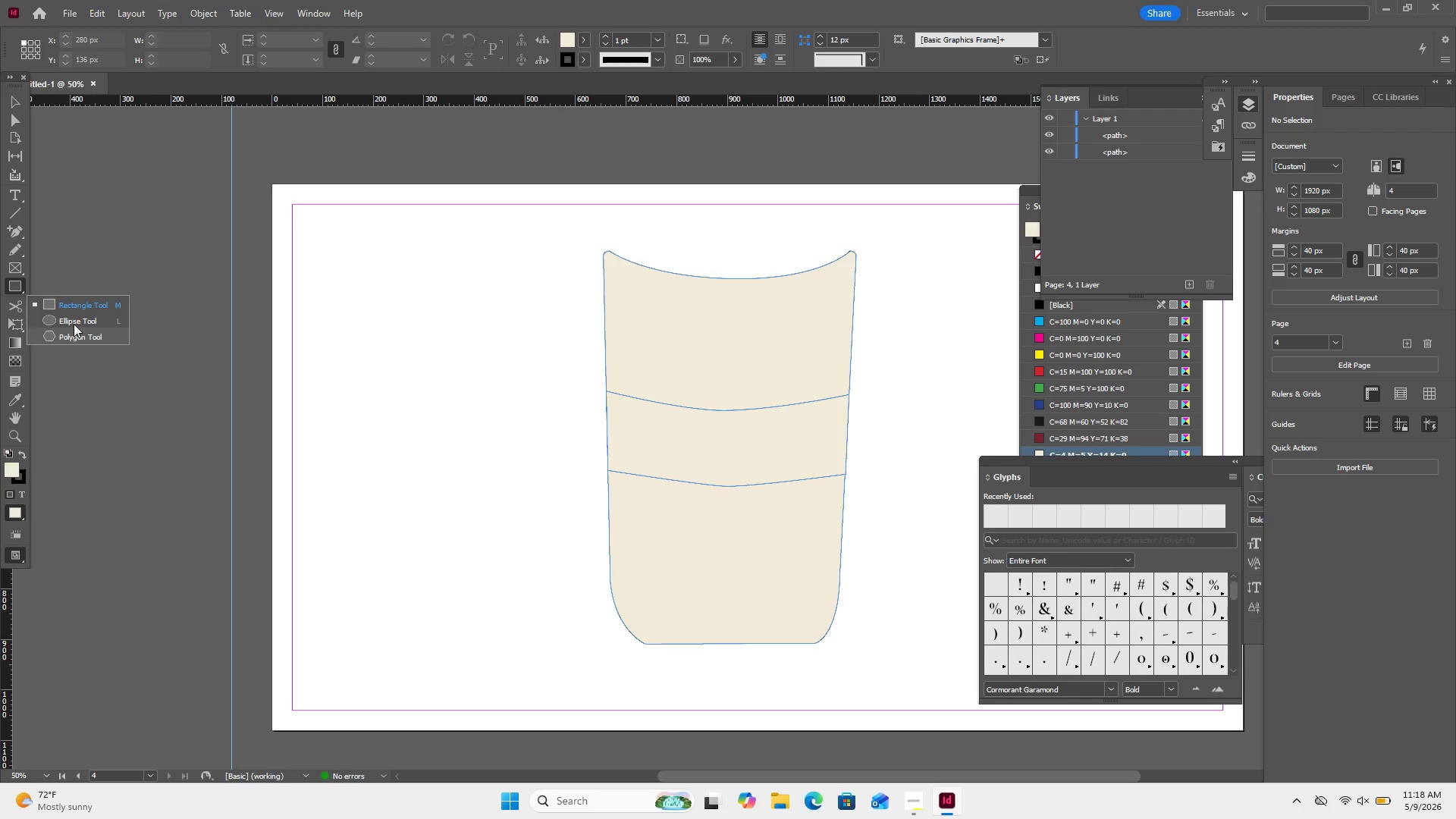 
left_click([74, 323])
 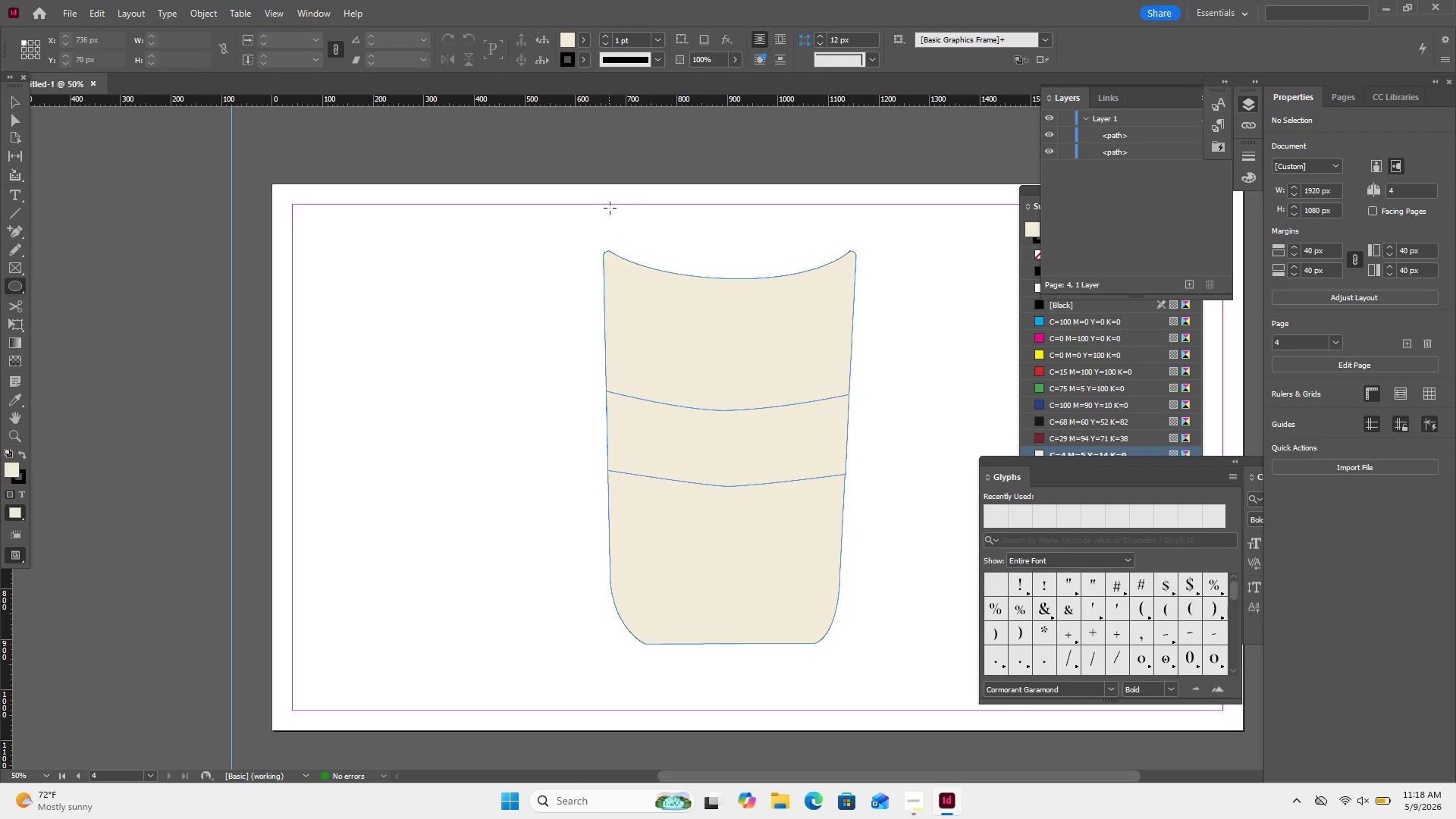 
left_click_drag(start_coordinate=[610, 205], to_coordinate=[853, 278])
 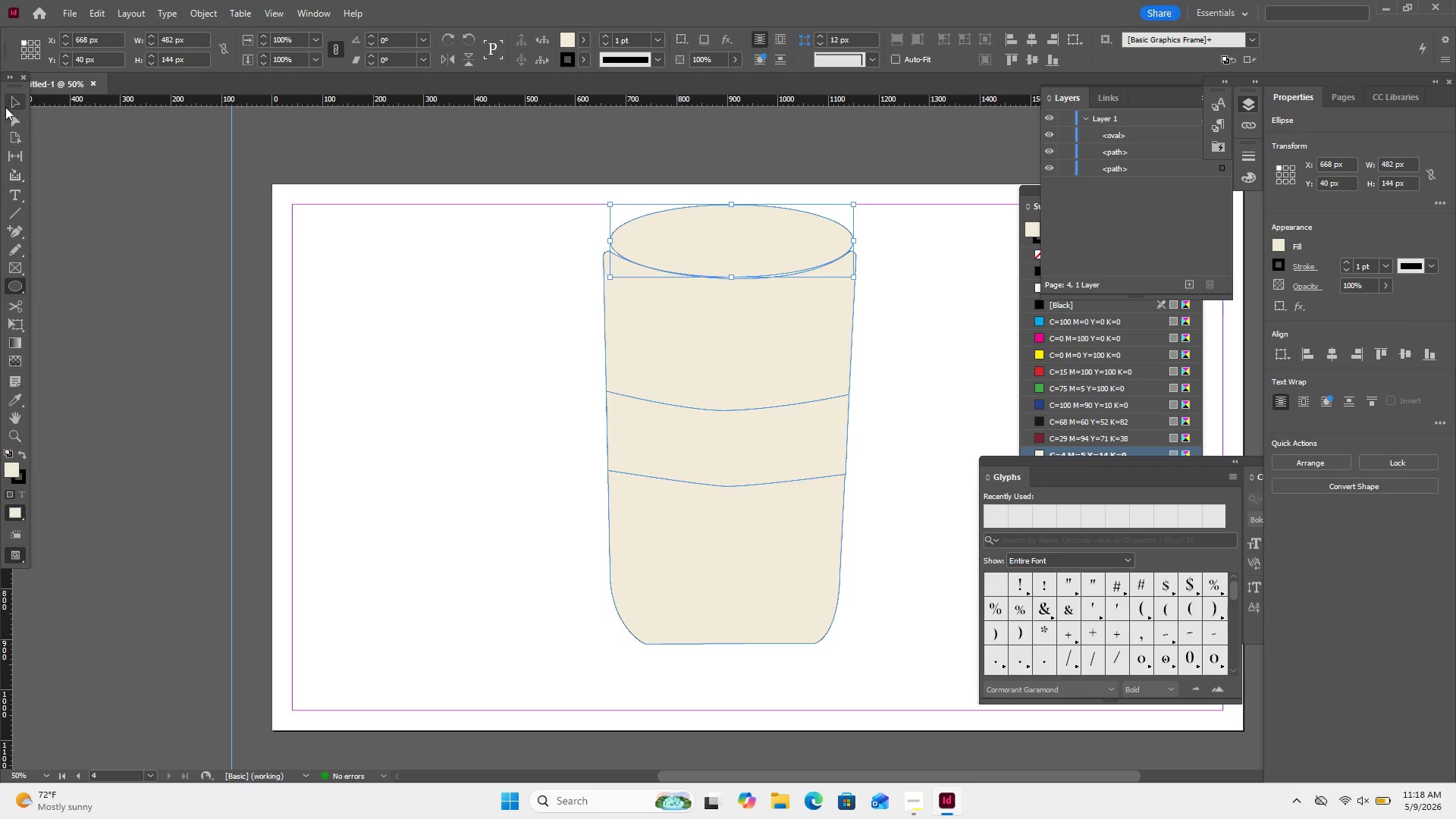 
left_click([14, 103])
 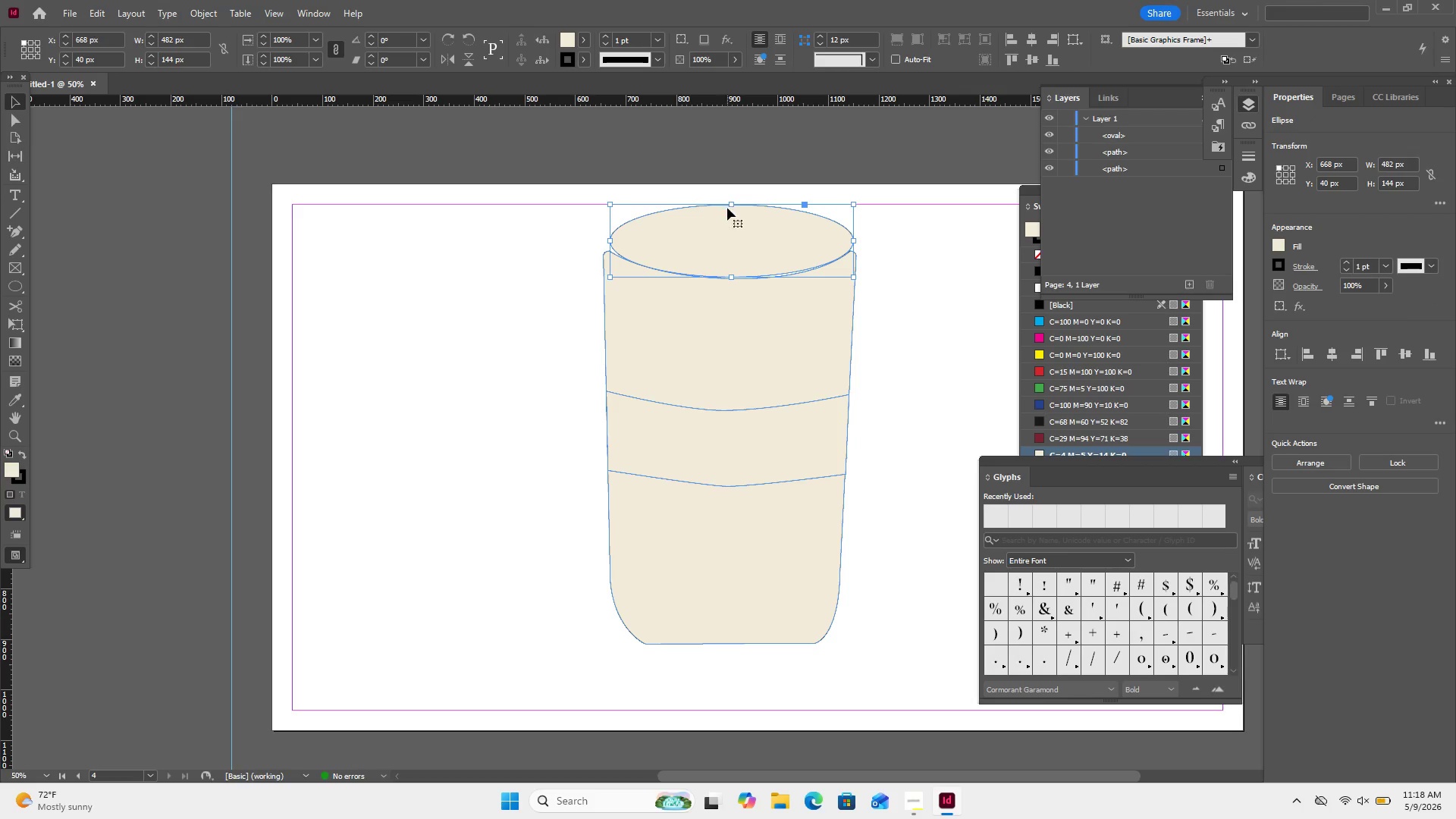 
left_click_drag(start_coordinate=[733, 206], to_coordinate=[736, 222])
 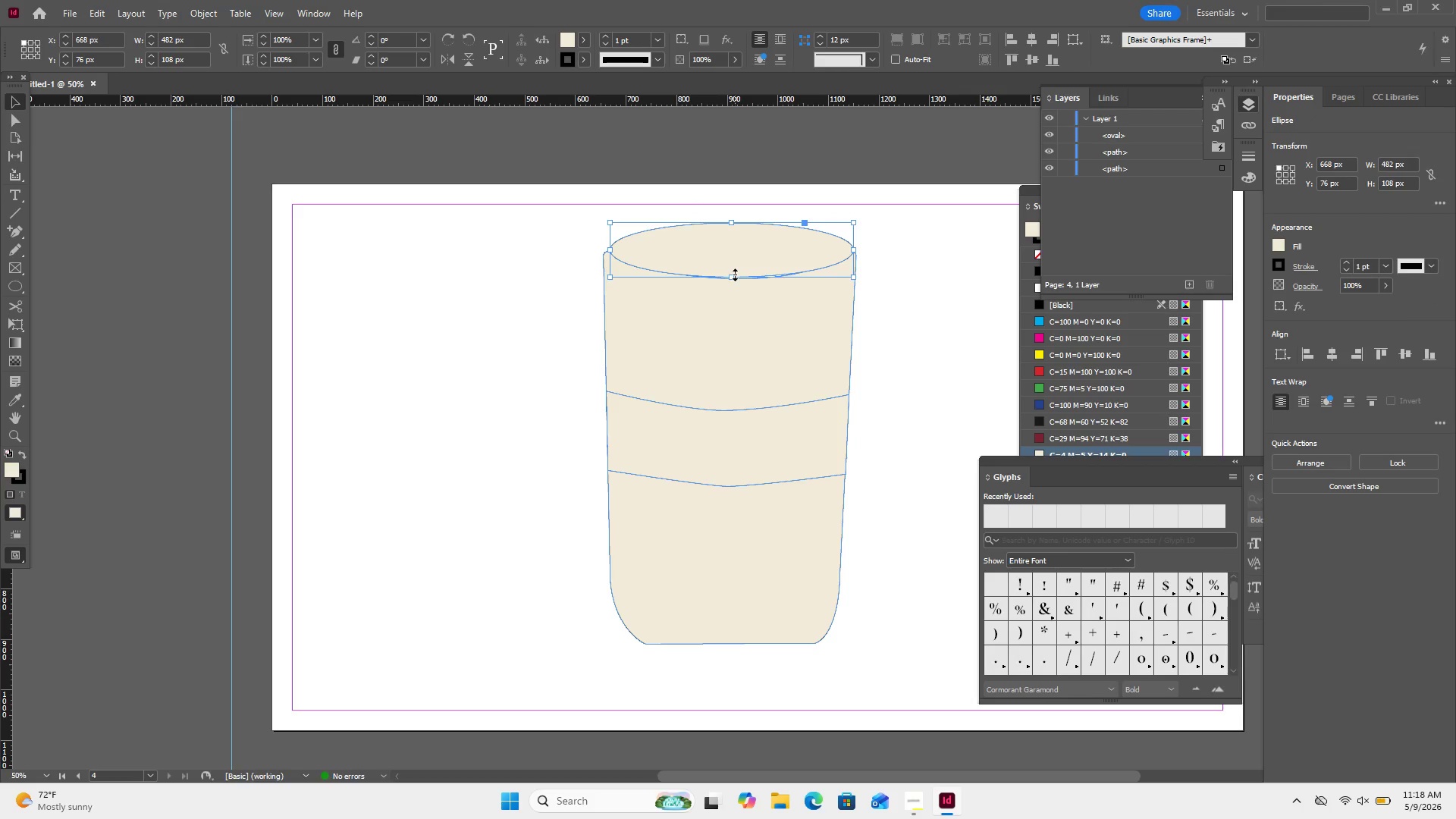 
left_click_drag(start_coordinate=[734, 249], to_coordinate=[732, 240])
 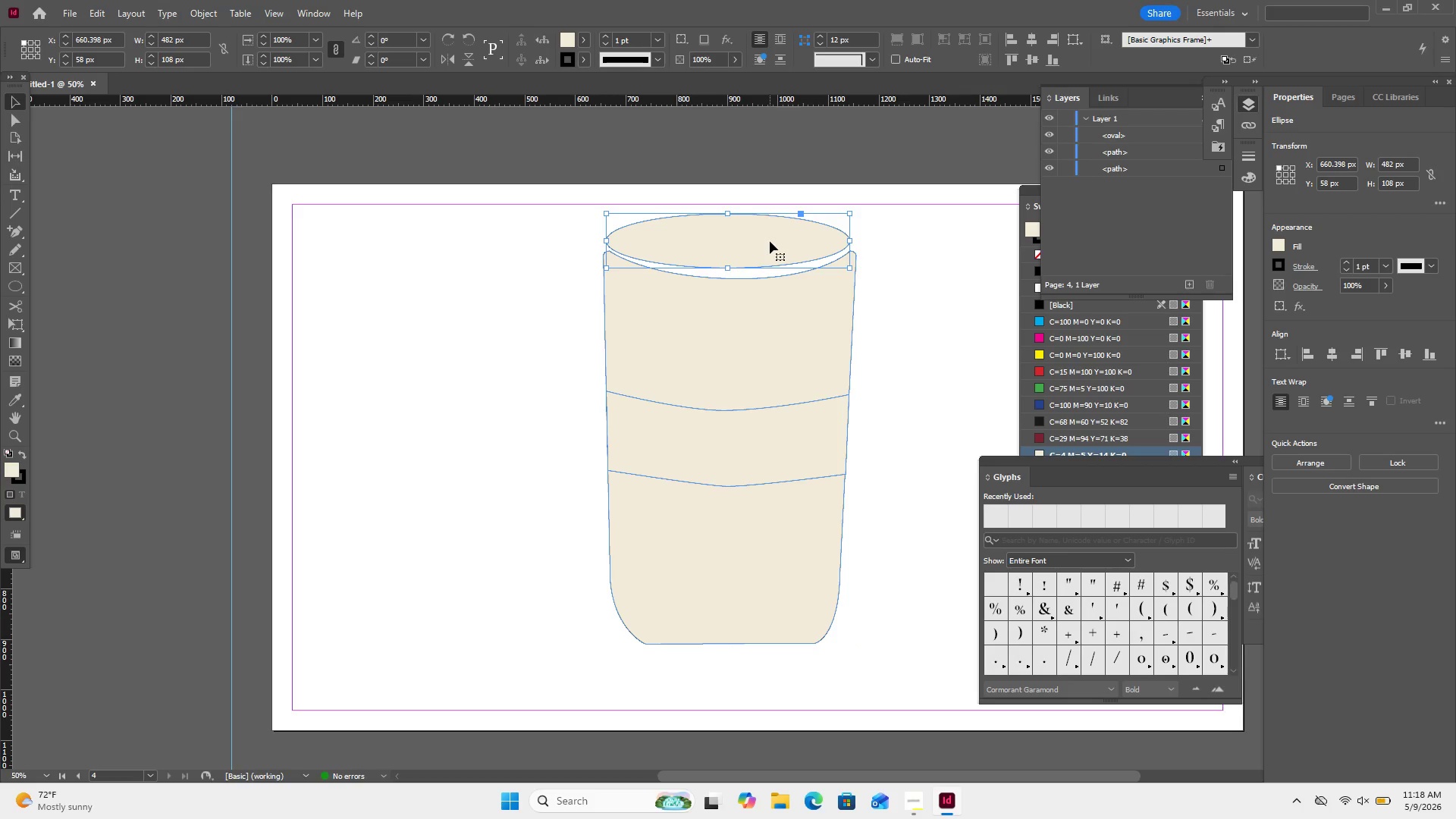 
key(ArrowRight)
 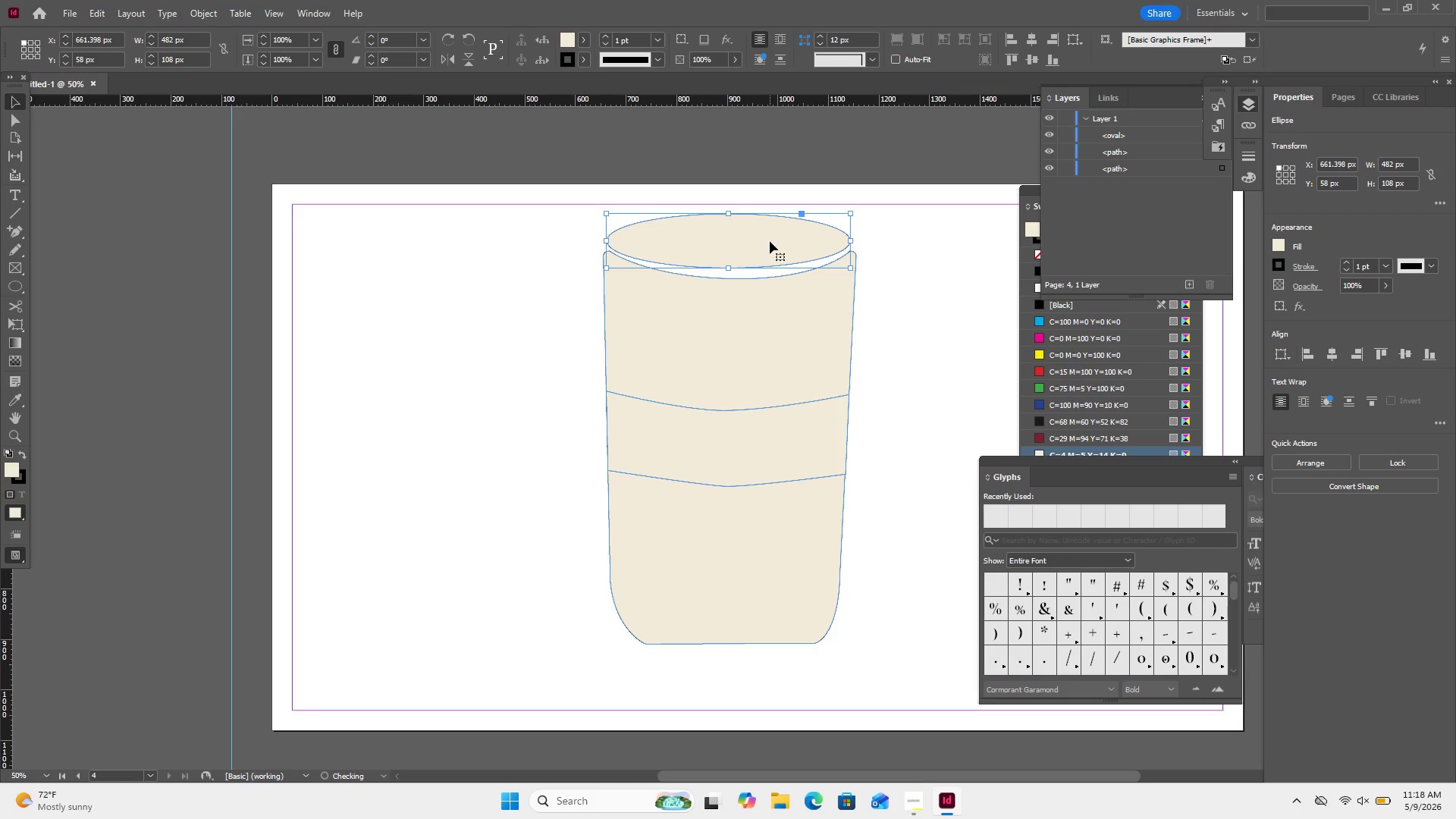 
key(ArrowRight)
 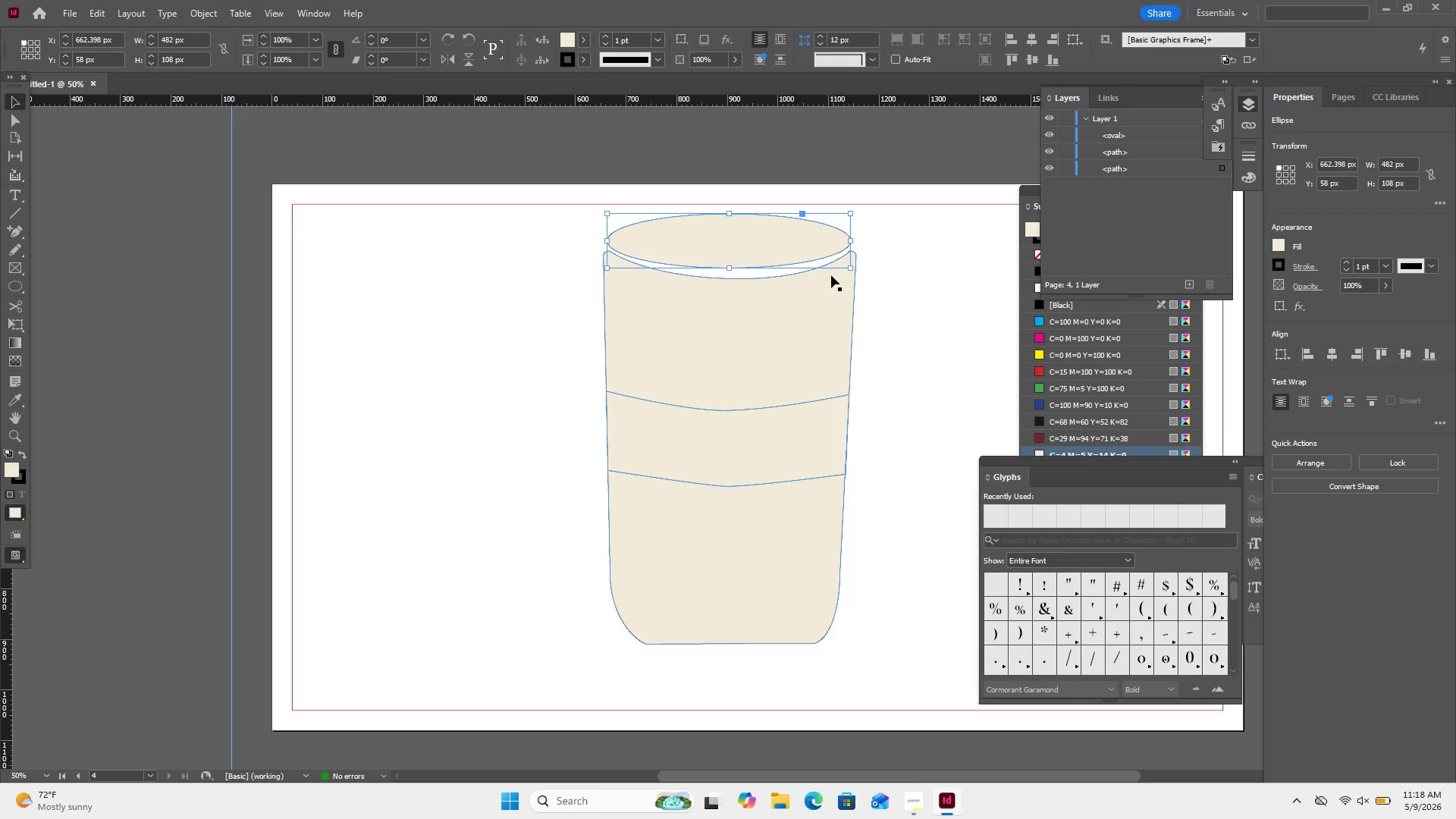 
left_click([824, 301])
 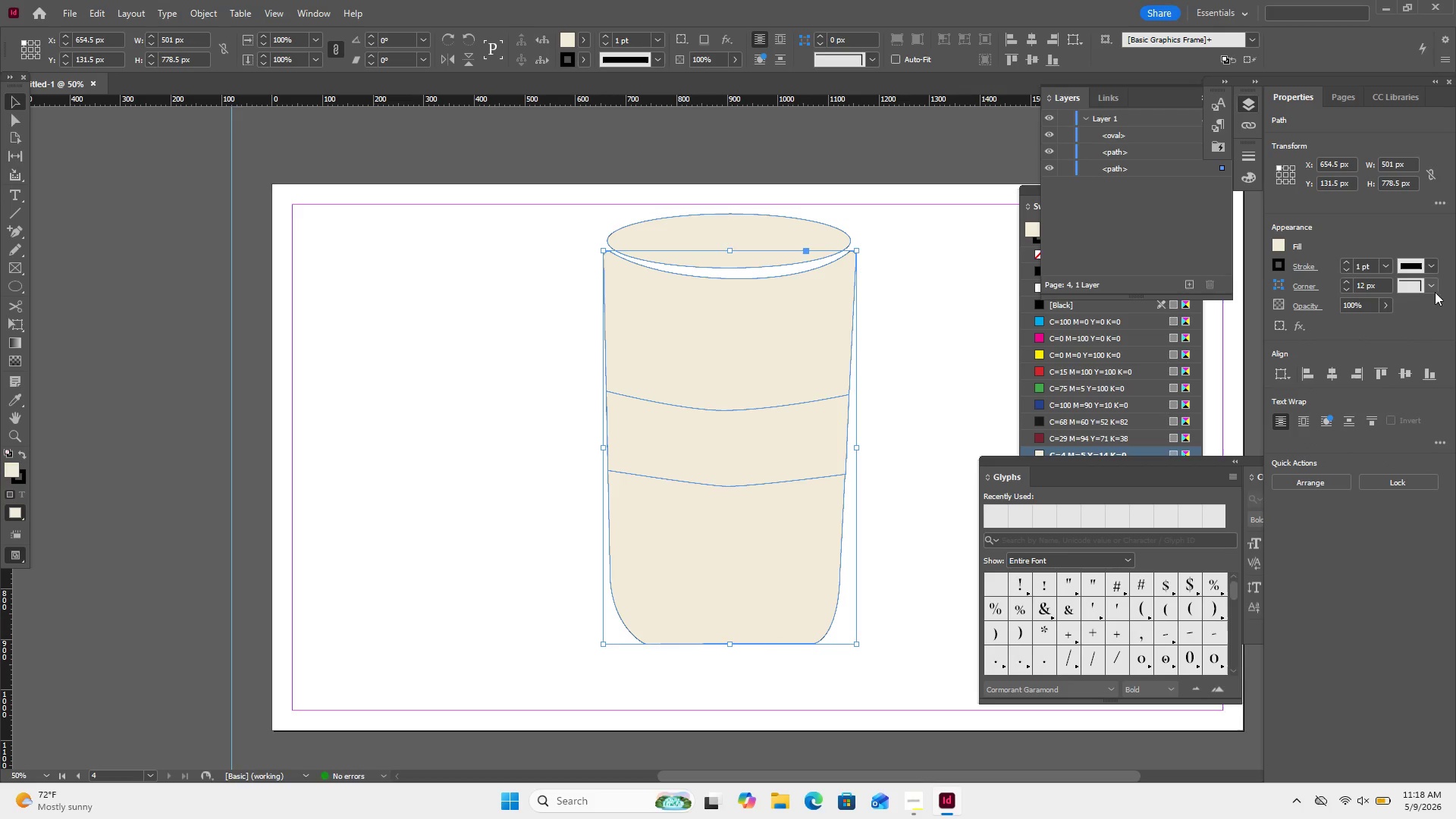 
left_click([1432, 284])
 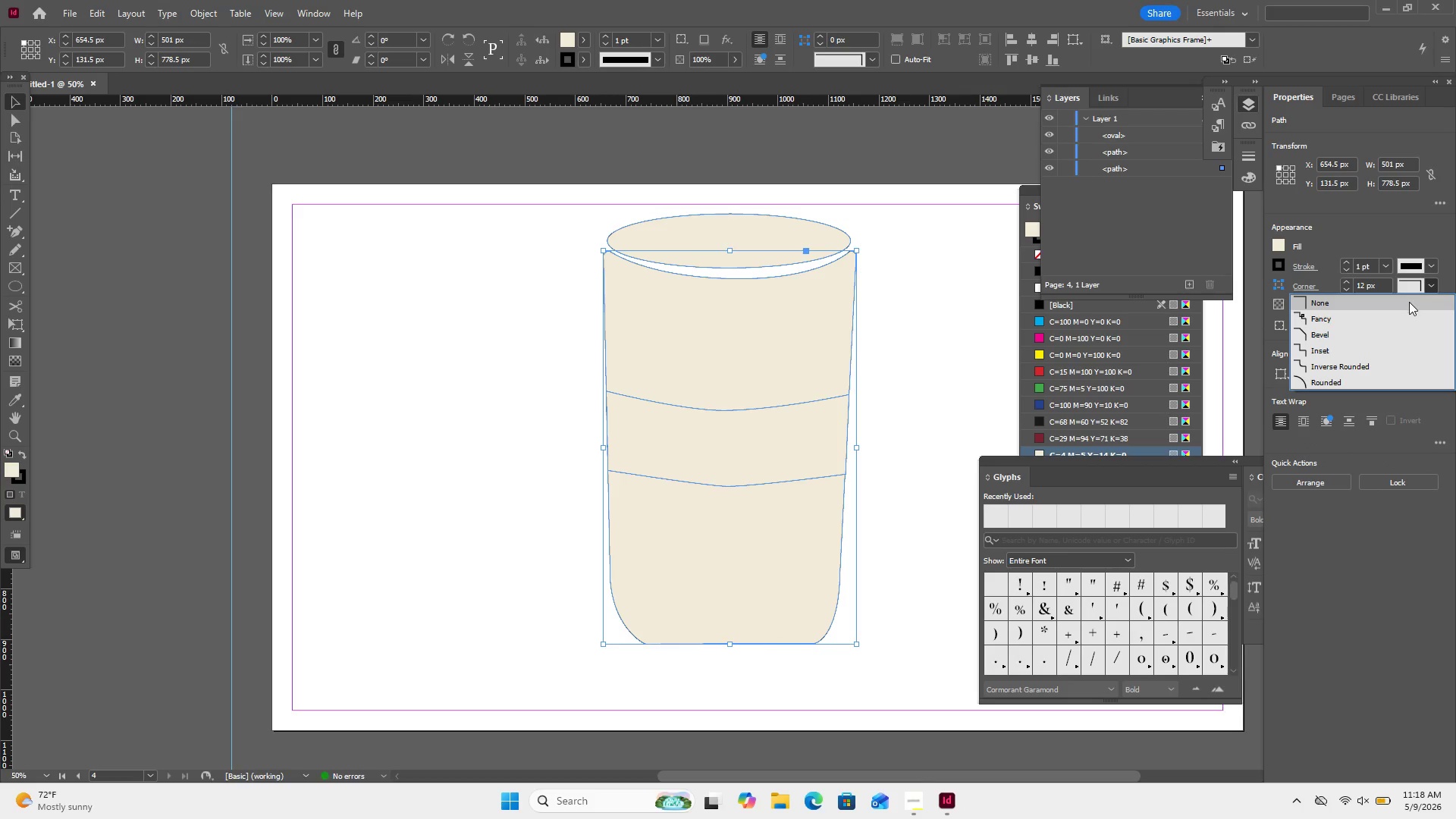 
left_click([1409, 302])
 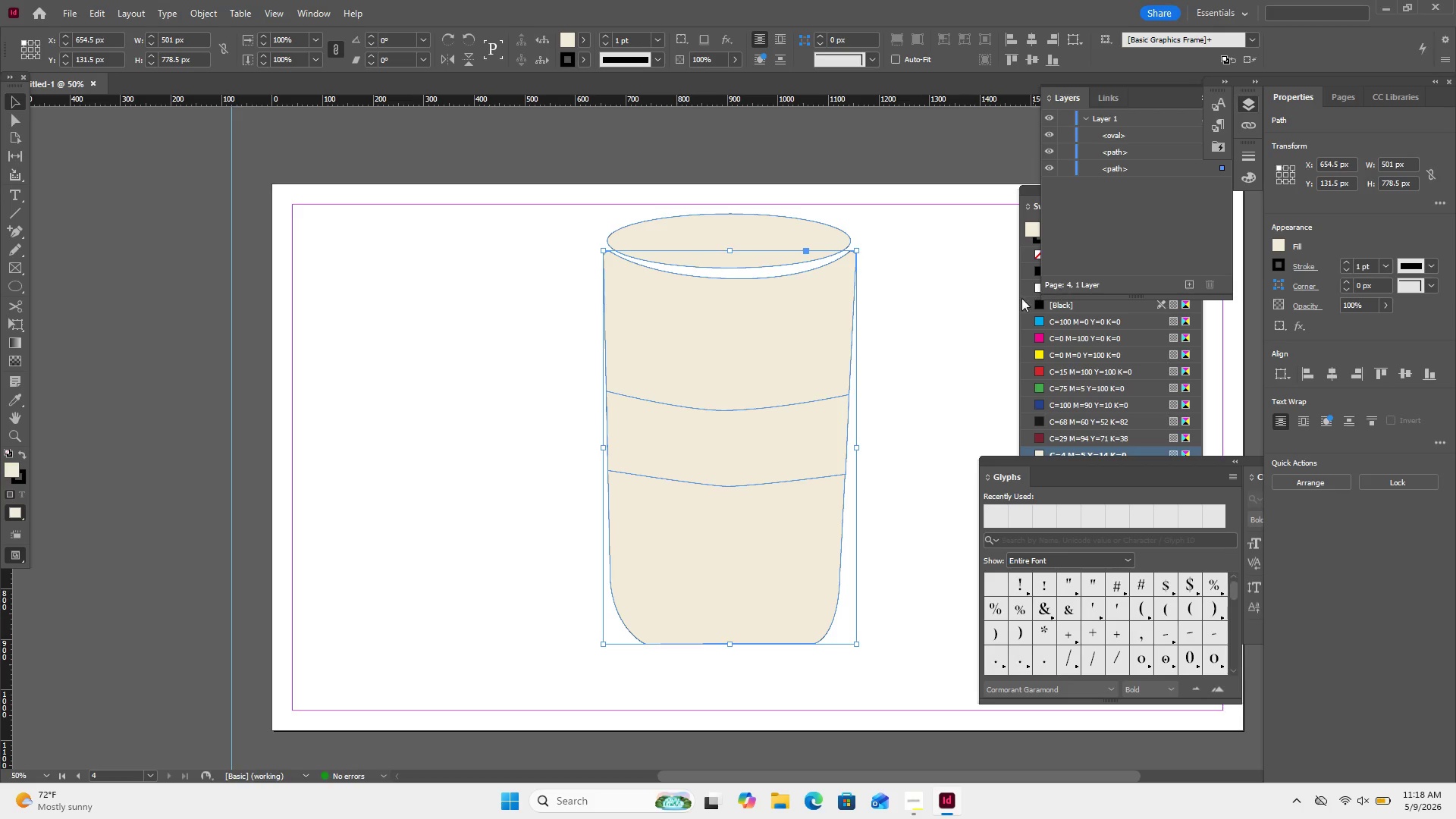 
left_click([1009, 300])
 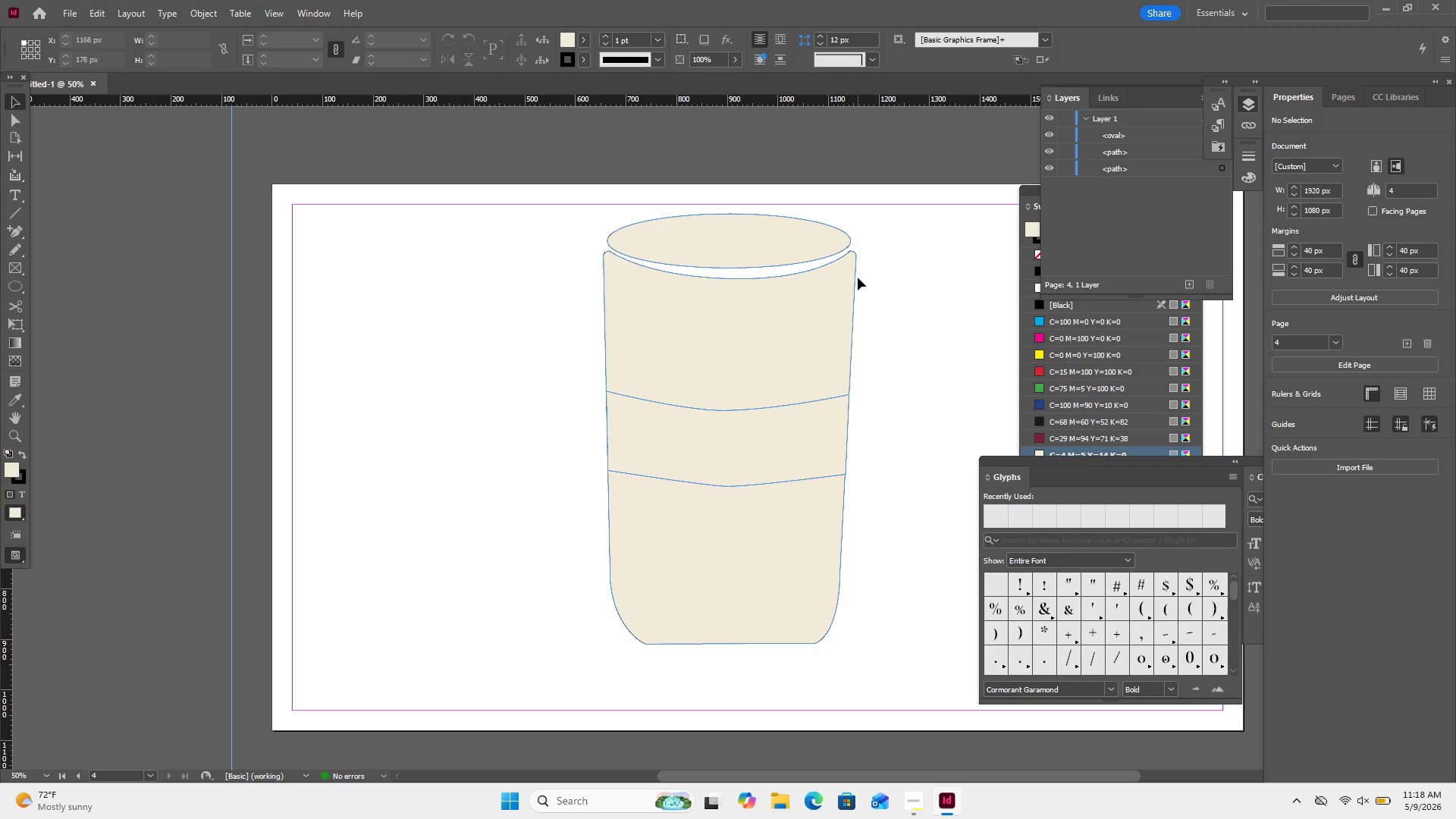 
left_click([826, 247])
 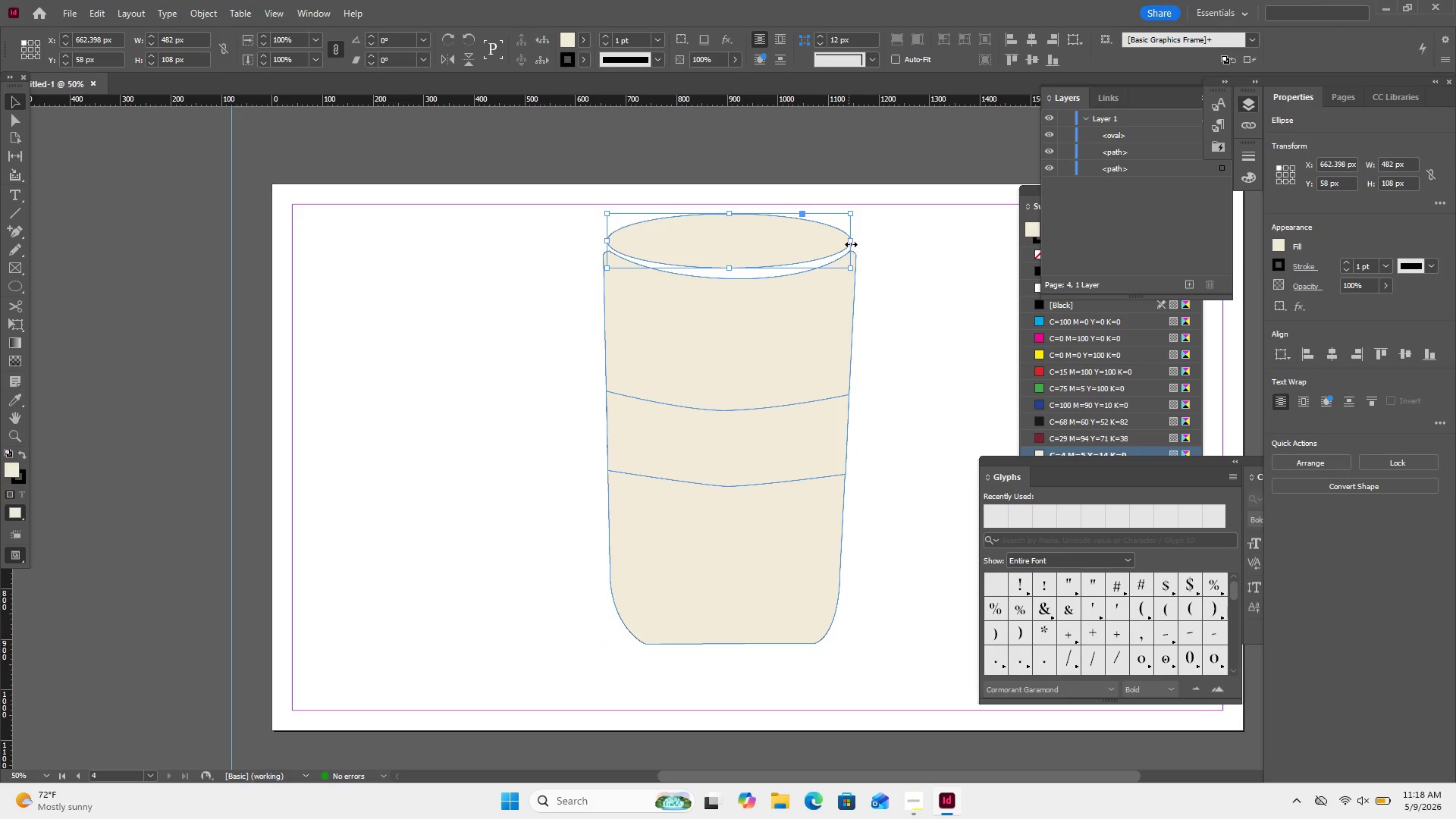 
left_click_drag(start_coordinate=[852, 244], to_coordinate=[836, 243])
 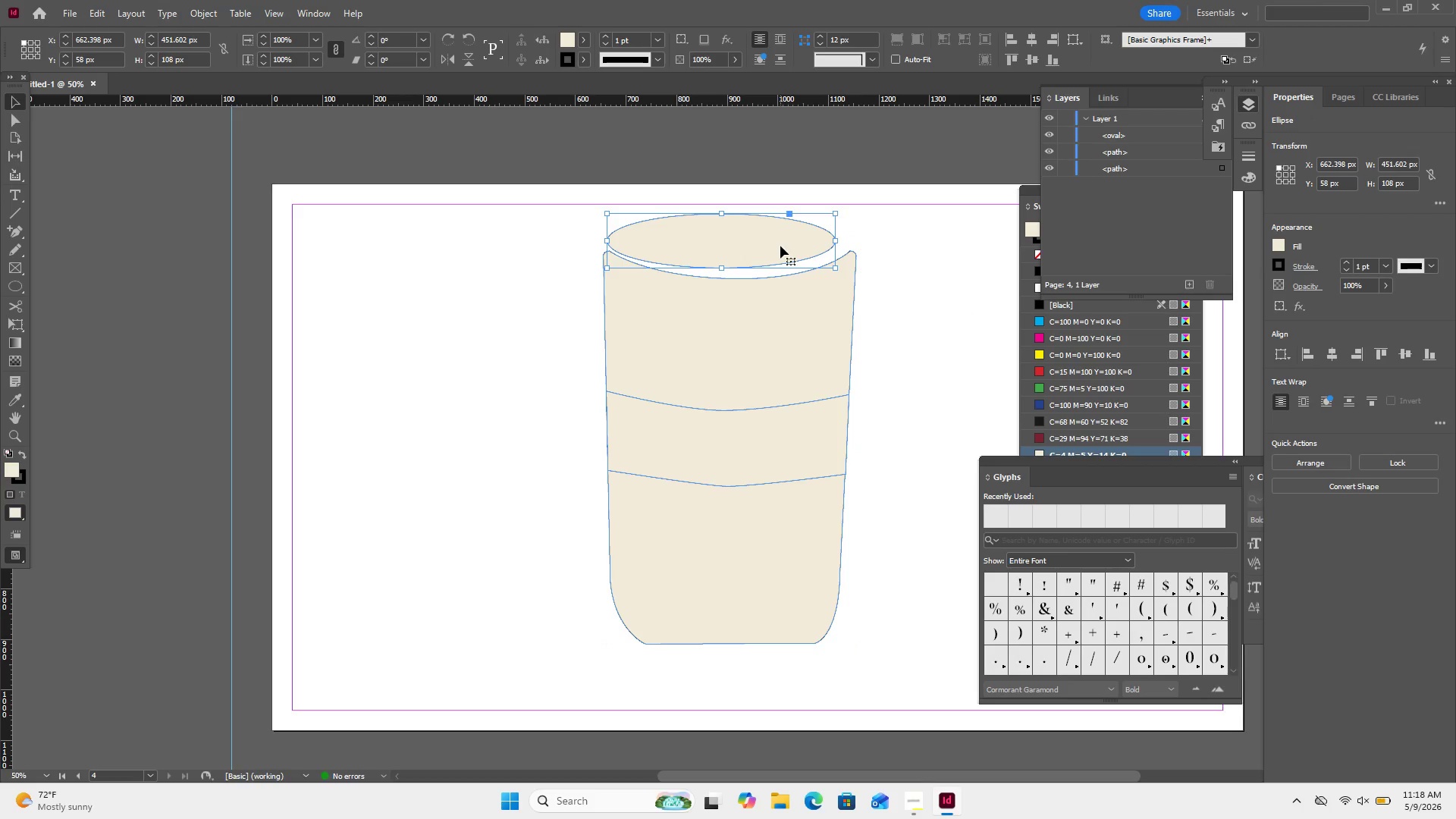 
left_click_drag(start_coordinate=[780, 246], to_coordinate=[795, 256])
 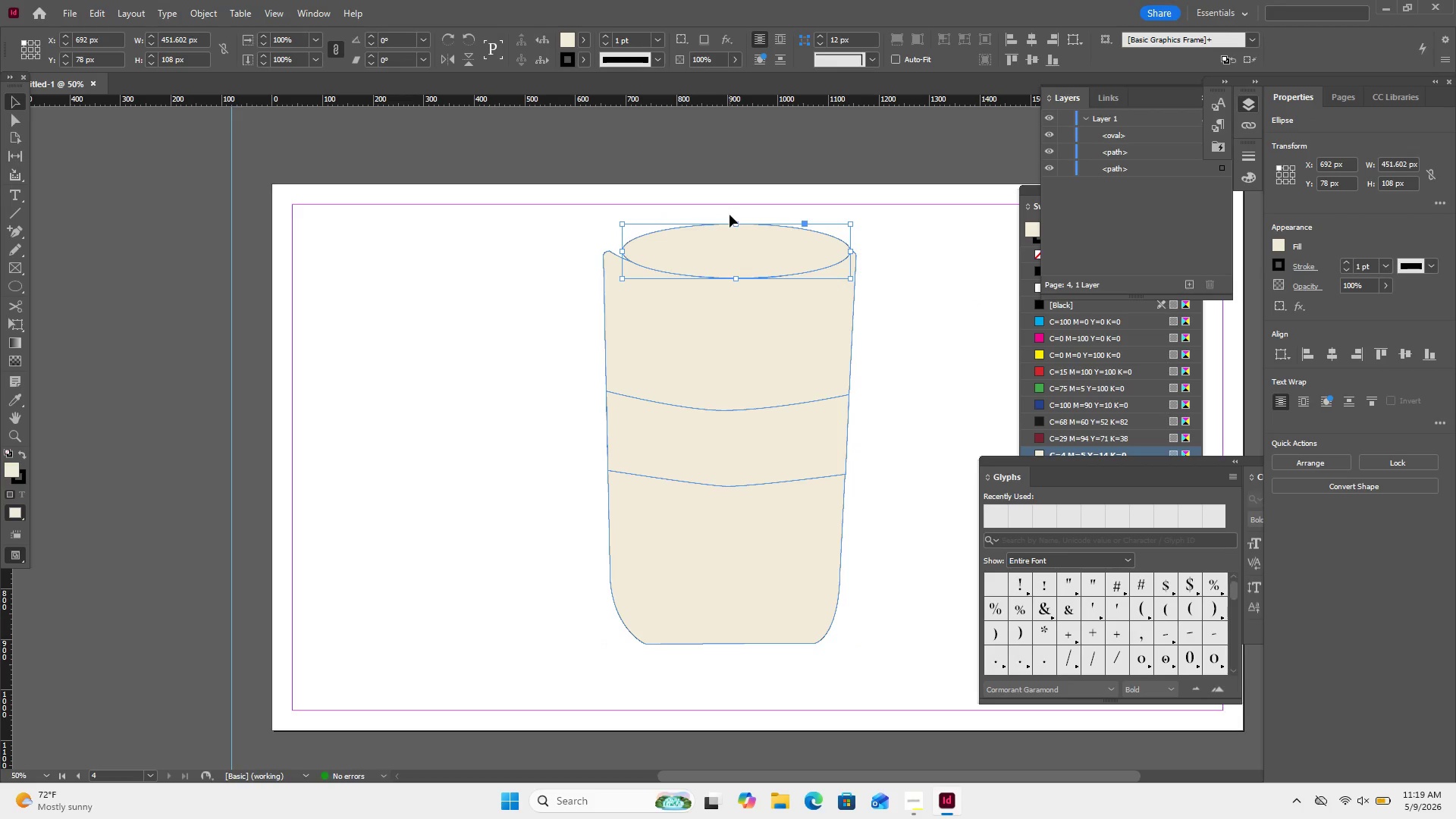 
left_click_drag(start_coordinate=[737, 225], to_coordinate=[737, 206])
 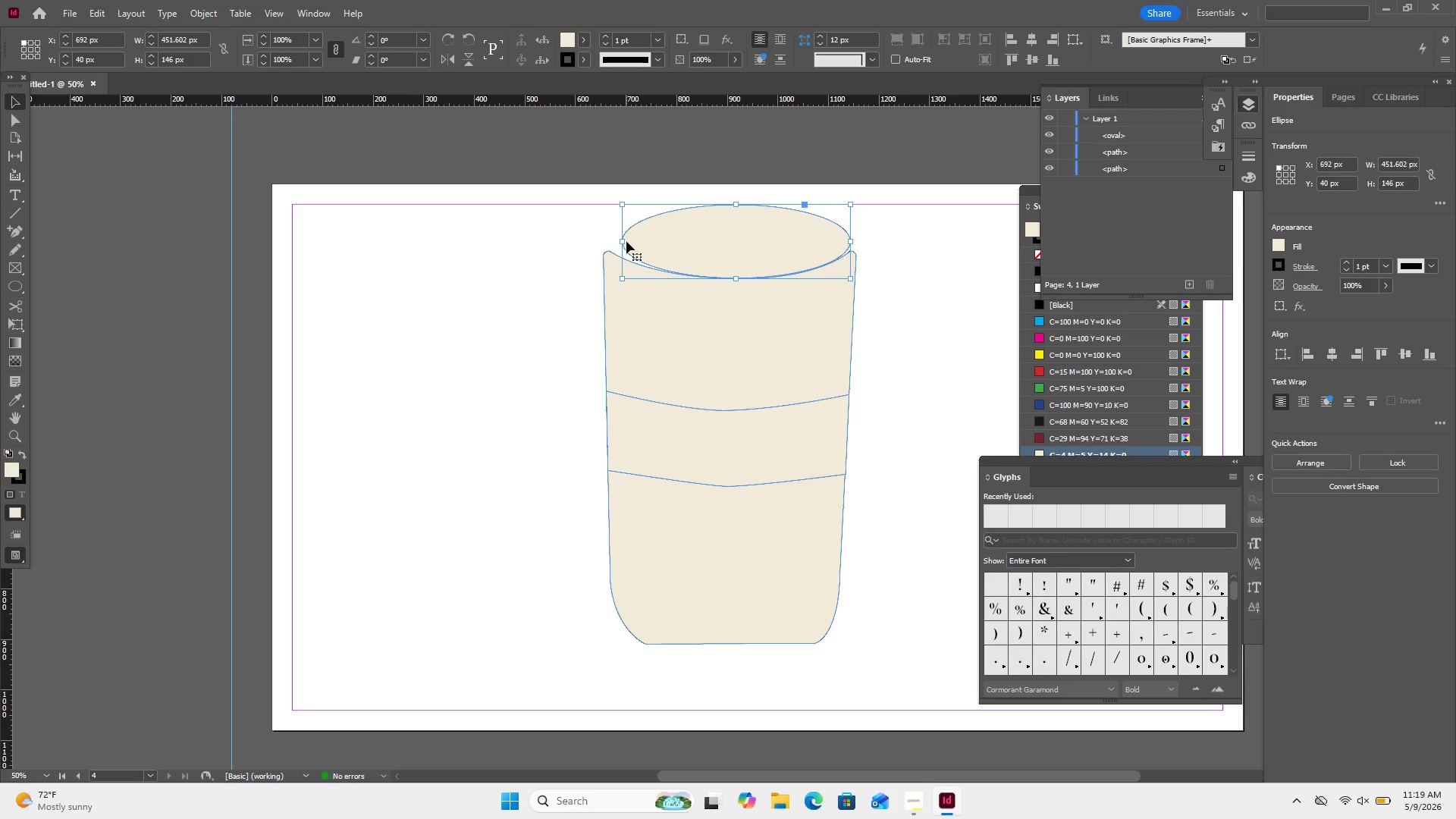 
left_click_drag(start_coordinate=[625, 239], to_coordinate=[605, 239])
 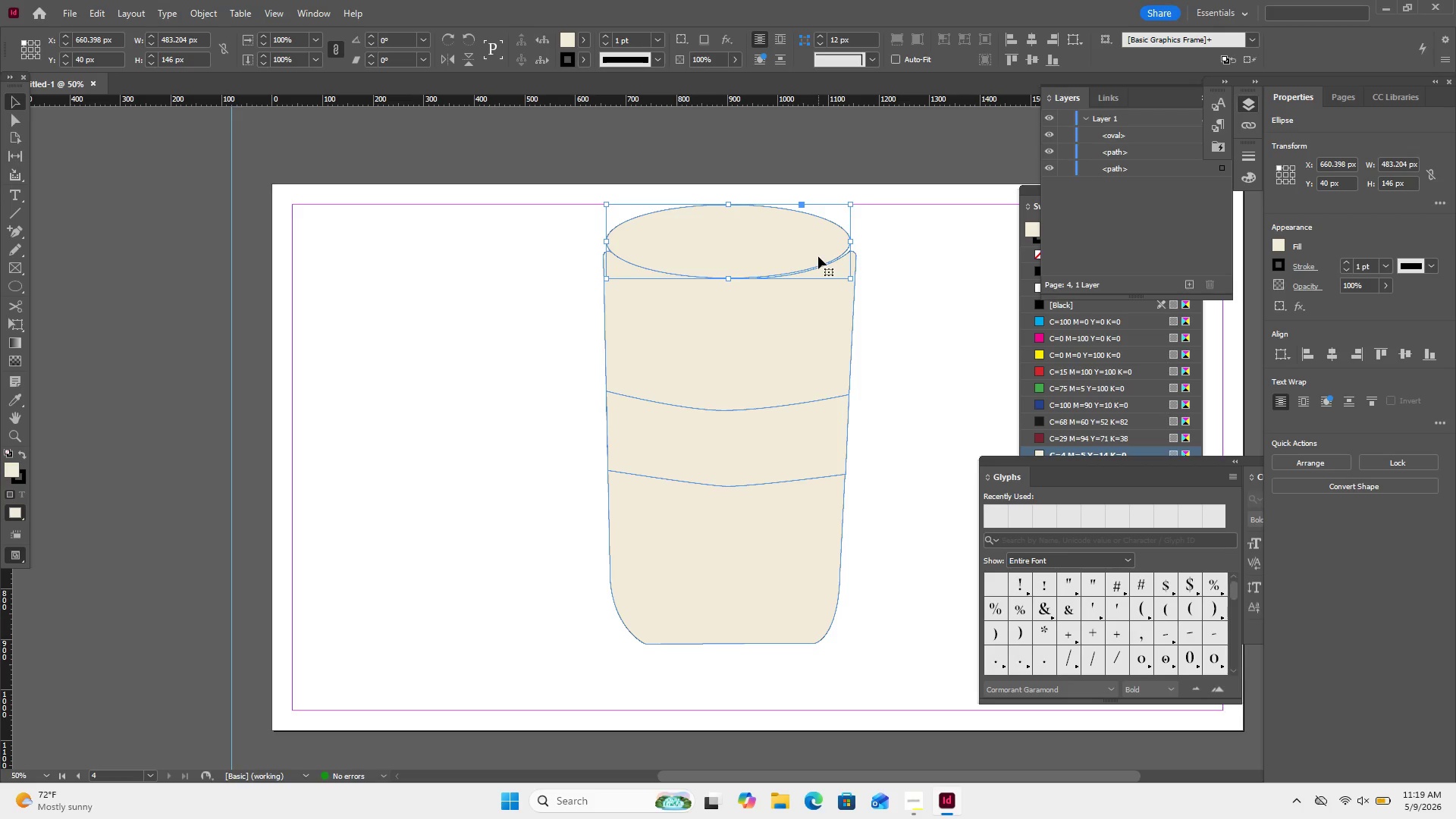 
wait(27.86)
 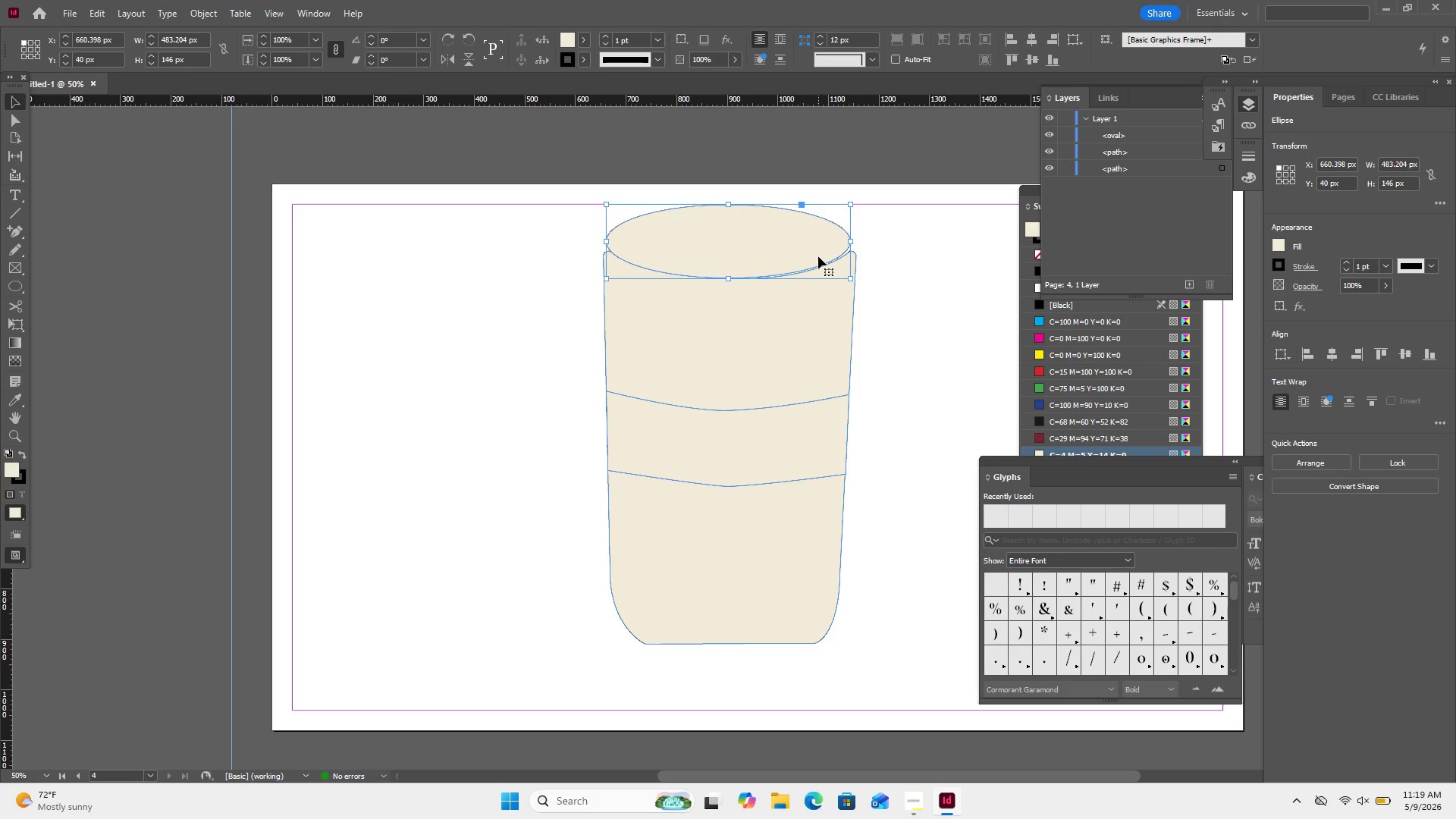 
left_click_drag(start_coordinate=[811, 249], to_coordinate=[802, 218])
 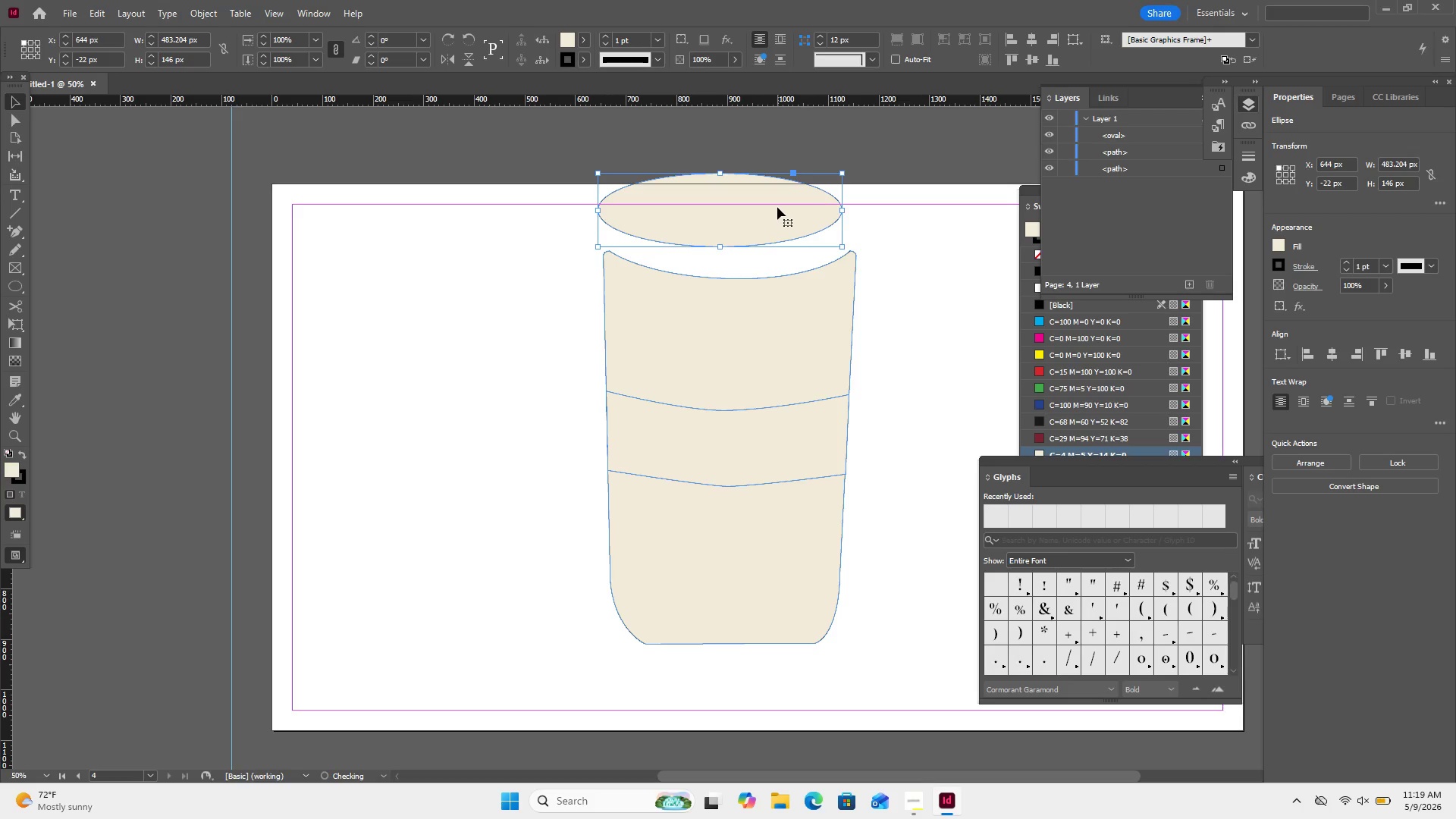 
left_click_drag(start_coordinate=[777, 206], to_coordinate=[783, 231])
 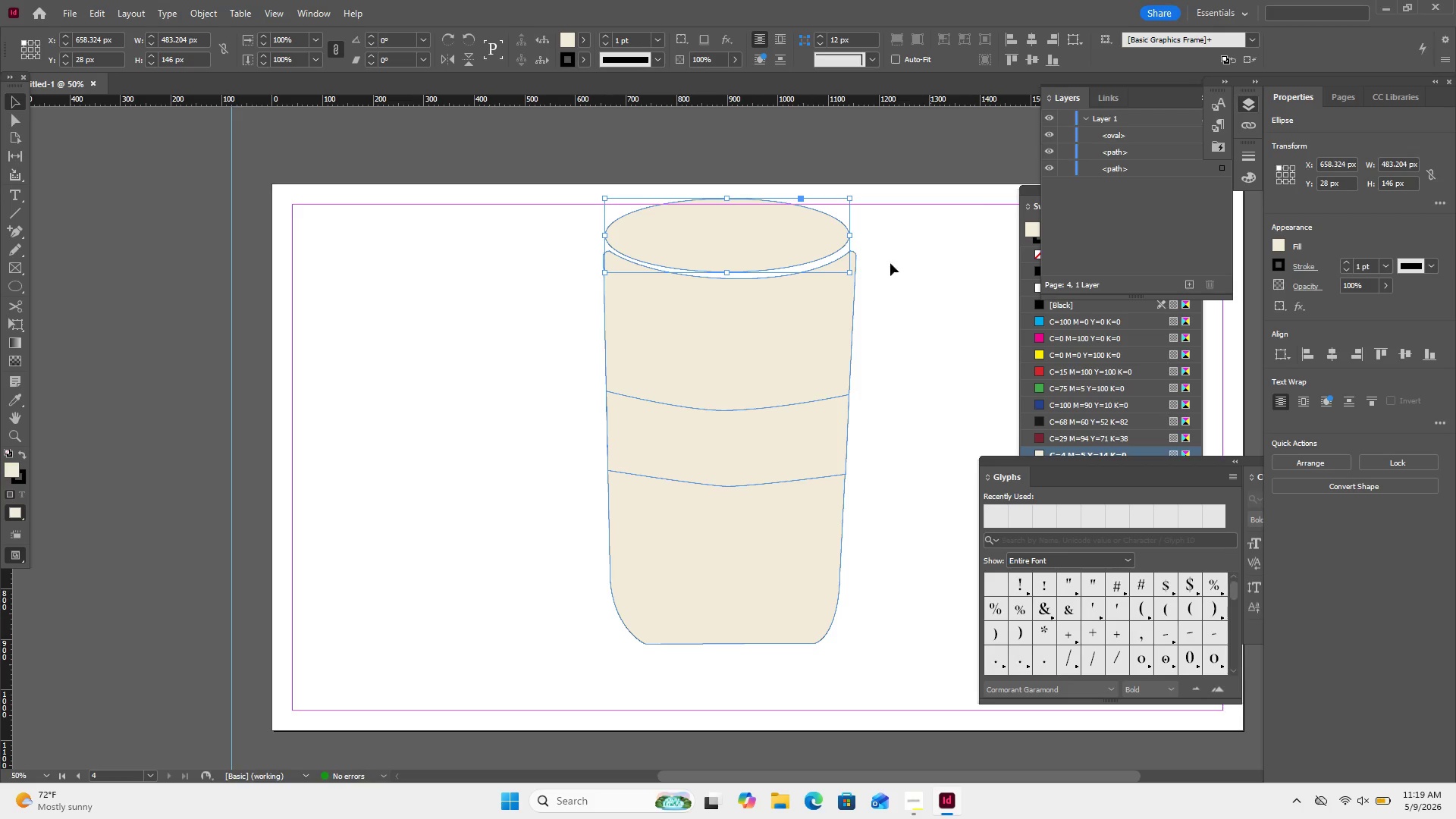 
left_click_drag(start_coordinate=[886, 279], to_coordinate=[717, 557])
 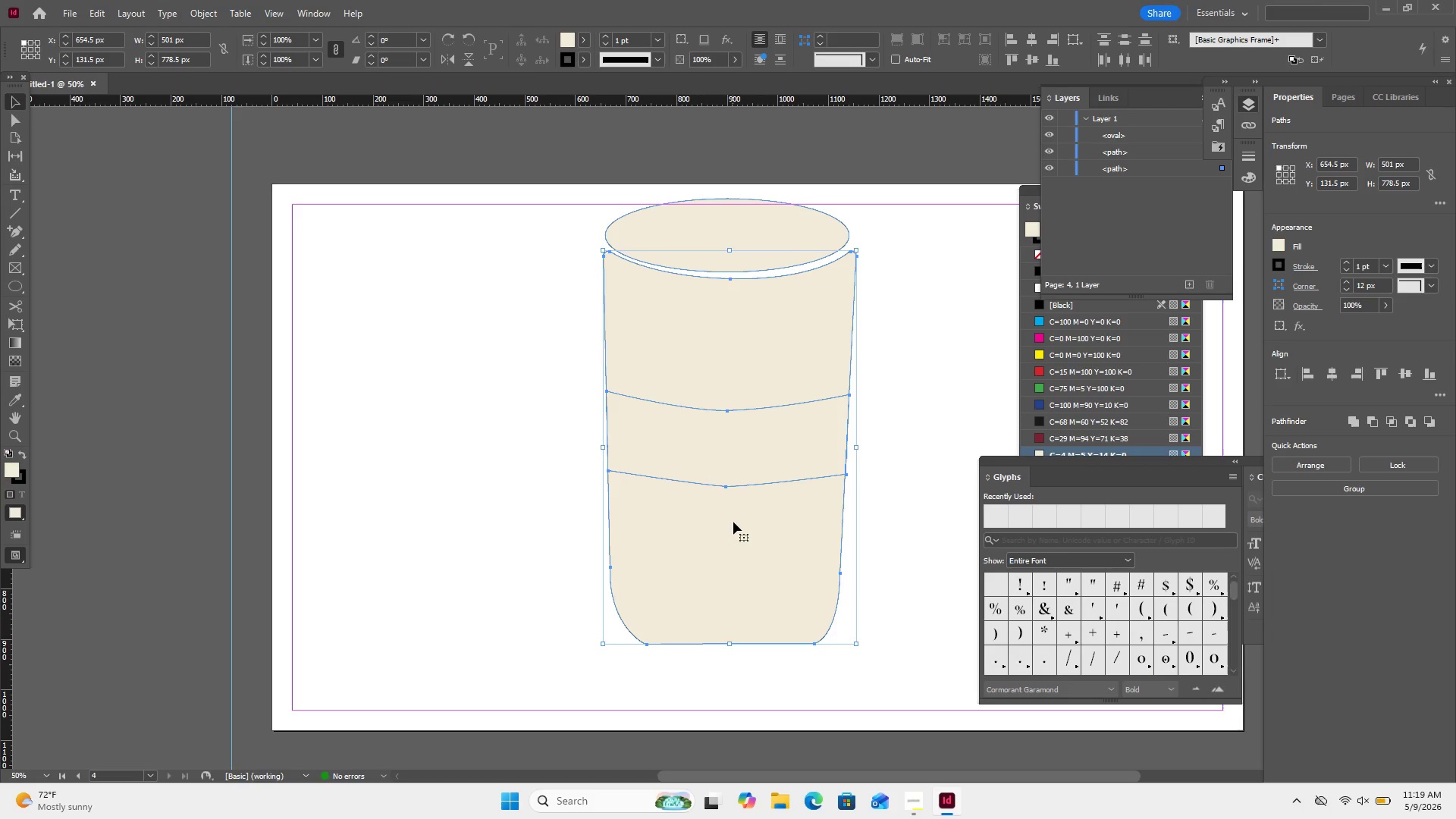 
key(Control+G)
 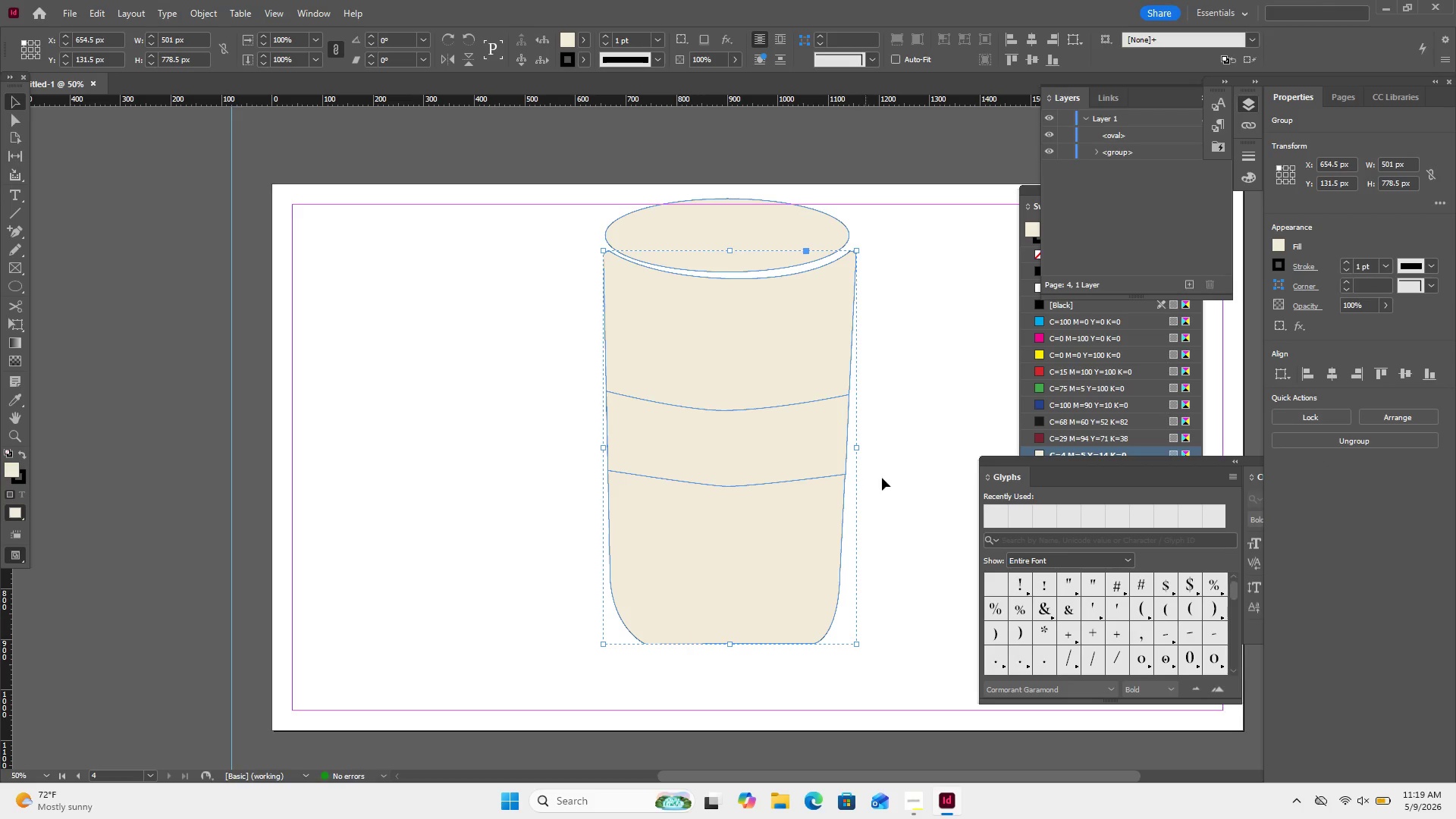 
left_click_drag(start_coordinate=[886, 478], to_coordinate=[726, 181])
 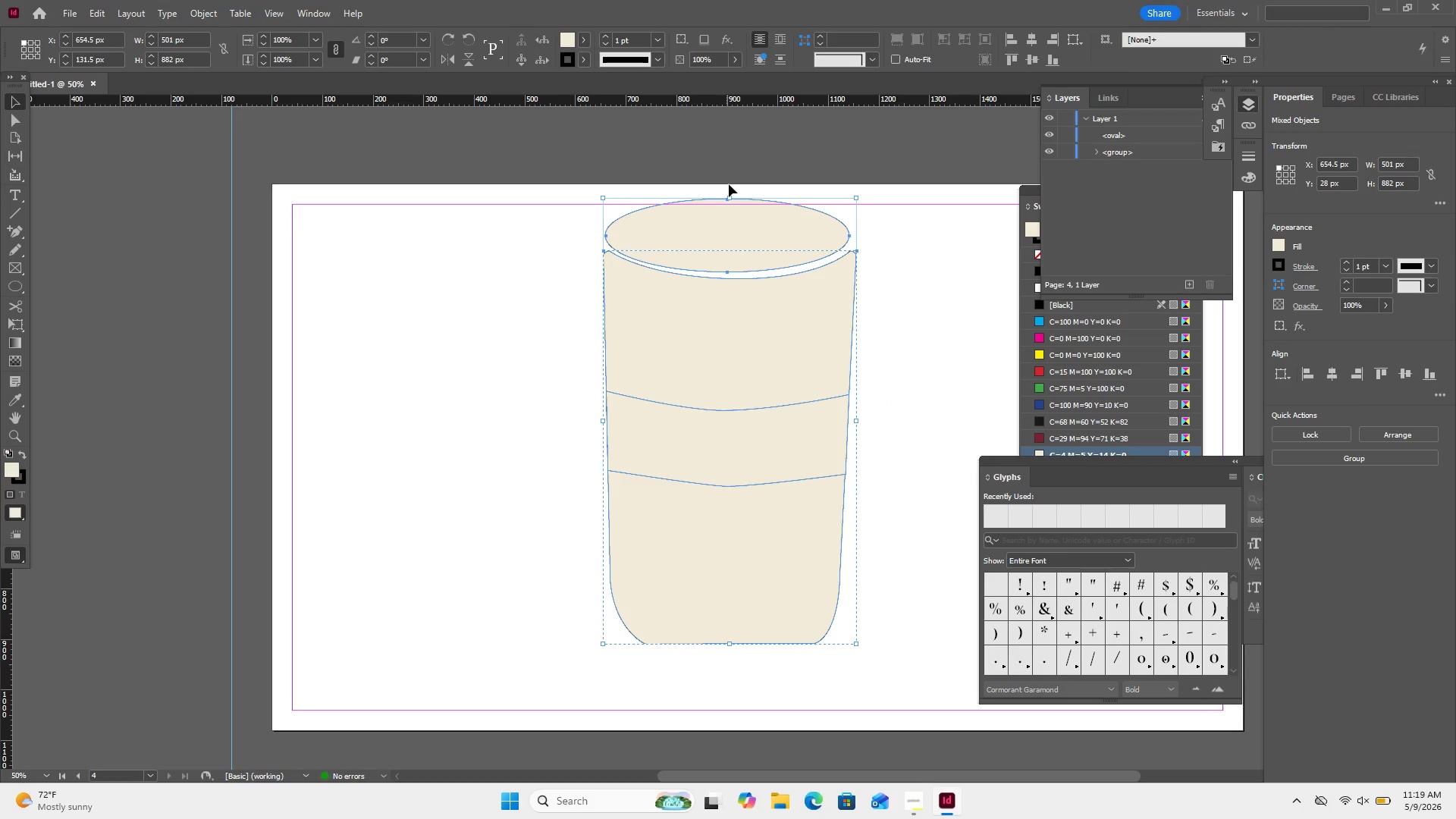 
hold_key(key=ControlLeft, duration=1.41)
 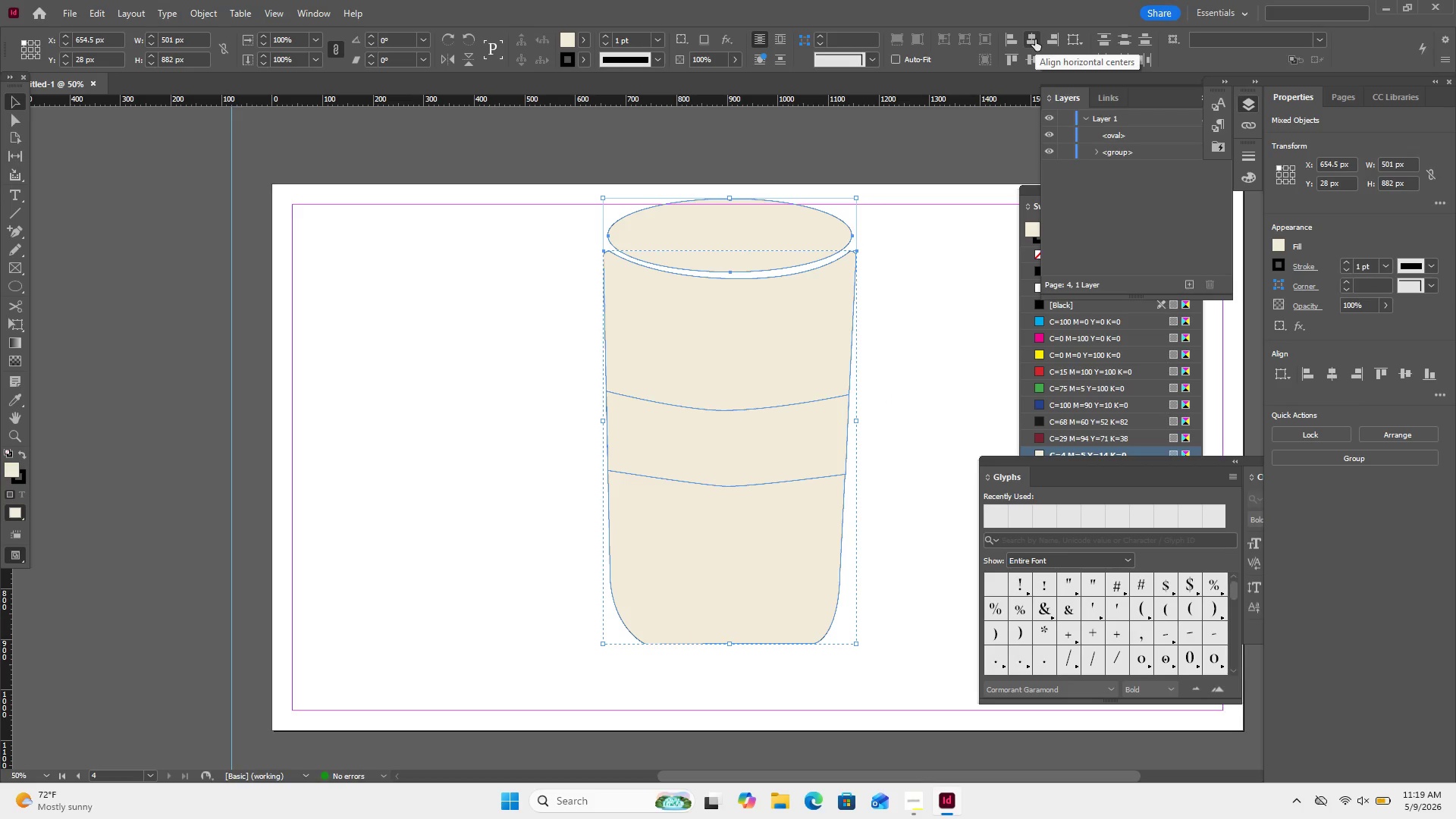 
left_click([952, 221])
 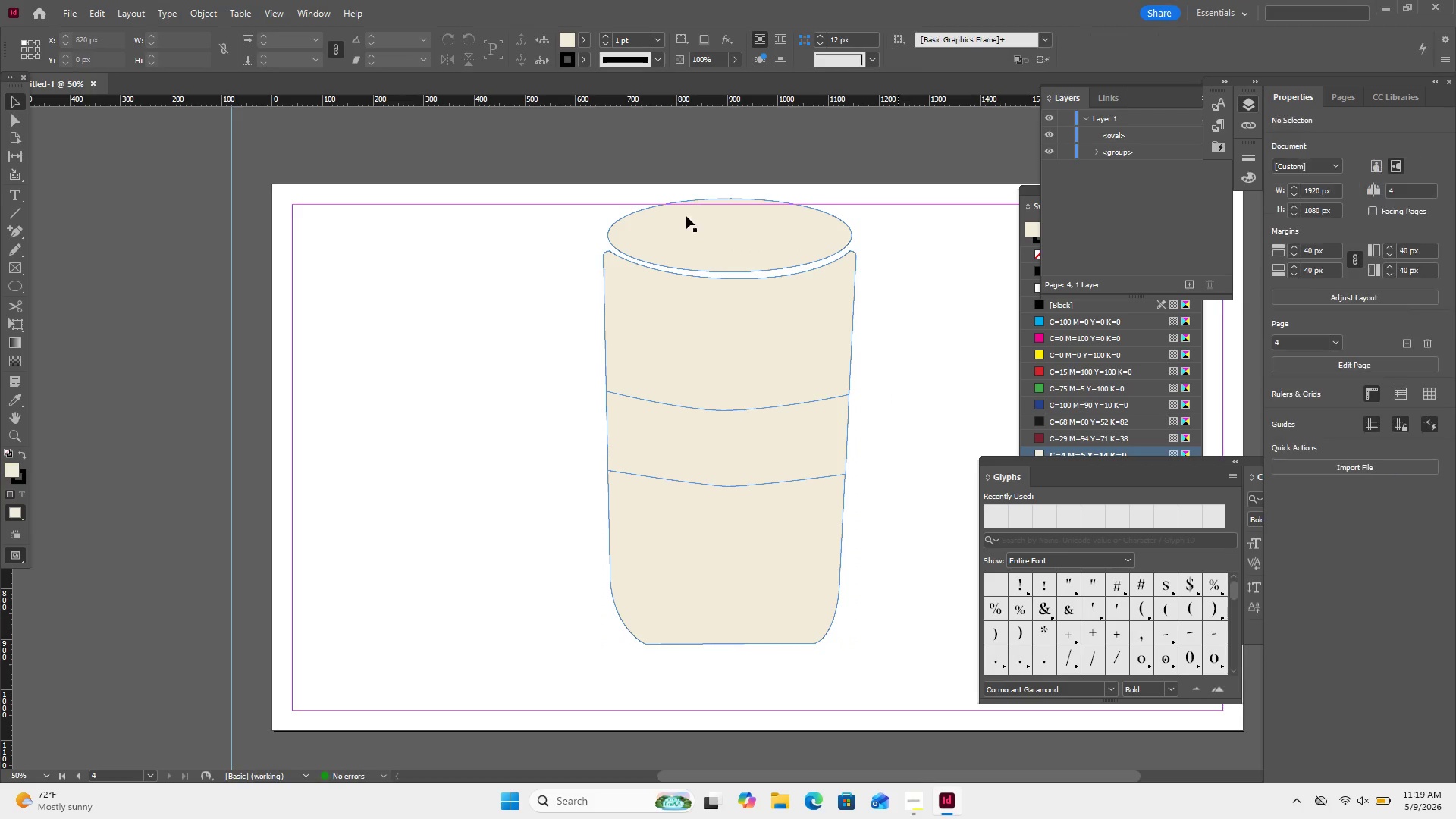 
left_click([687, 219])
 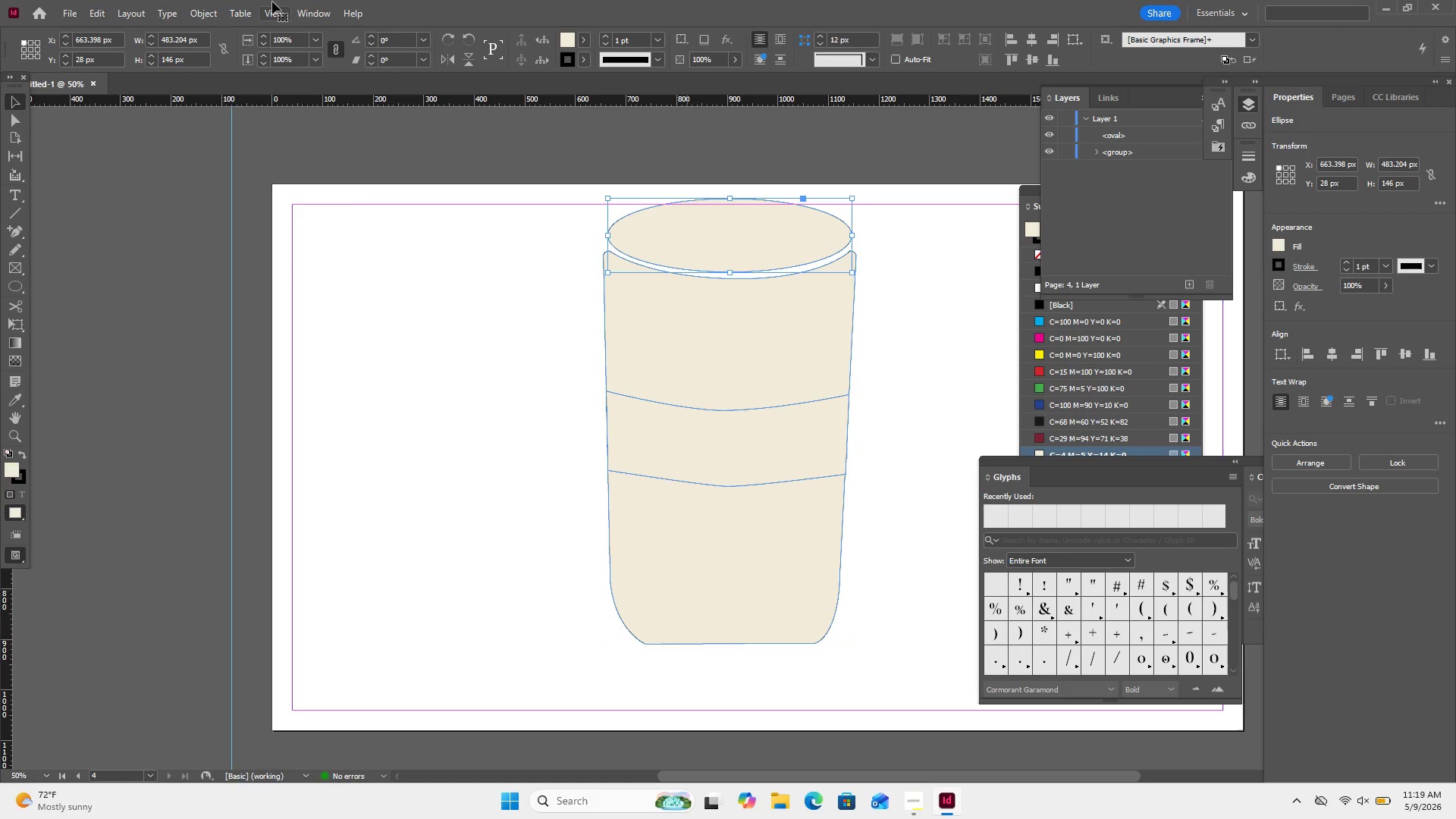 
left_click([272, 2])
 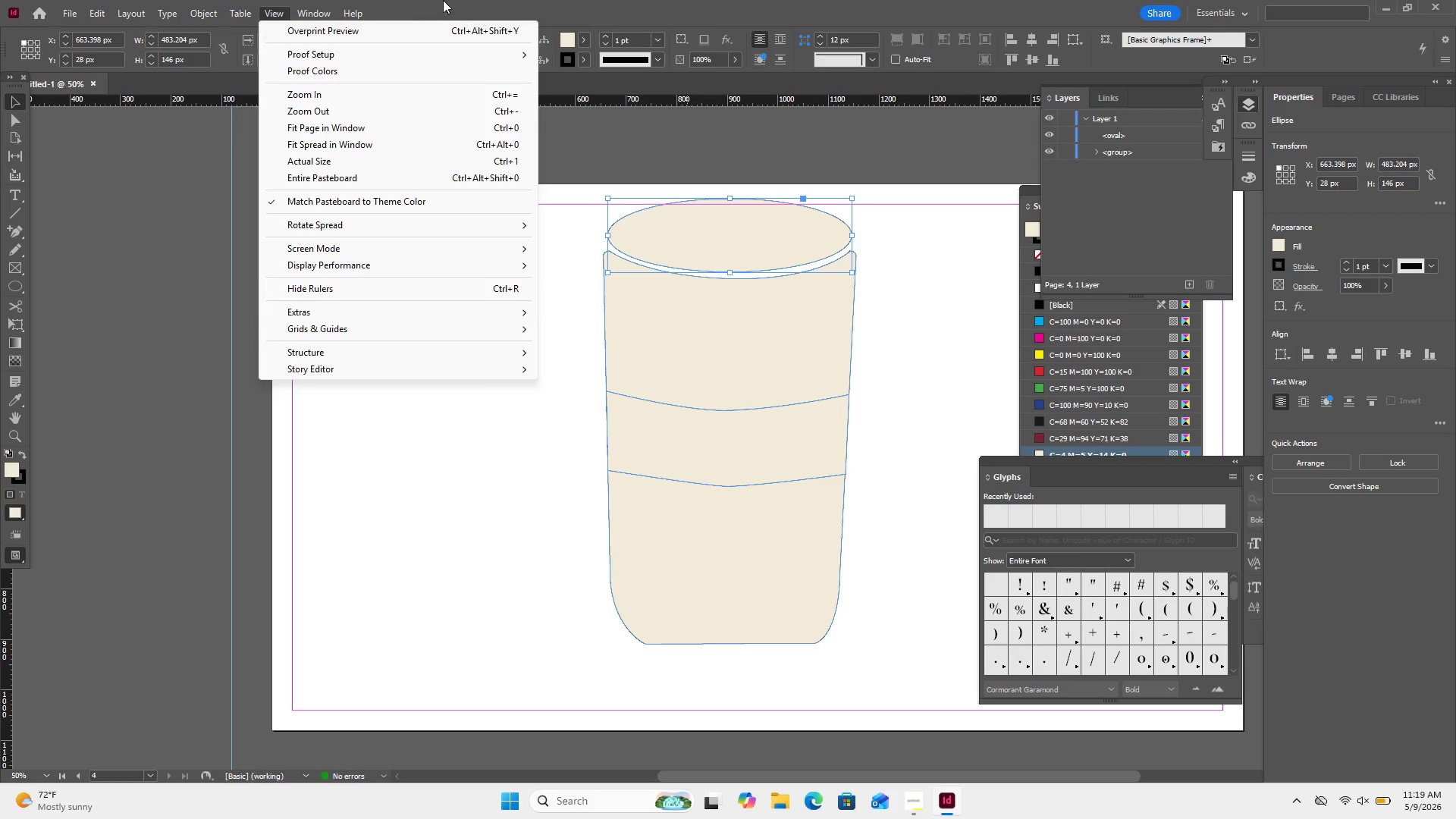 
left_click([463, 0])
 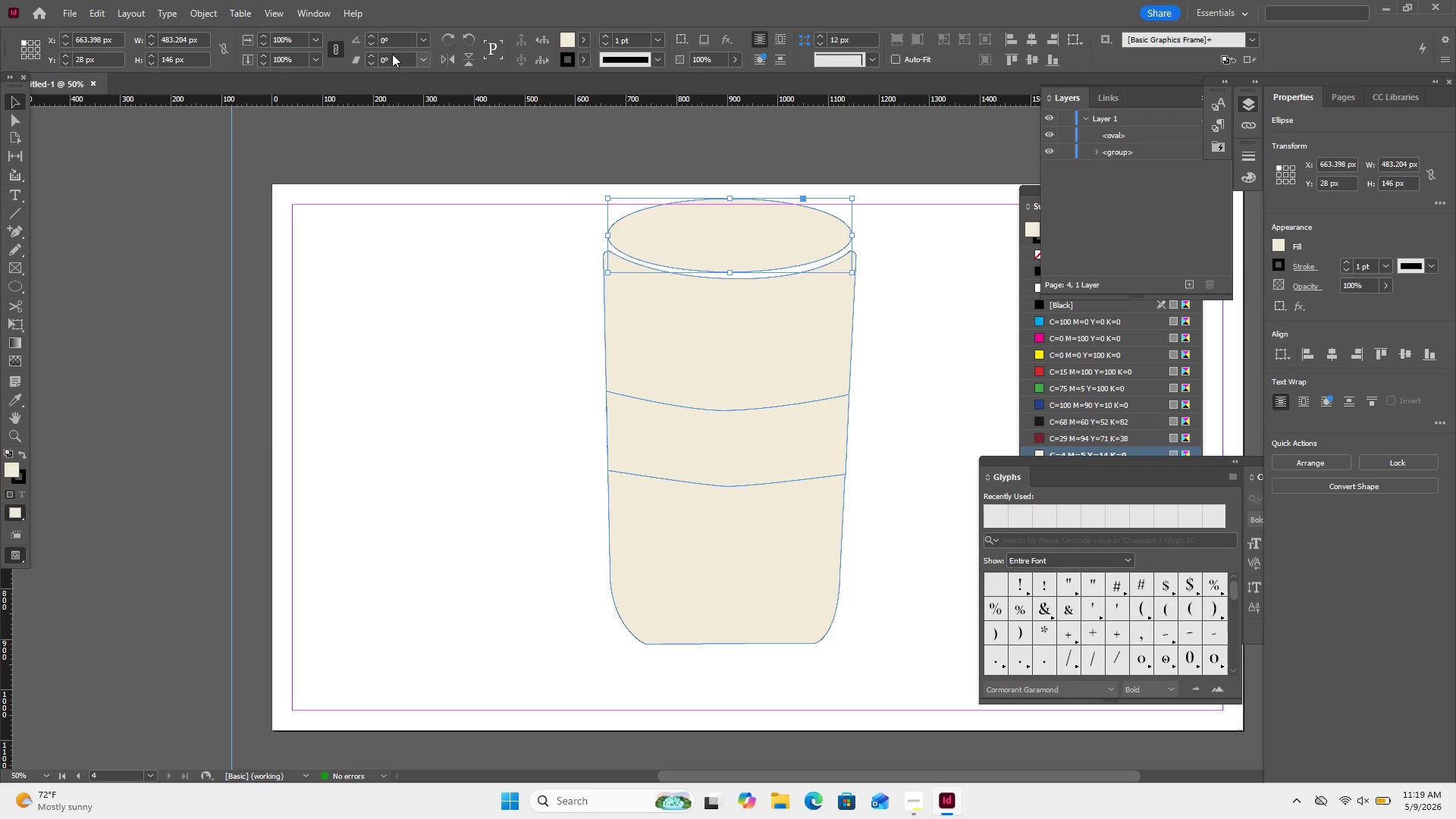 
double_click([413, 58])
 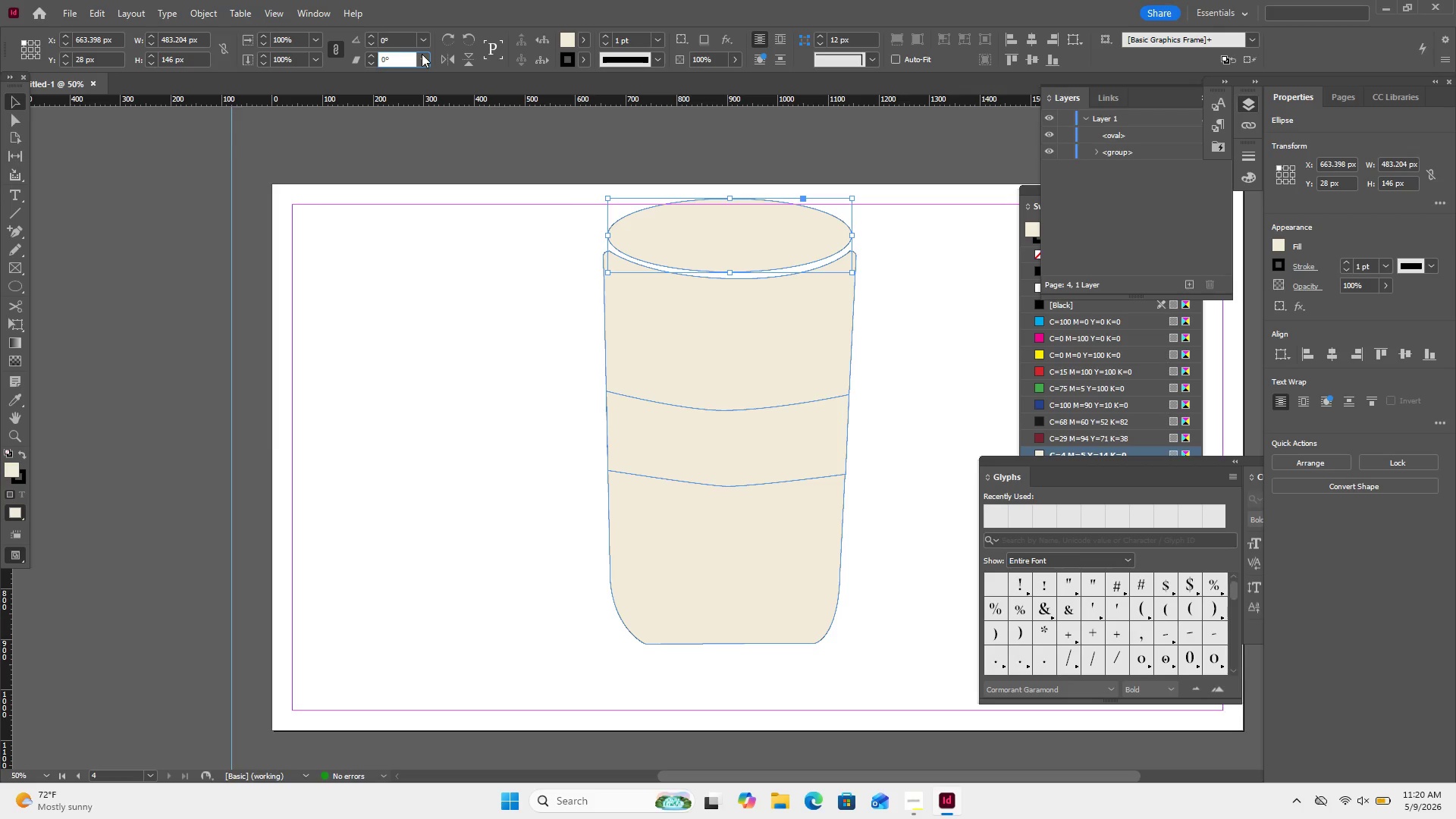 
left_click([422, 54])
 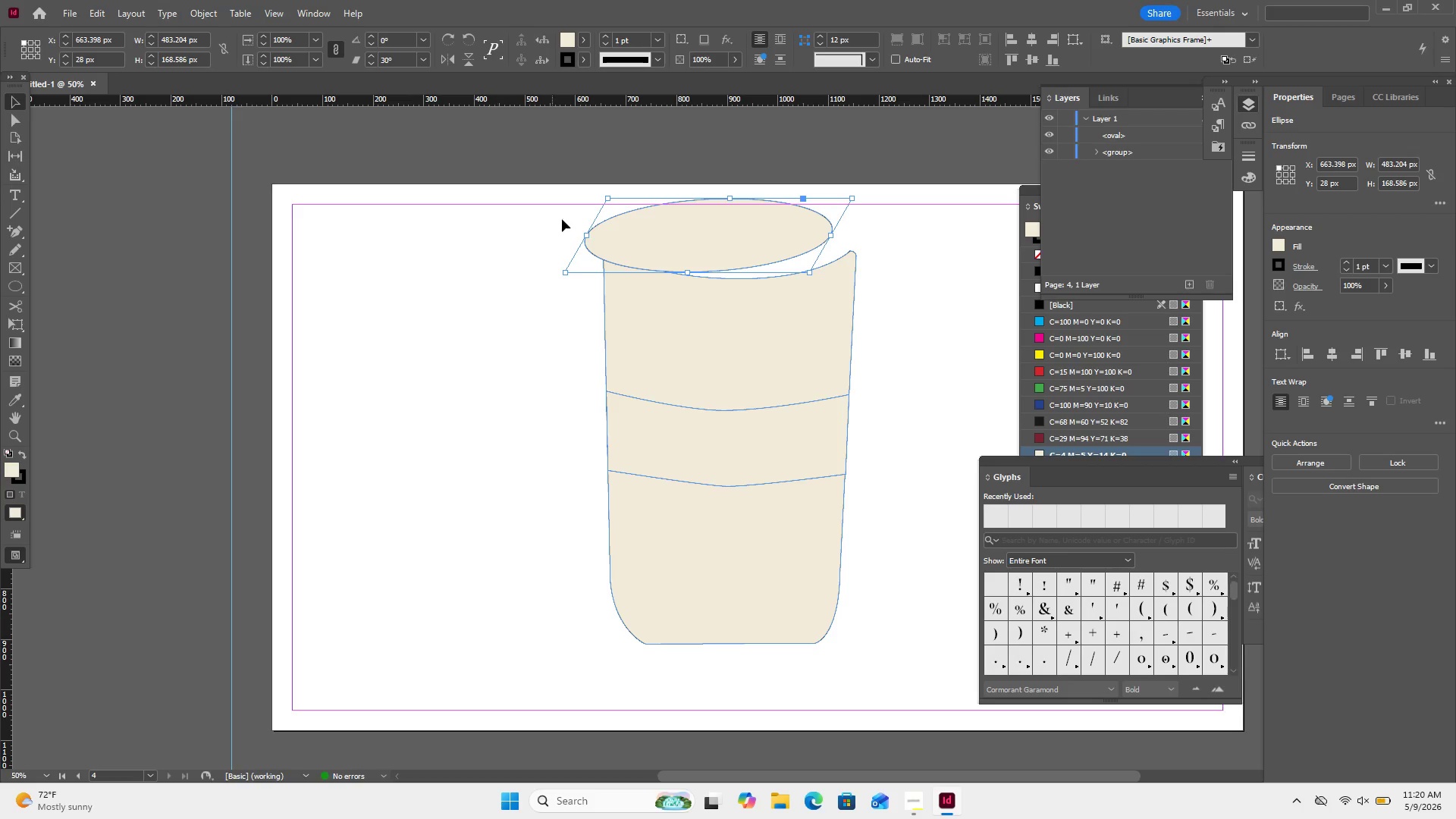 
left_click_drag(start_coordinate=[731, 228], to_coordinate=[768, 225])
 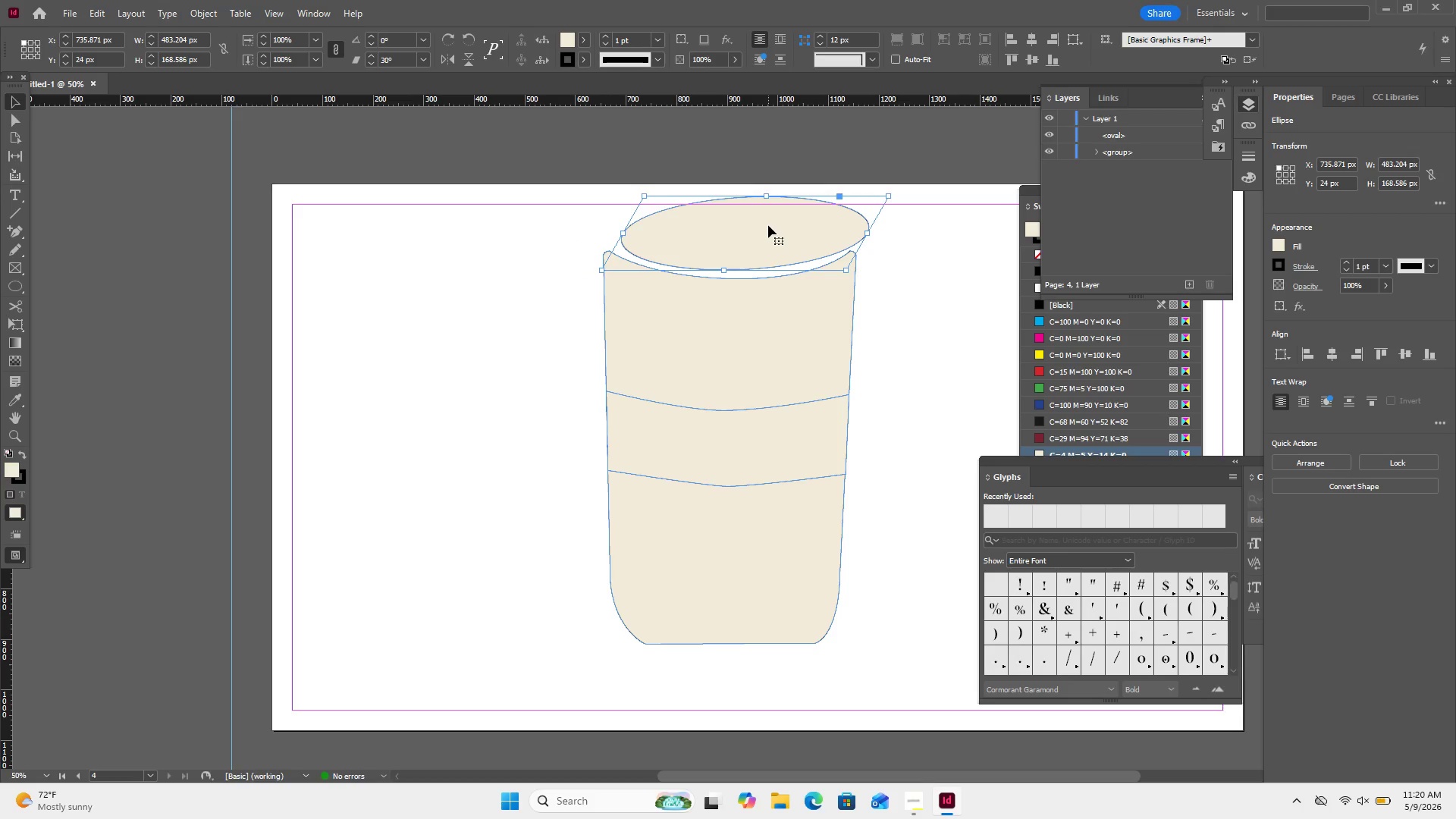 
key(Delete)
 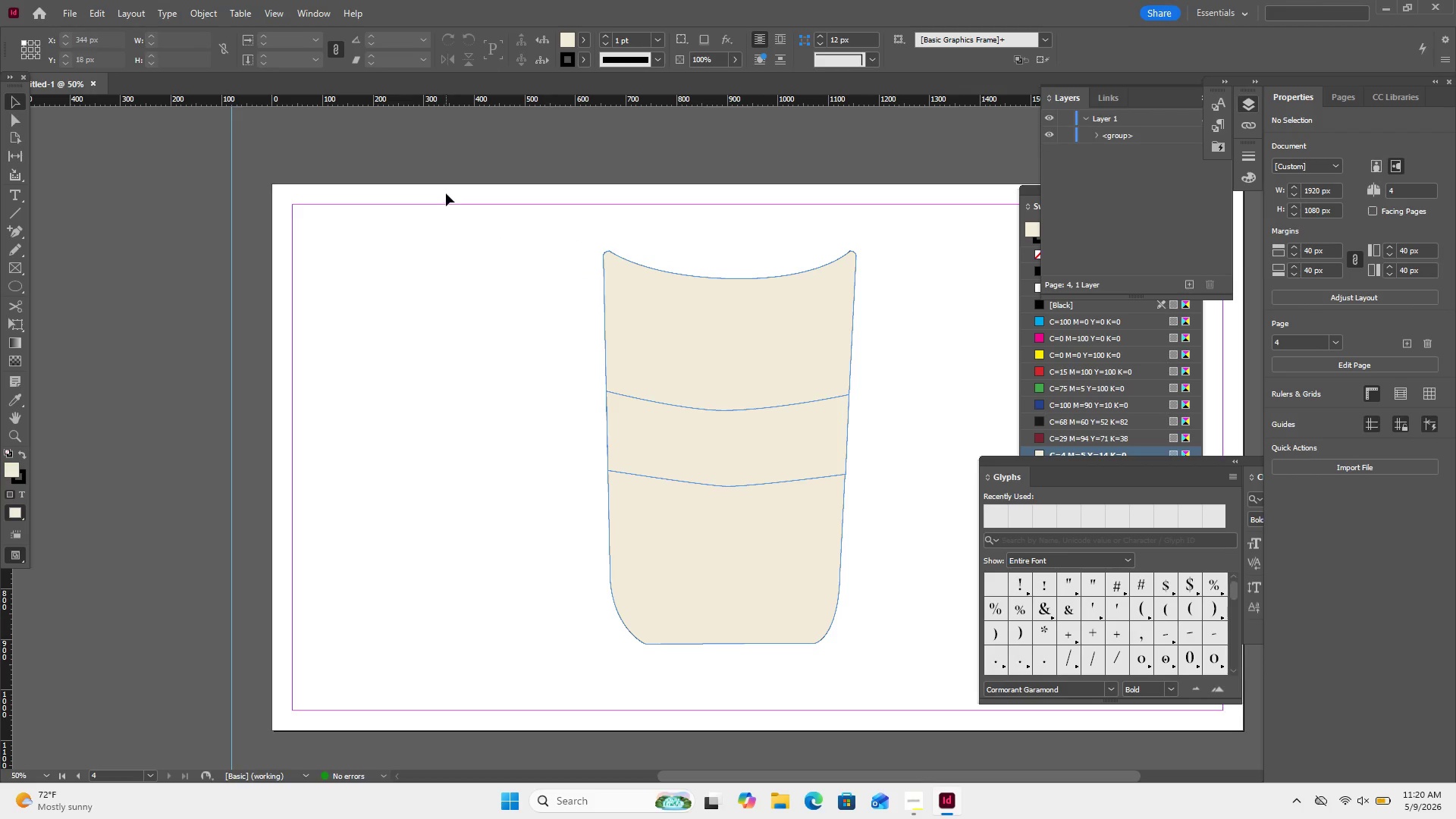 
key(Control+Z)
 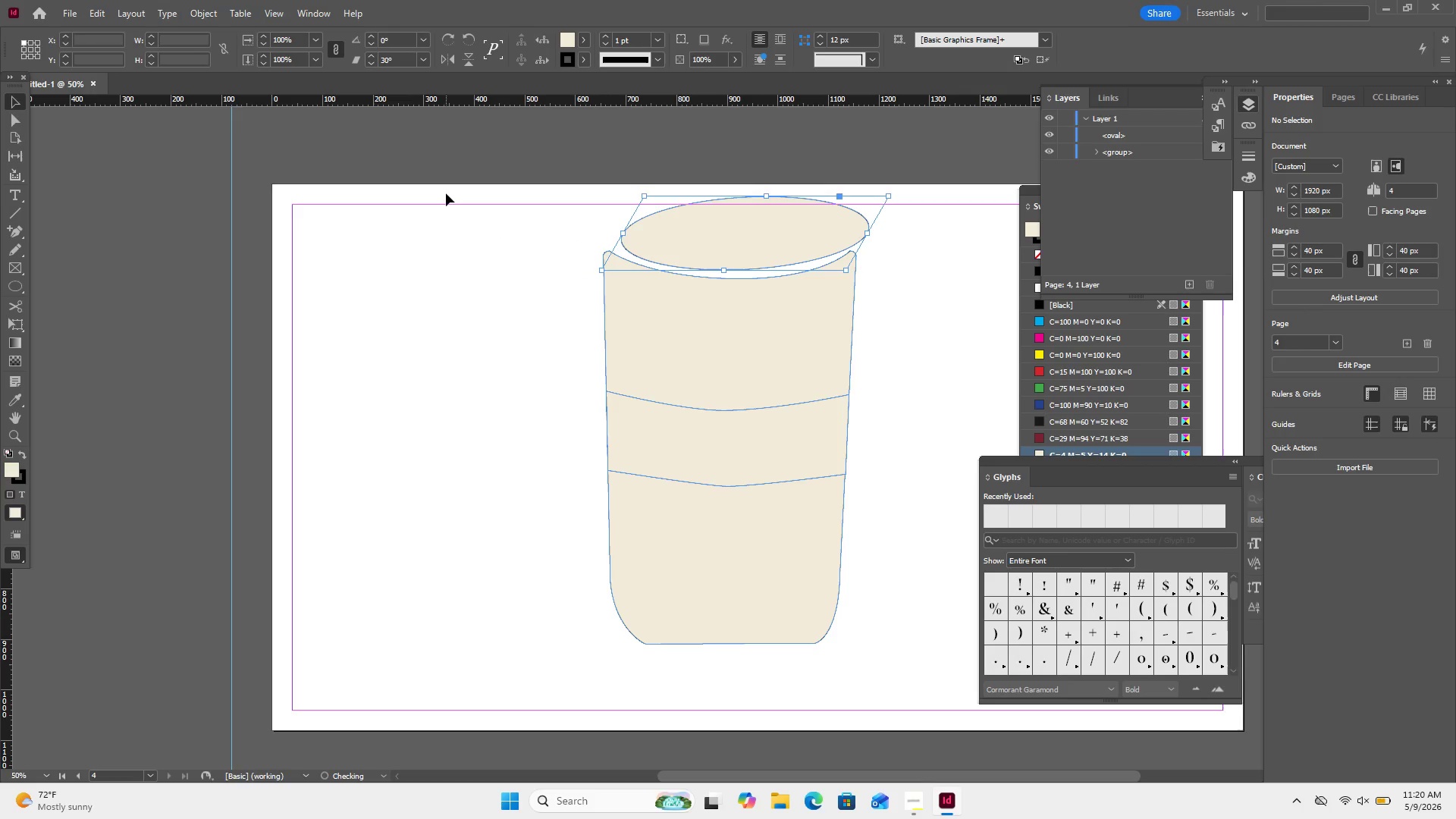 
key(Control+Z)
 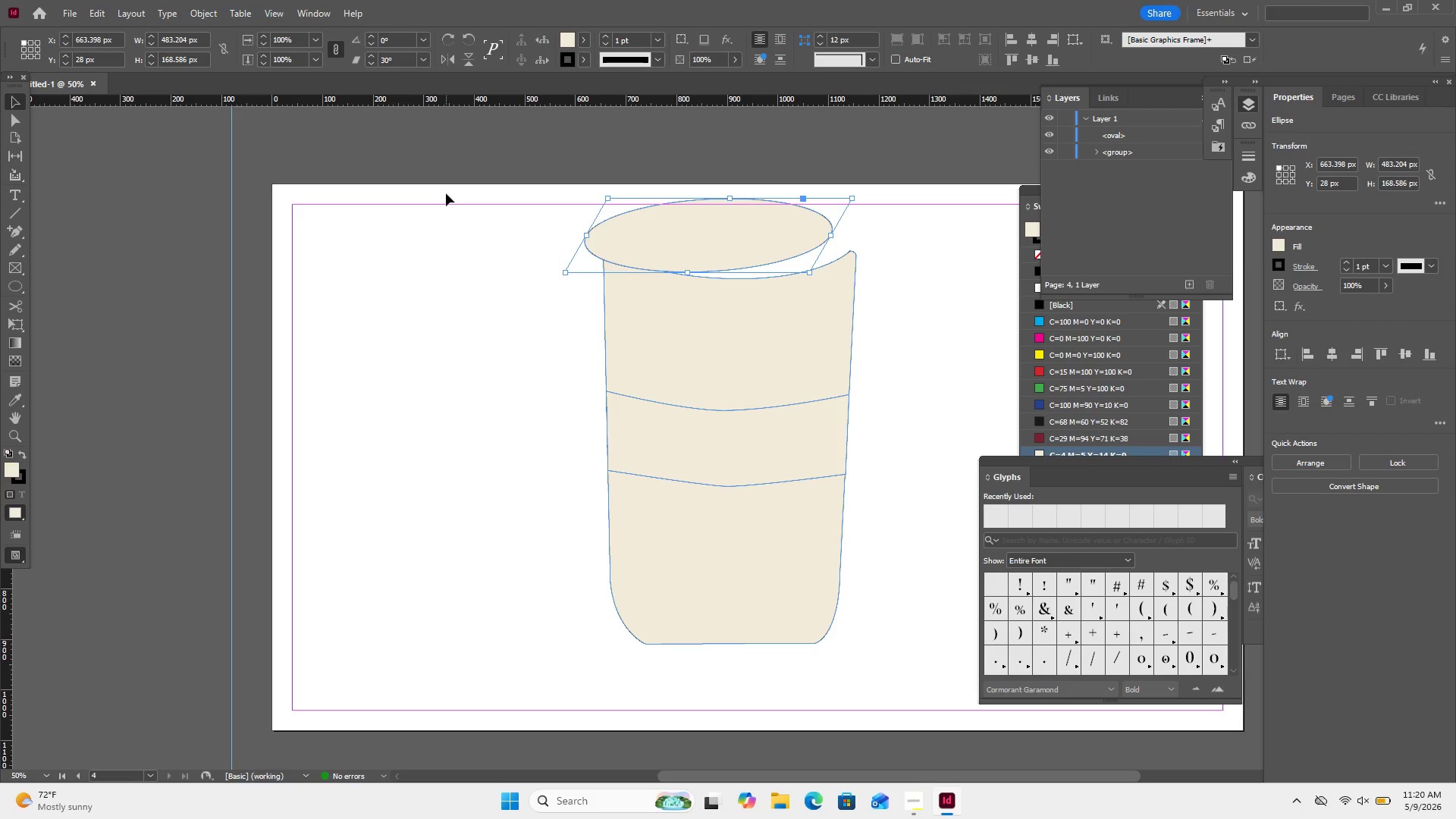 
key(Control+Z)
 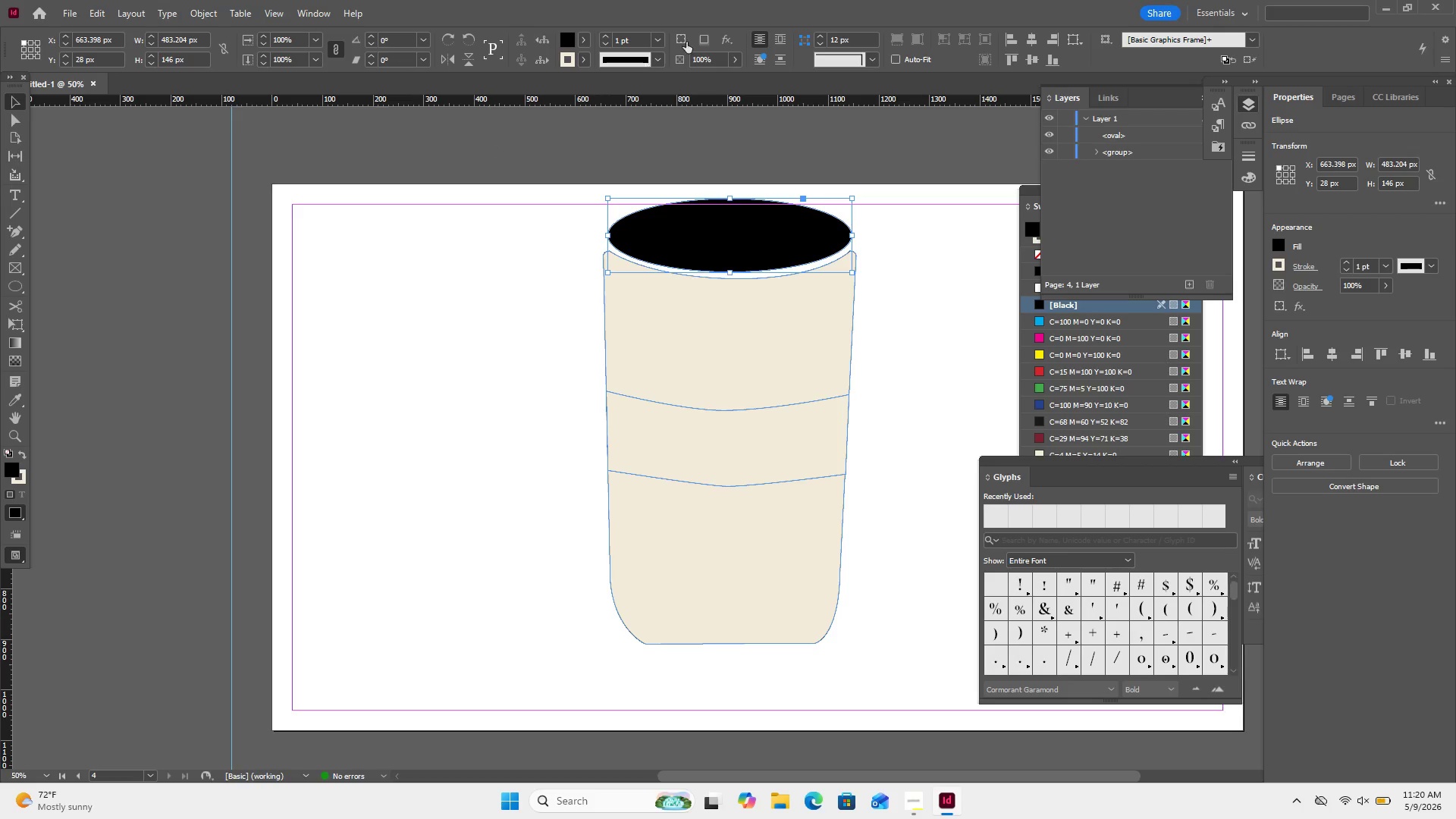 
left_click([579, 57])
 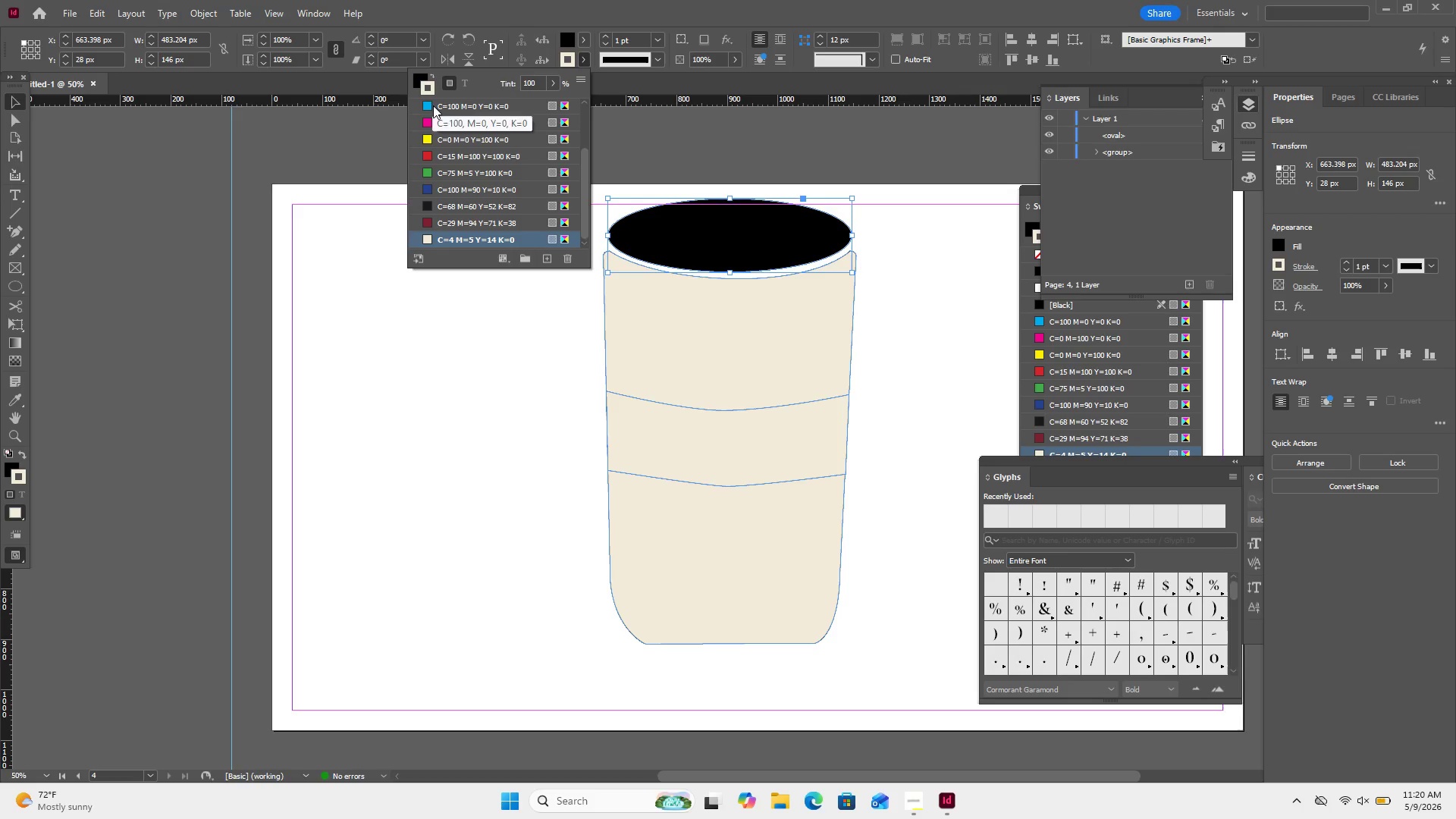 
scroll: coordinate [465, 102], scroll_direction: up, amount: 9.0
 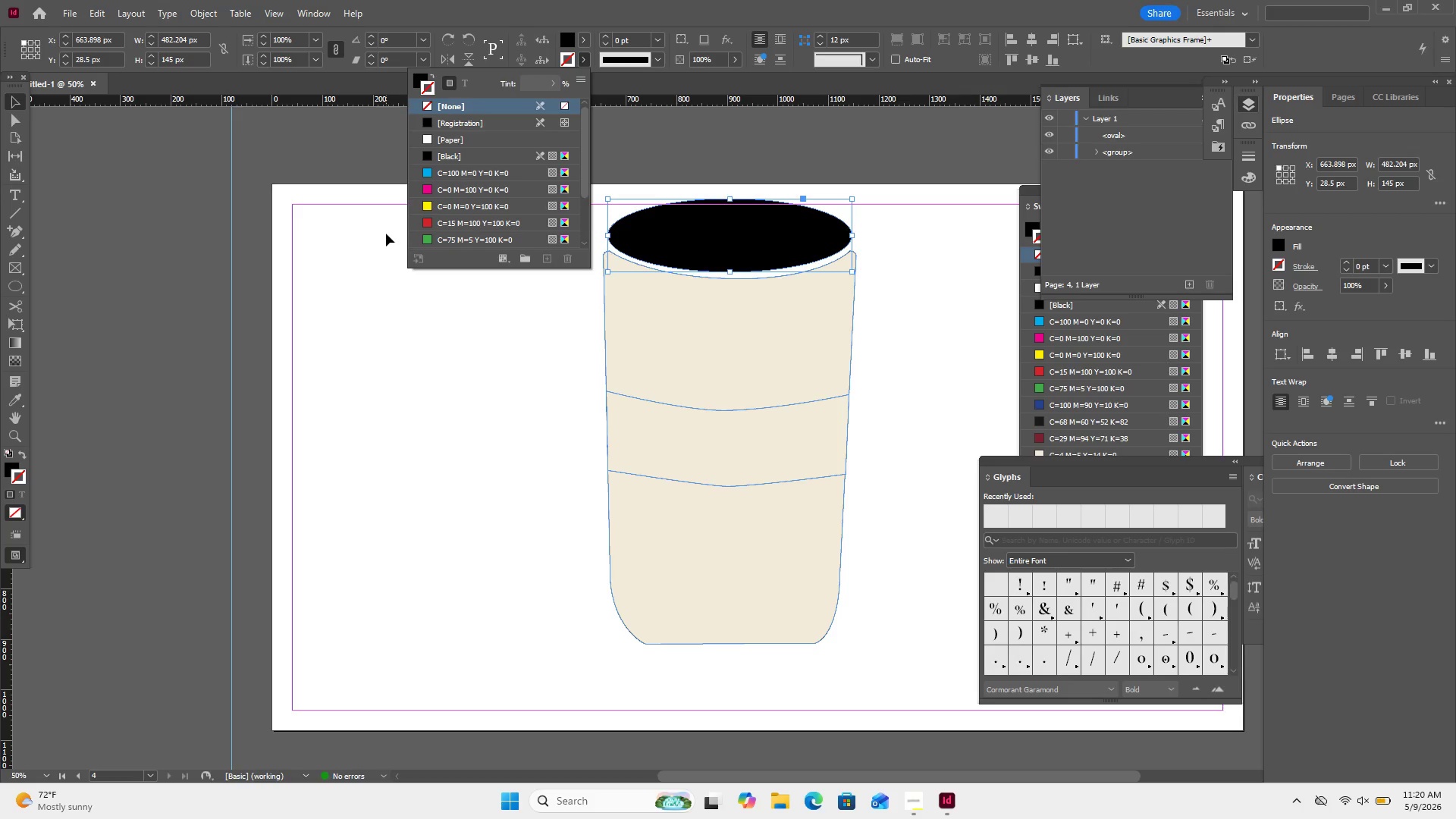 
left_click([336, 232])
 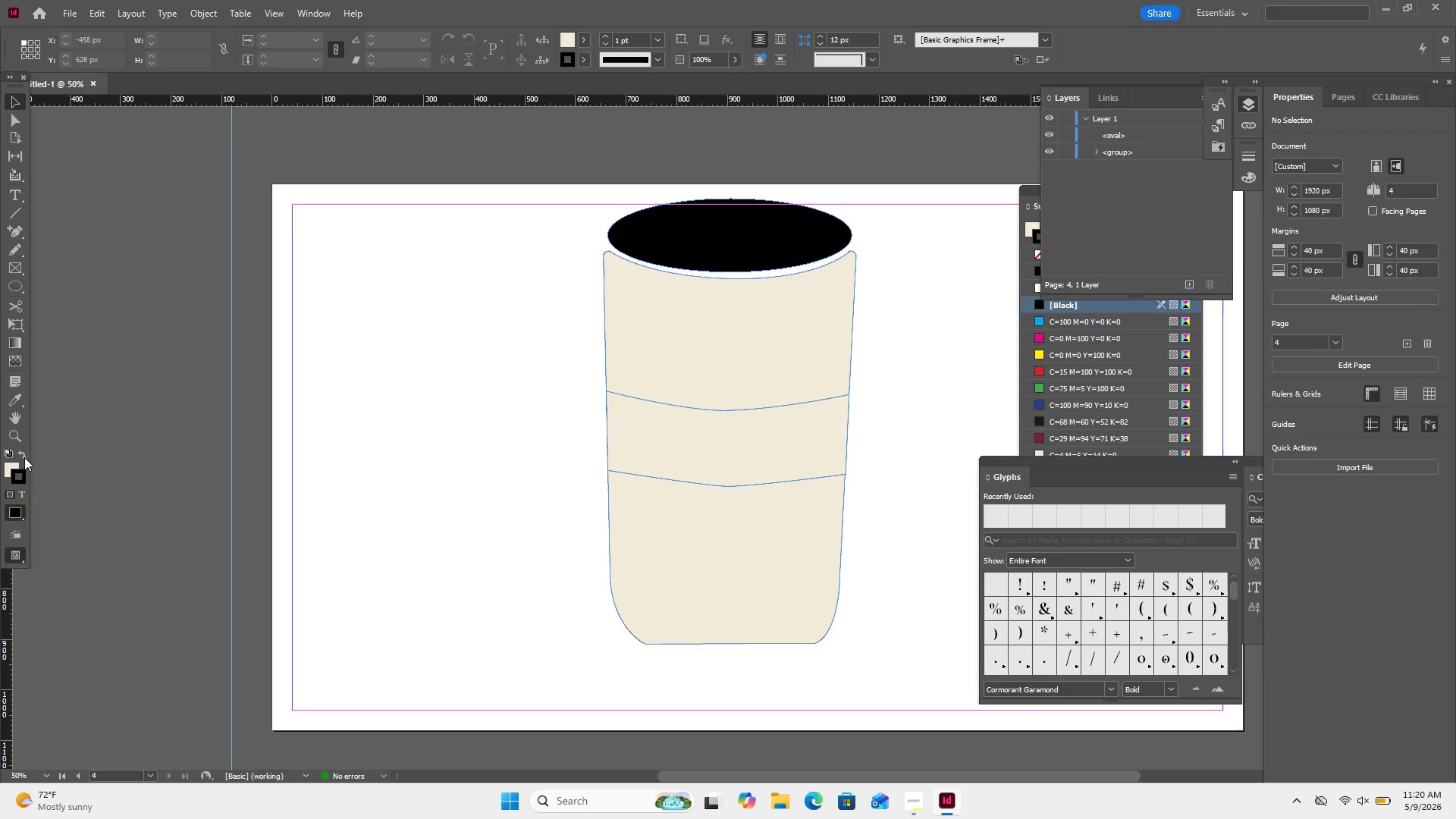 
left_click([631, 228])
 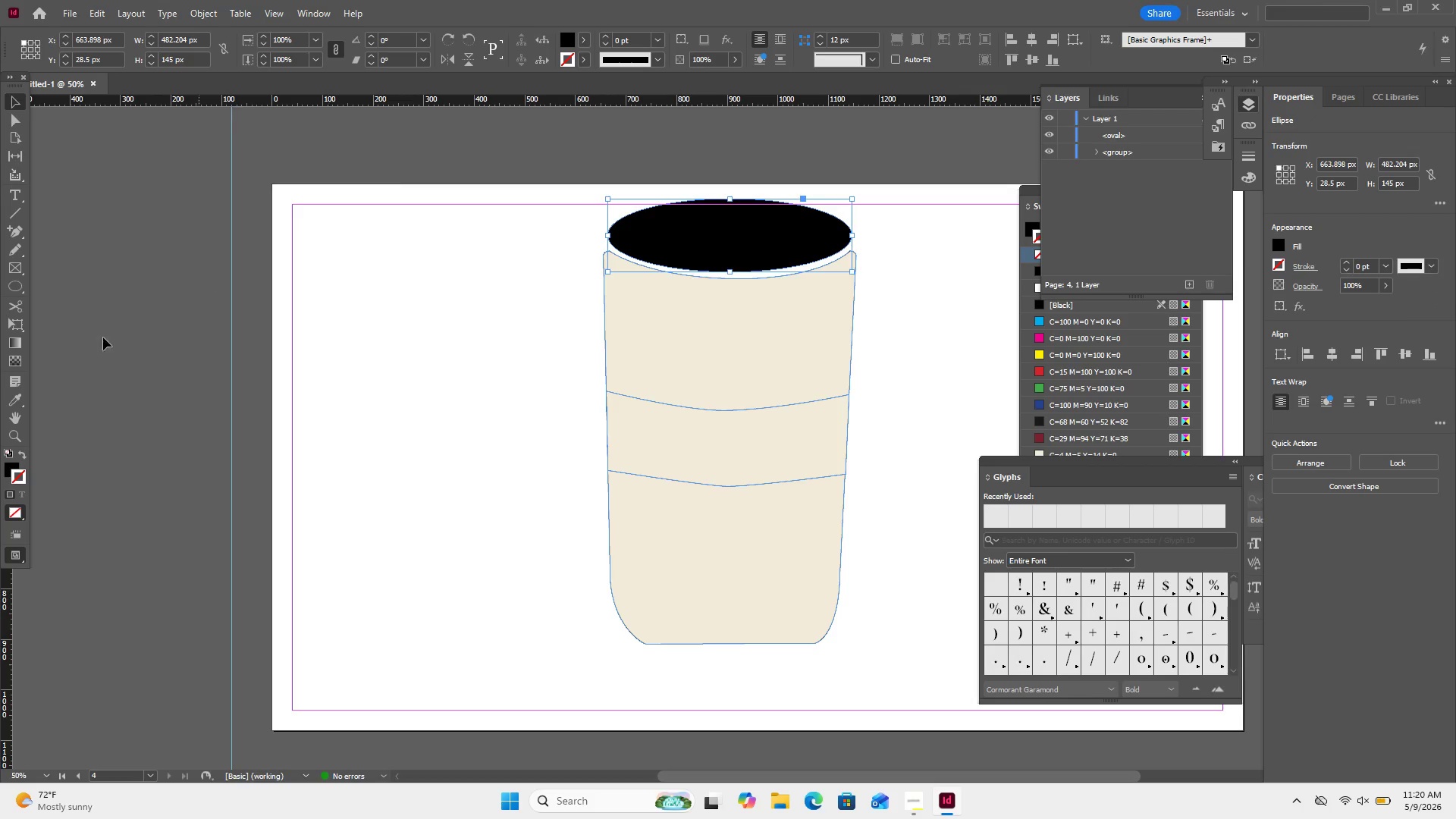 
left_click([22, 453])
 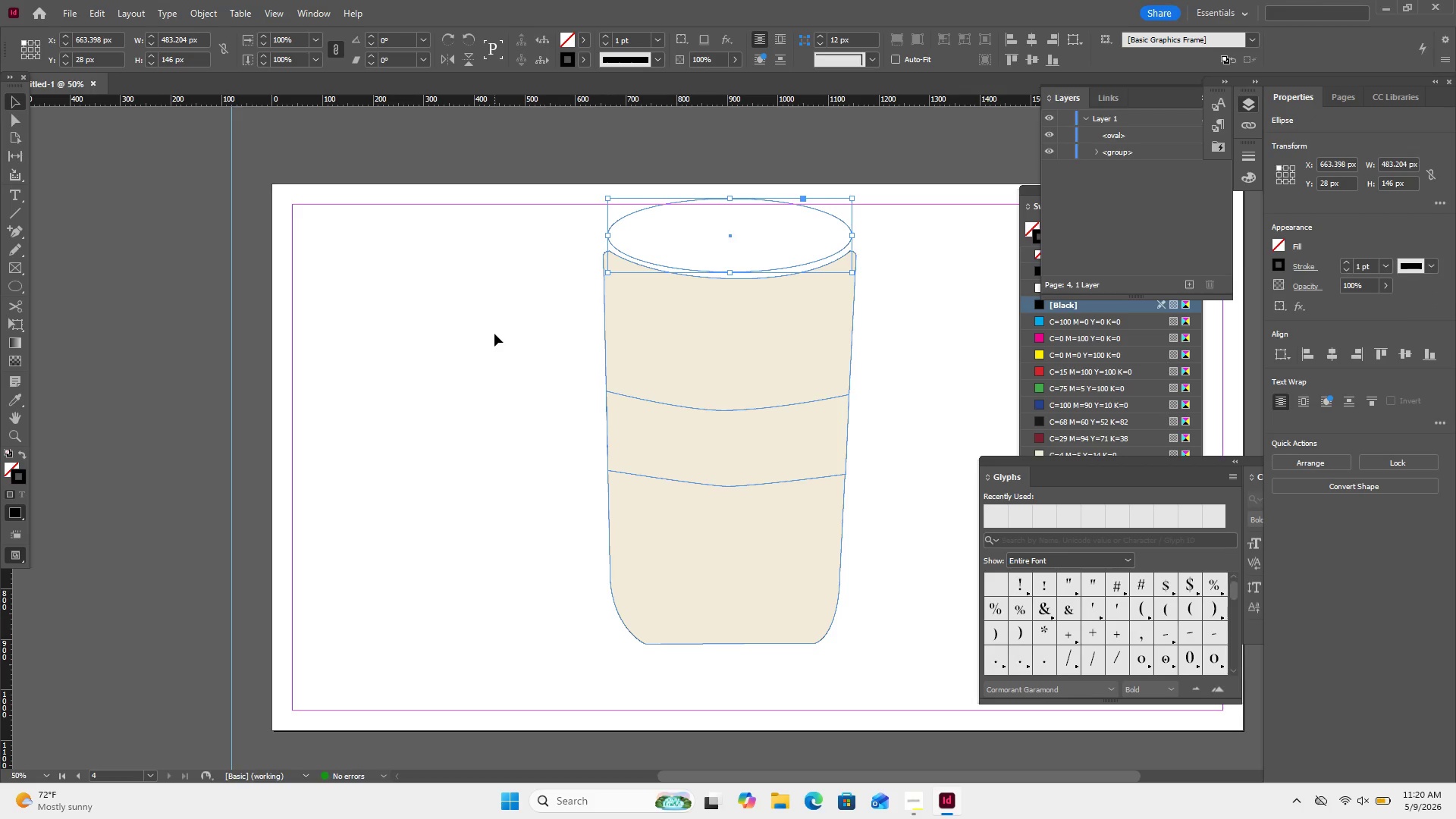 
left_click([494, 334])
 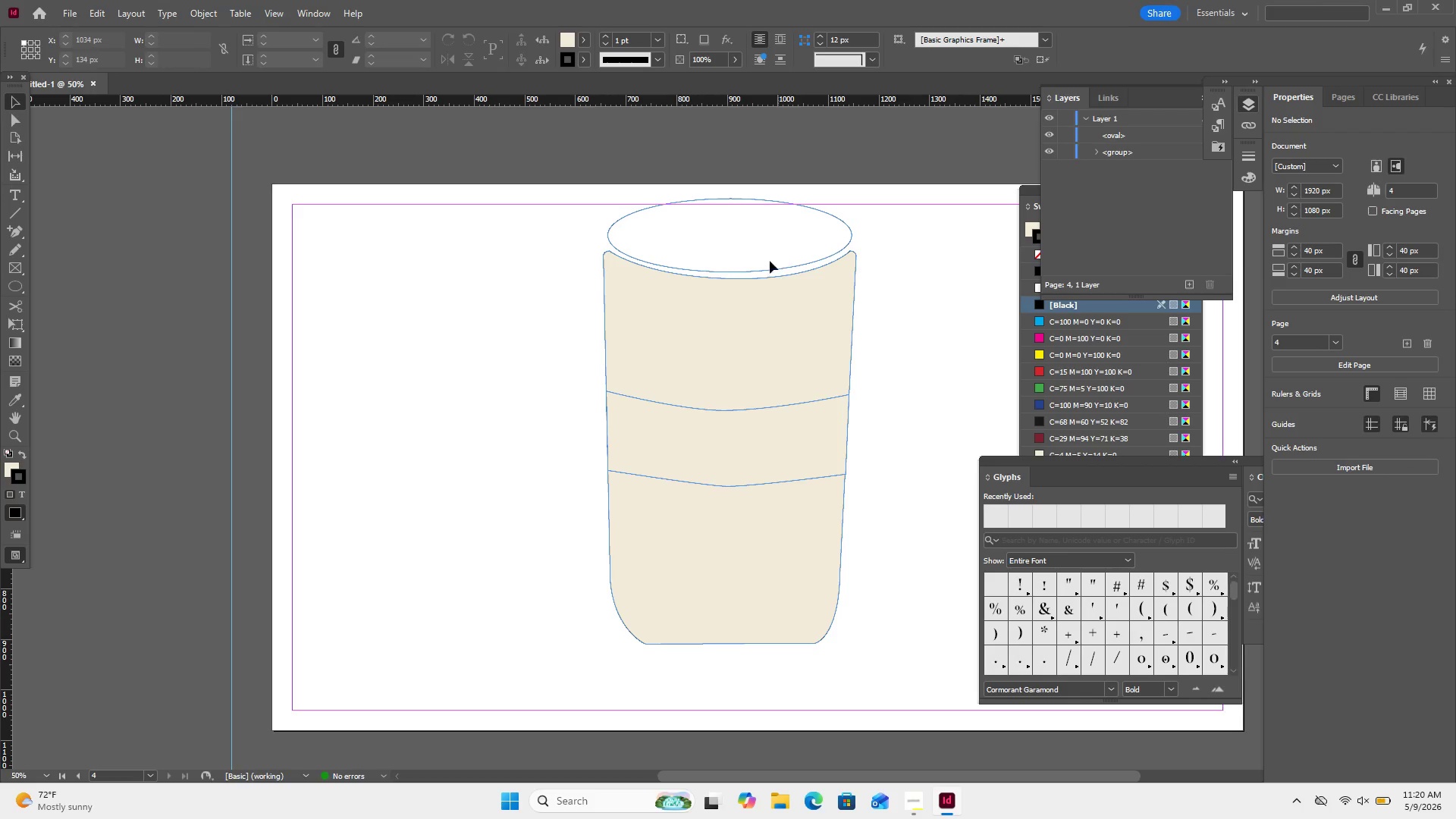 
left_click([752, 270])
 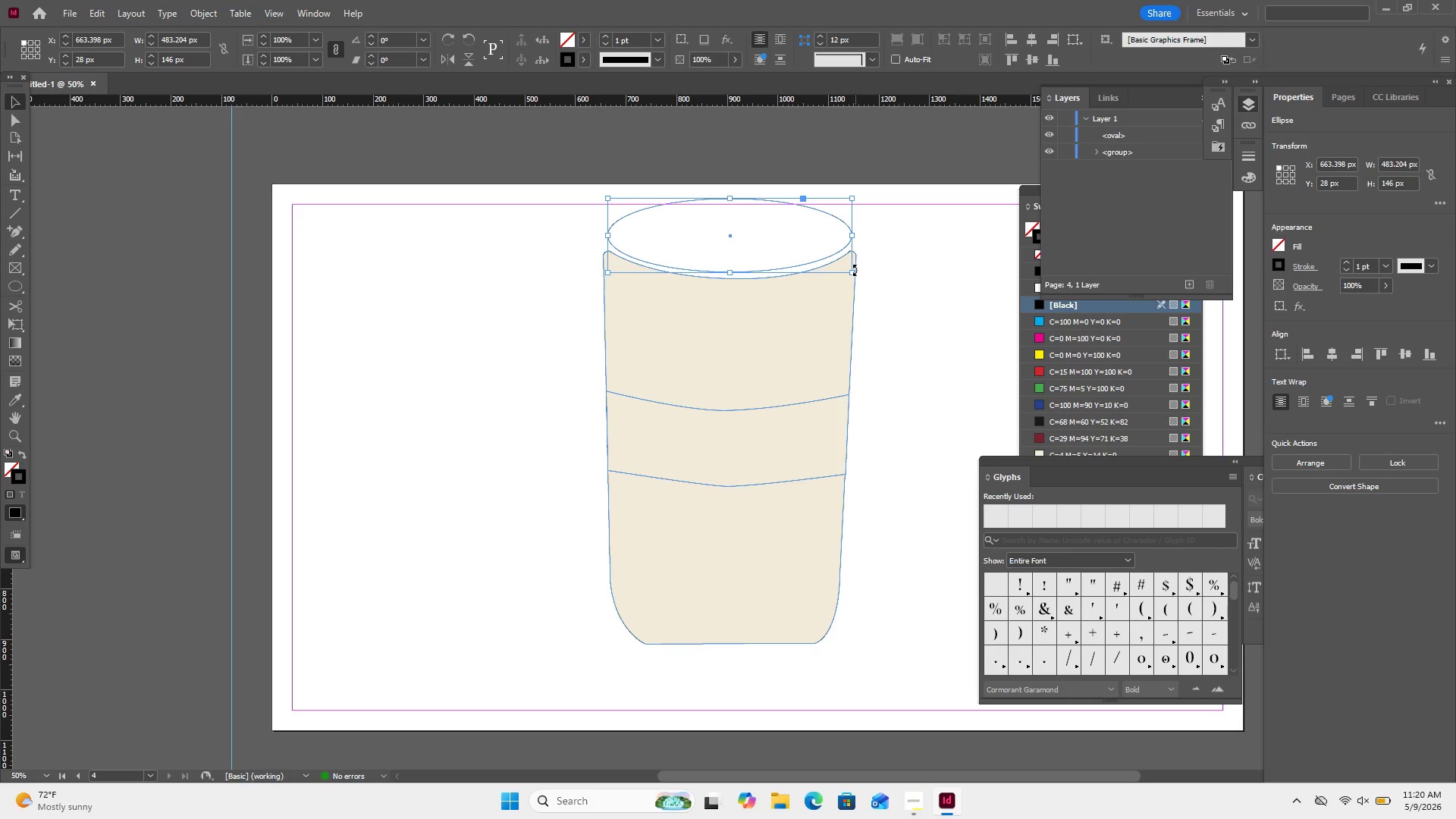 
left_click_drag(start_coordinate=[852, 271], to_coordinate=[855, 276])
 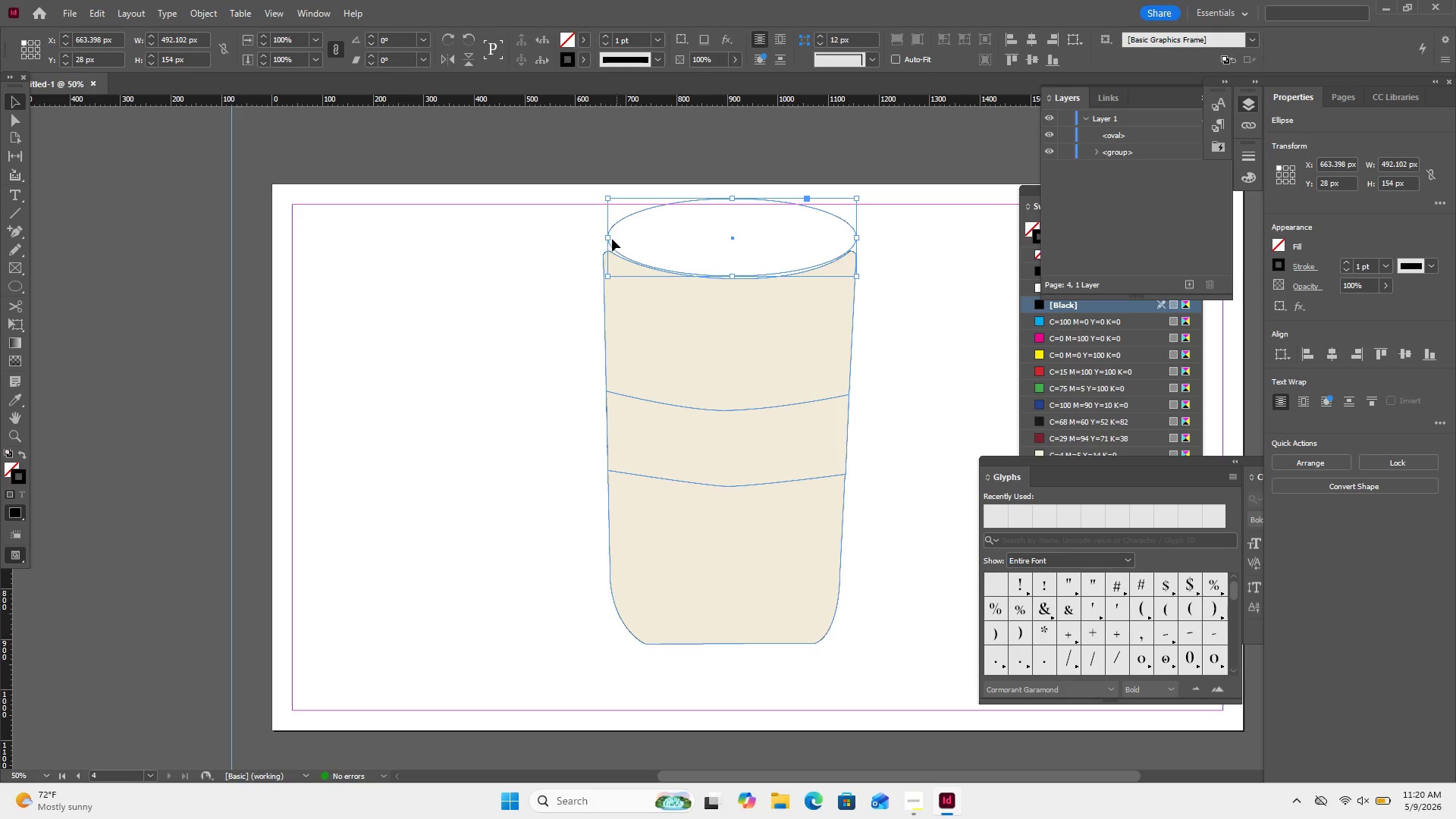 
left_click_drag(start_coordinate=[610, 238], to_coordinate=[606, 238])
 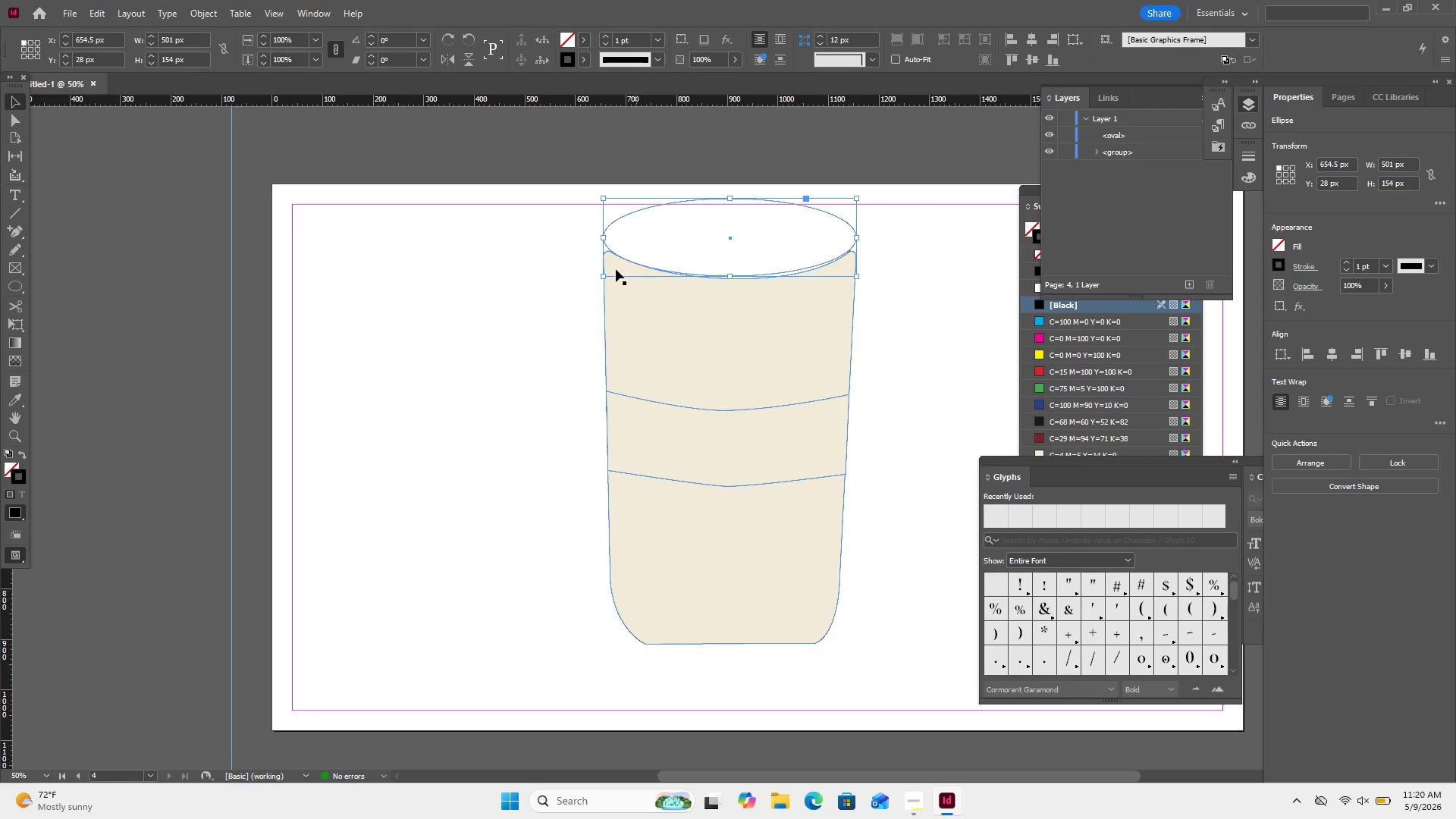 
wait(9.75)
 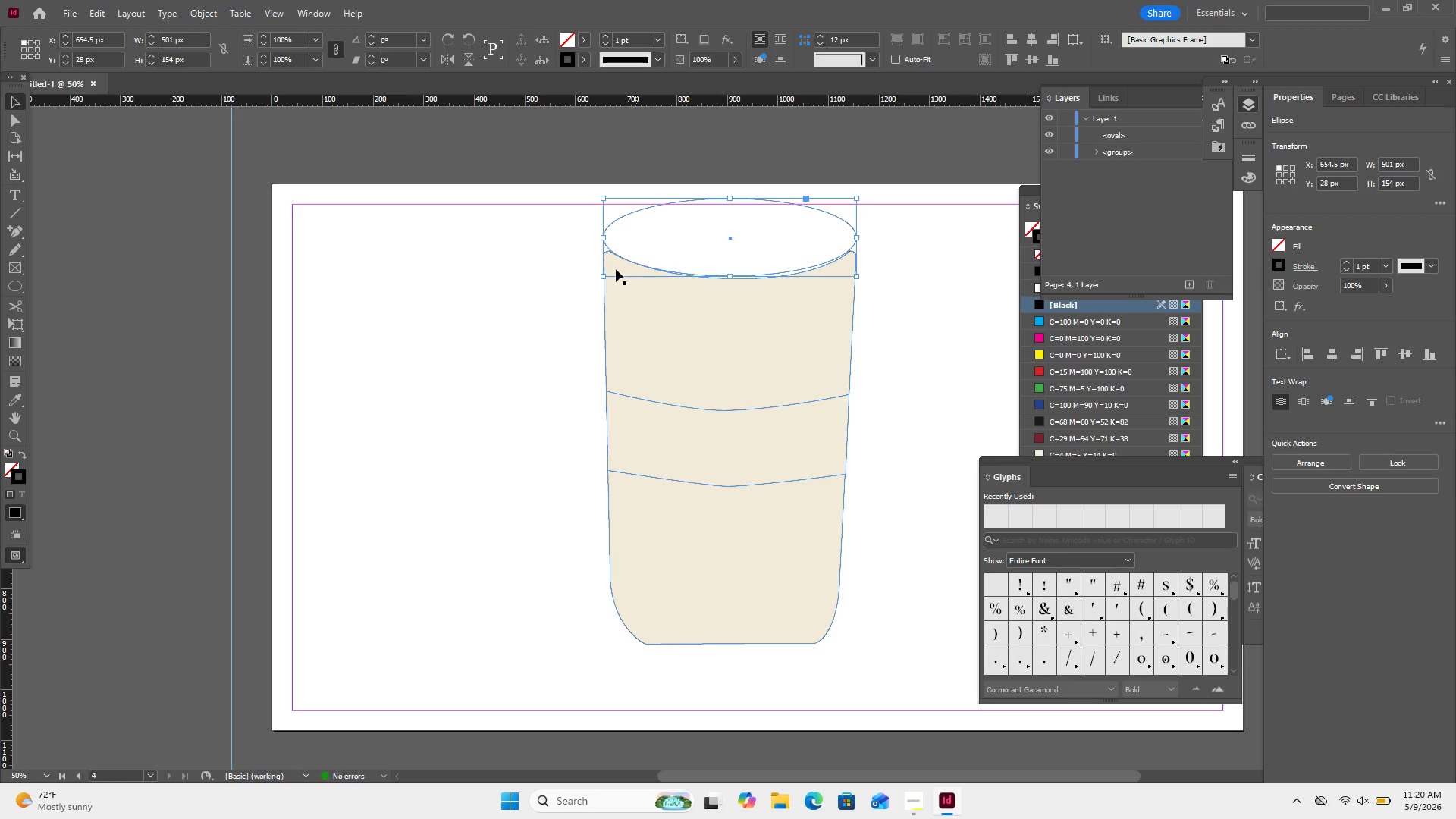 
left_click_drag(start_coordinate=[739, 246], to_coordinate=[741, 259])
 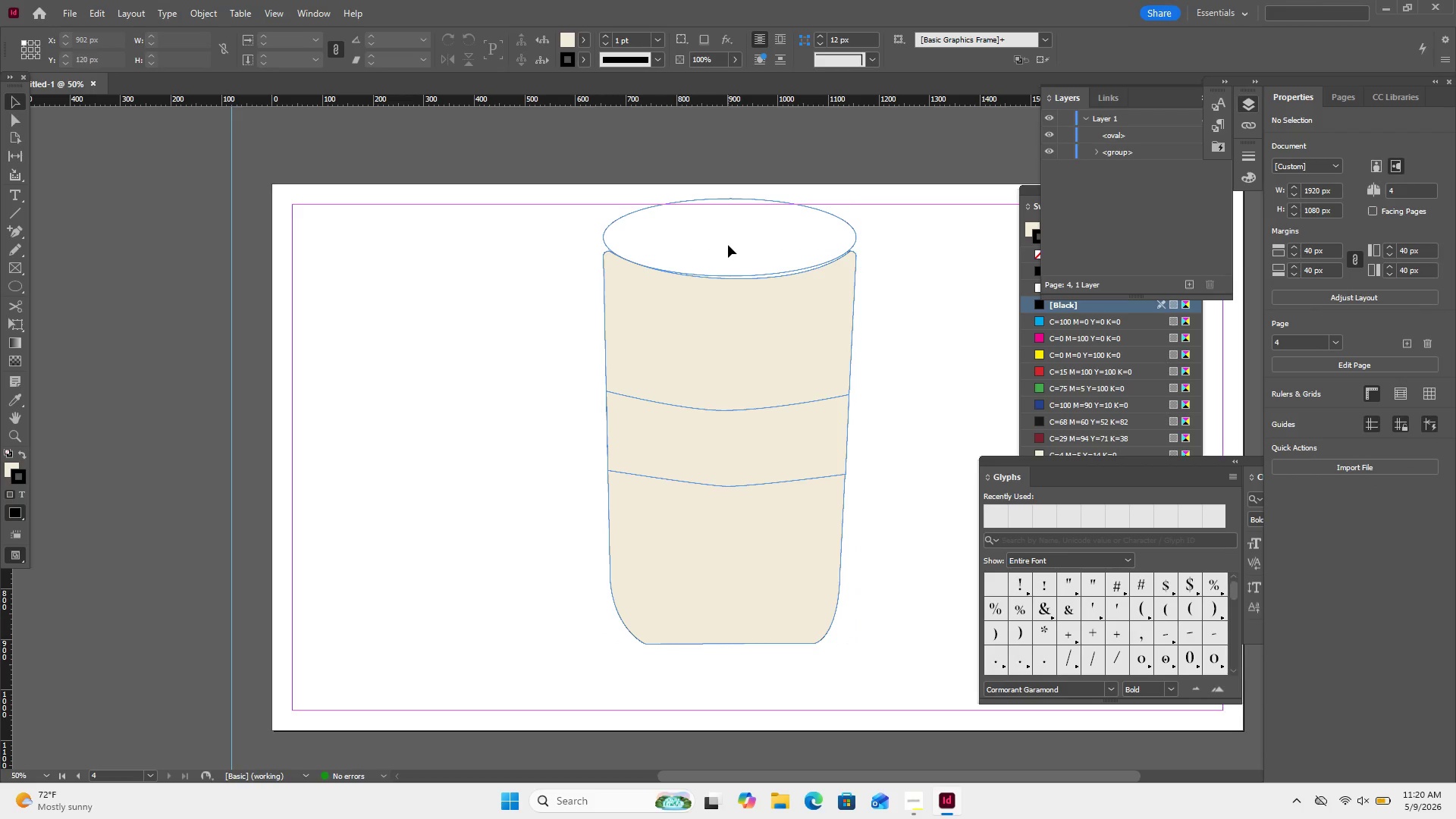 
left_click([734, 237])
 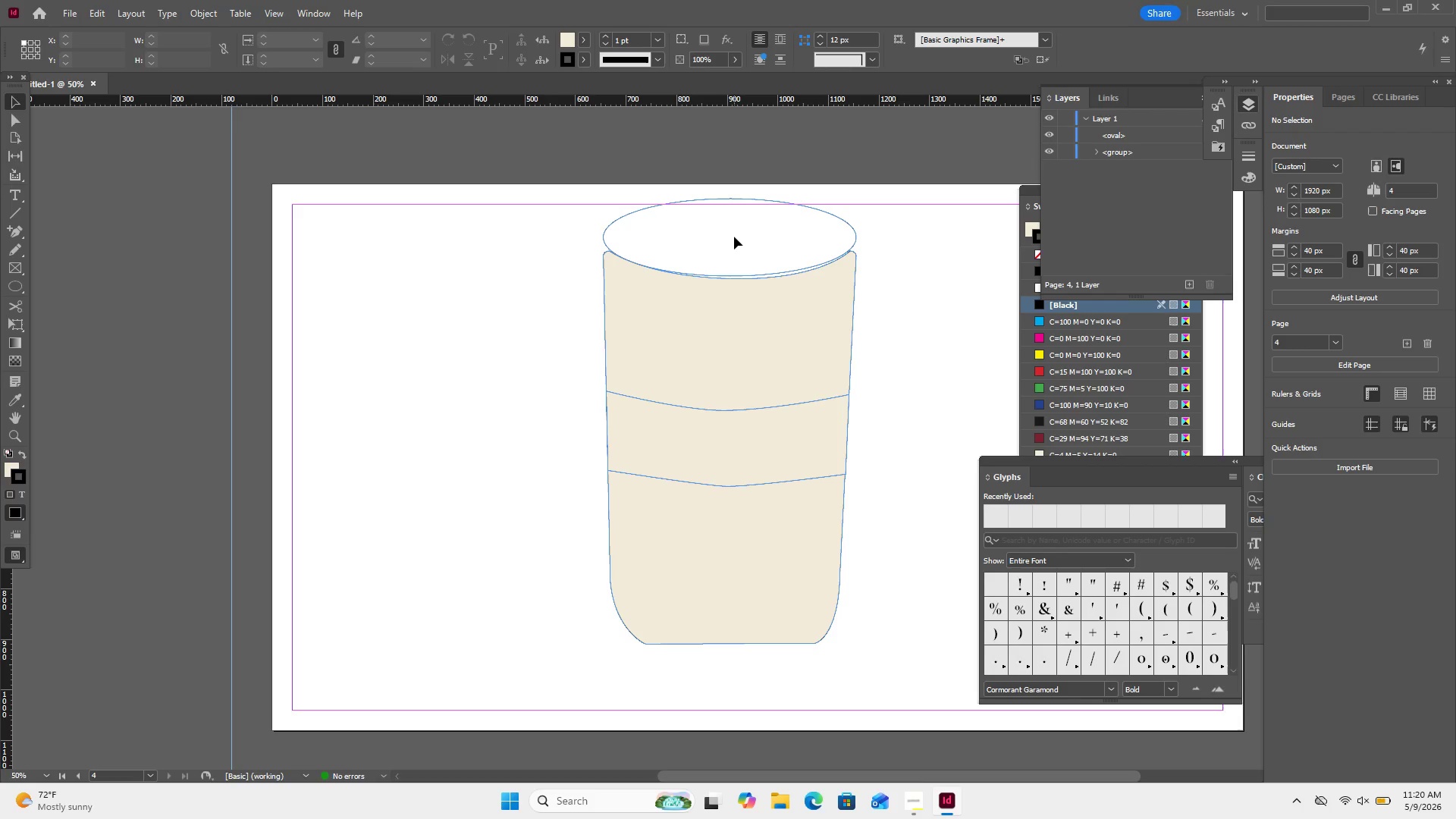 
left_click([734, 237])
 